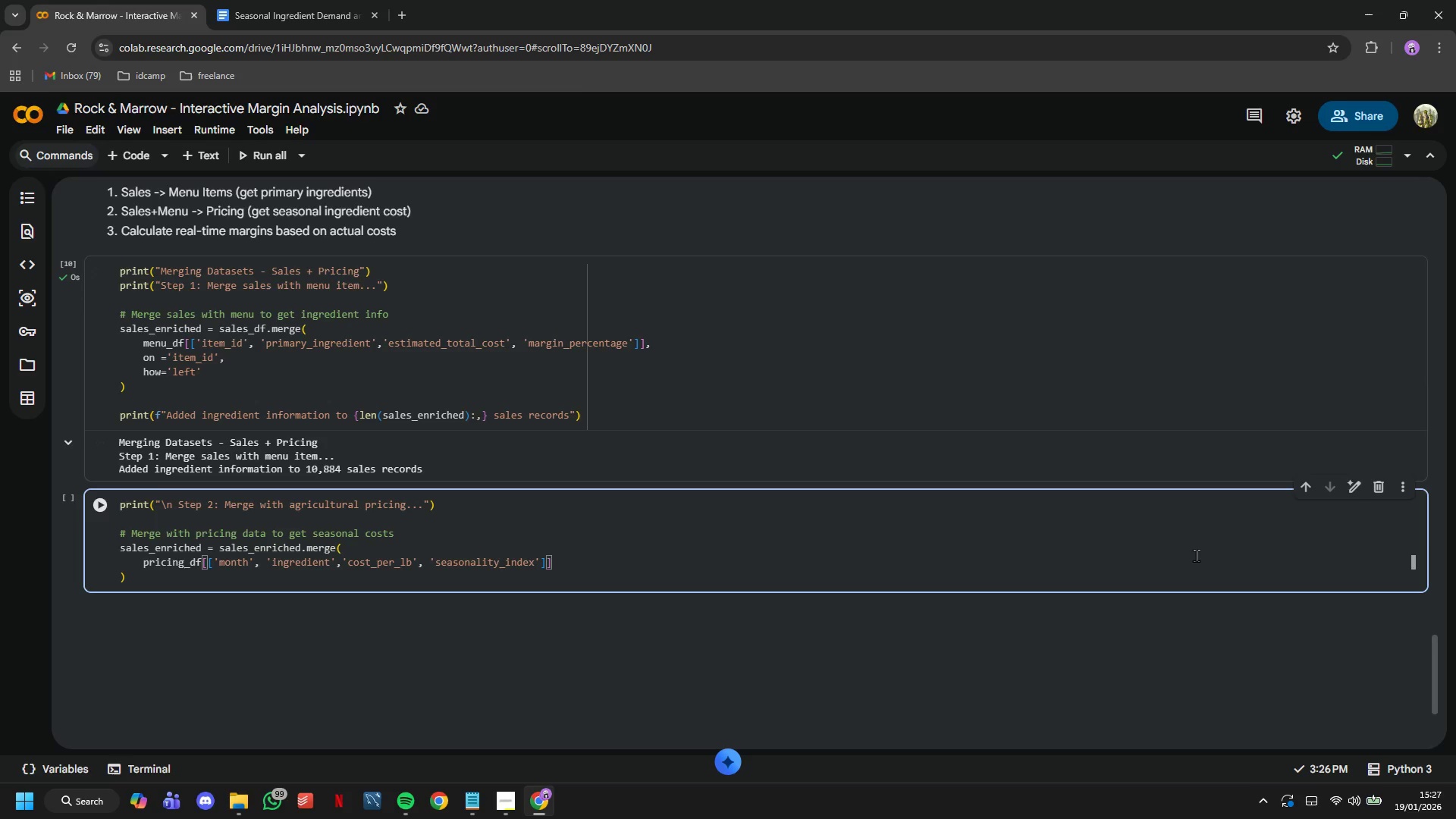 
wait(12.7)
 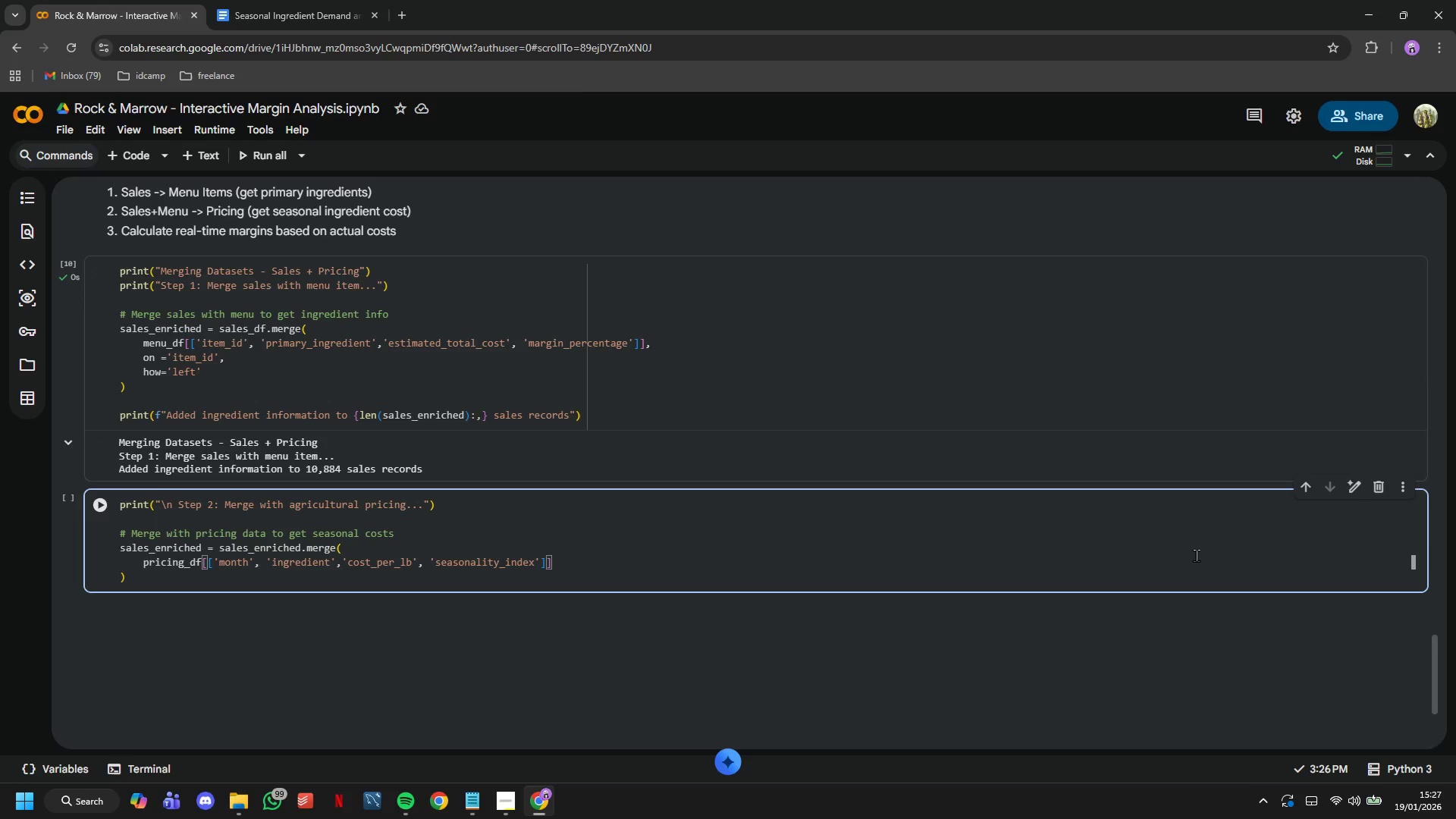 
key(Comma)
 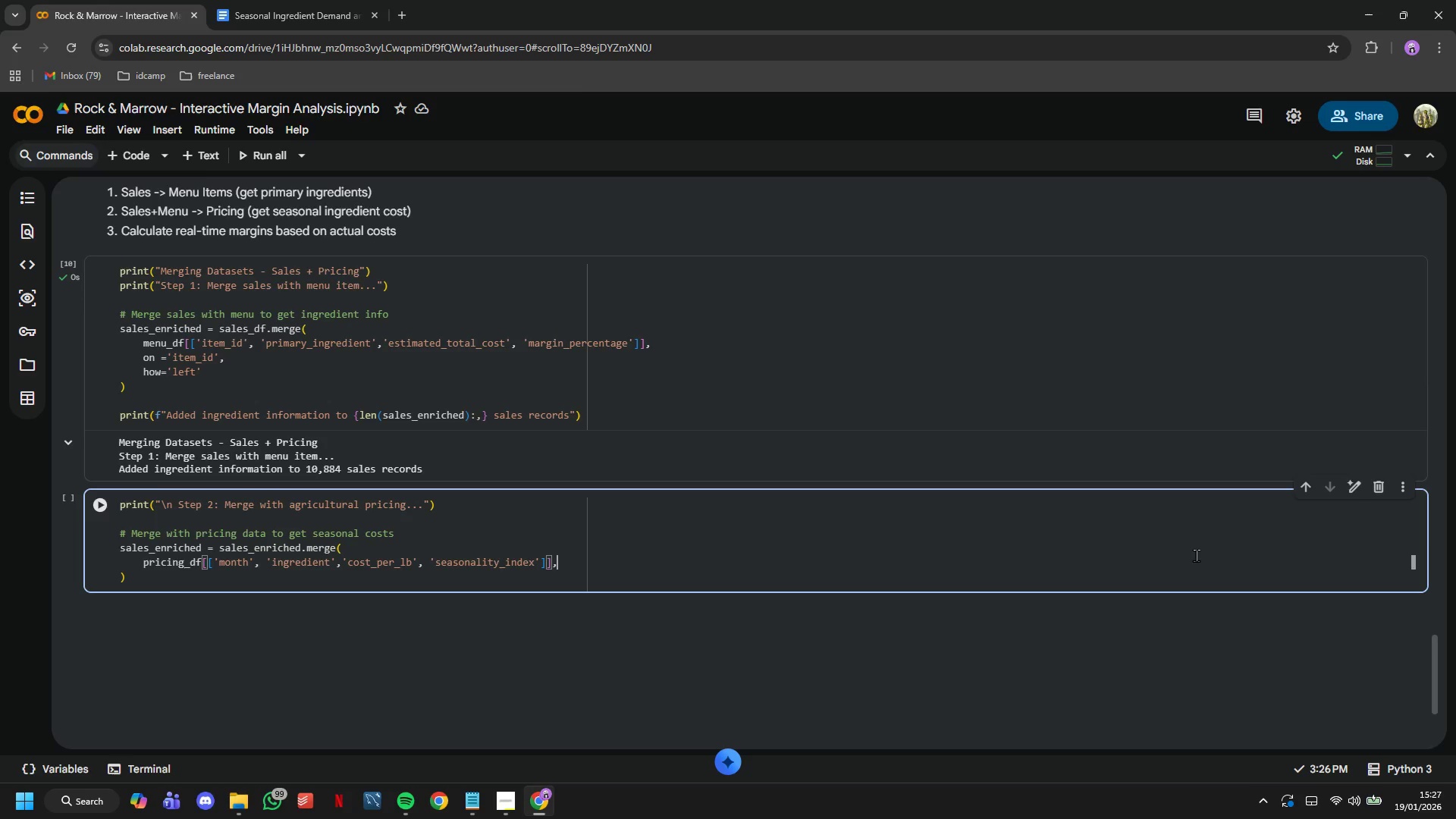 
key(Enter)
 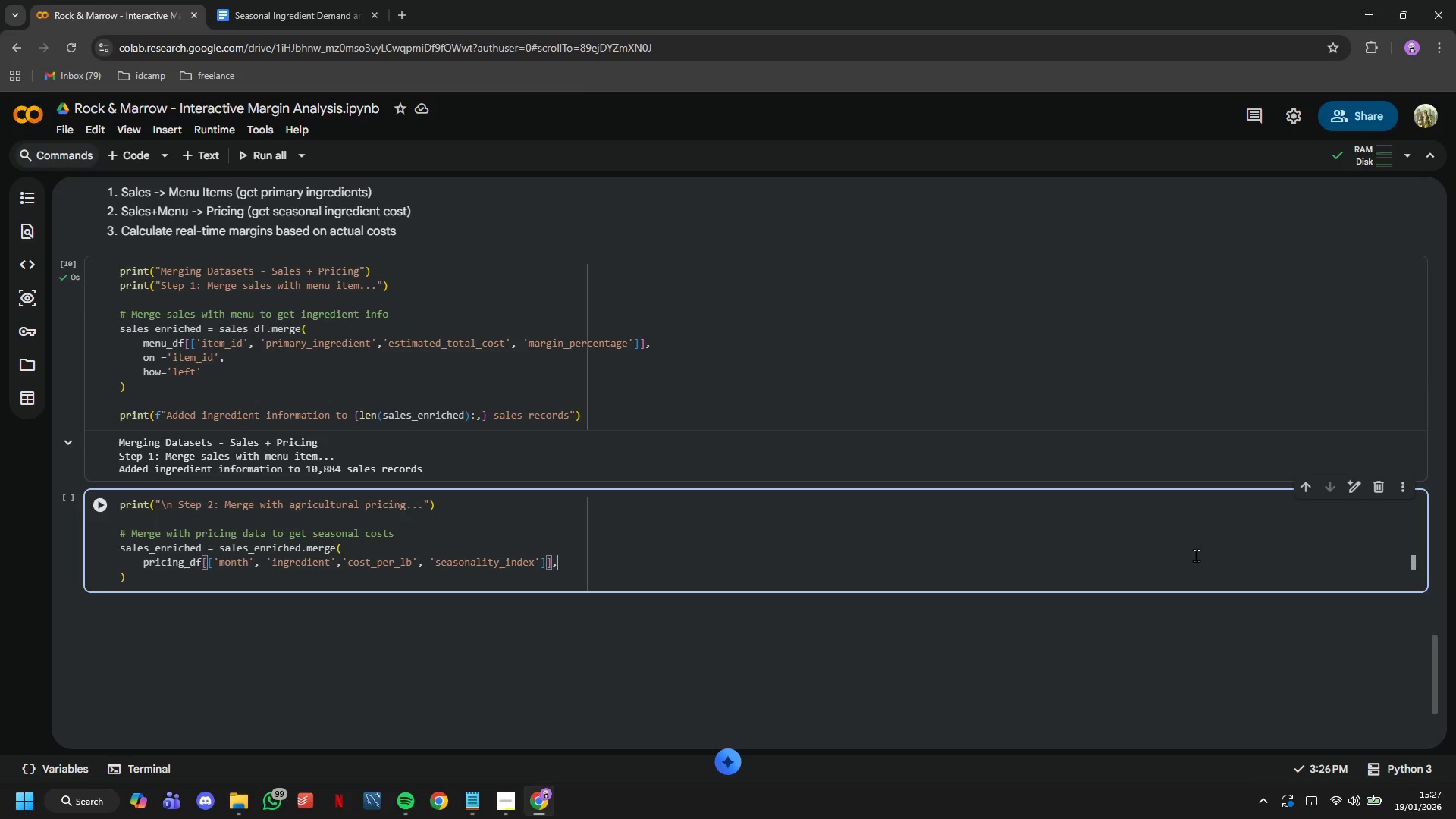 
type(leg)
key(Backspace)
type(ft_on = ['month)
 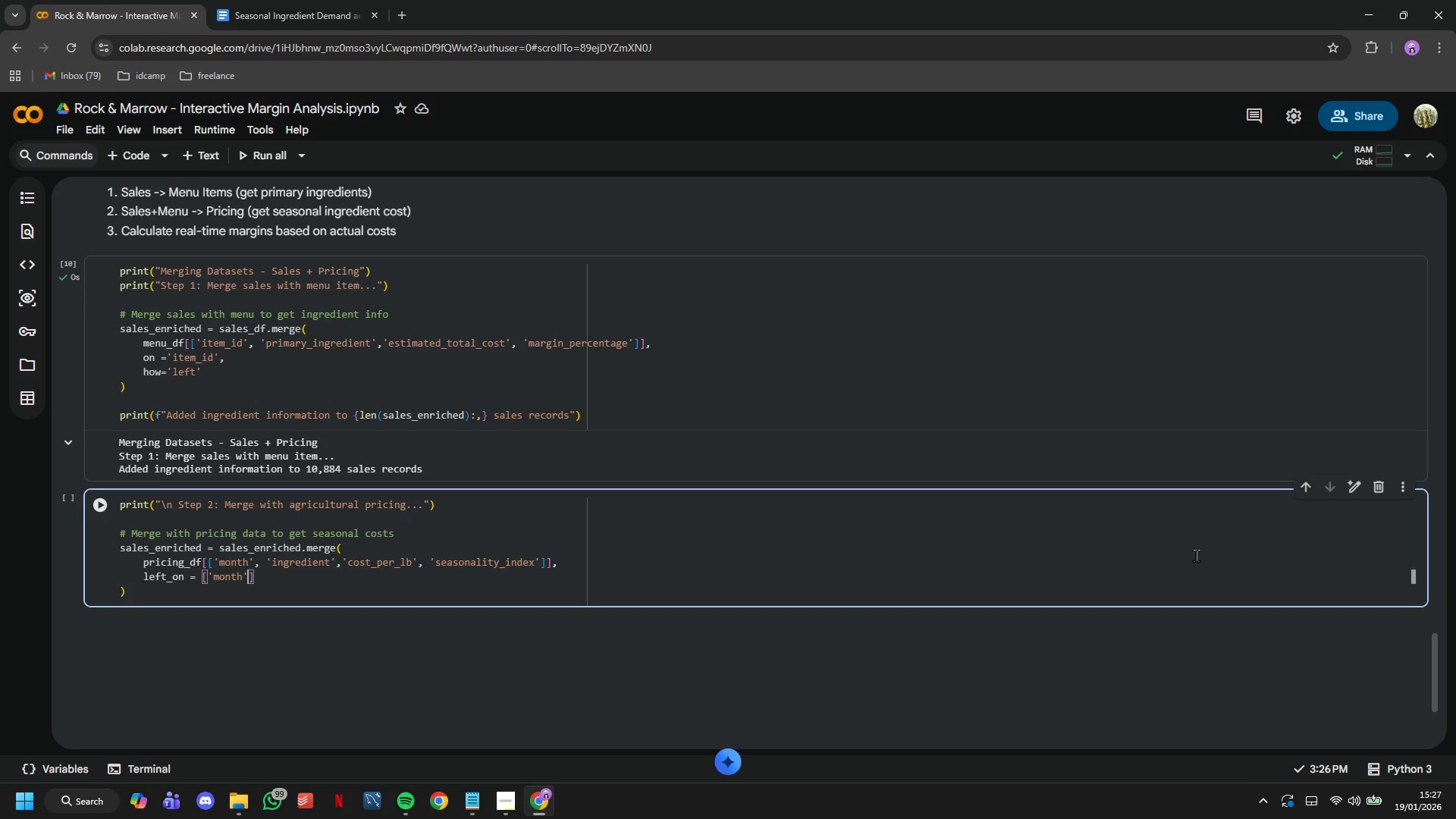 
 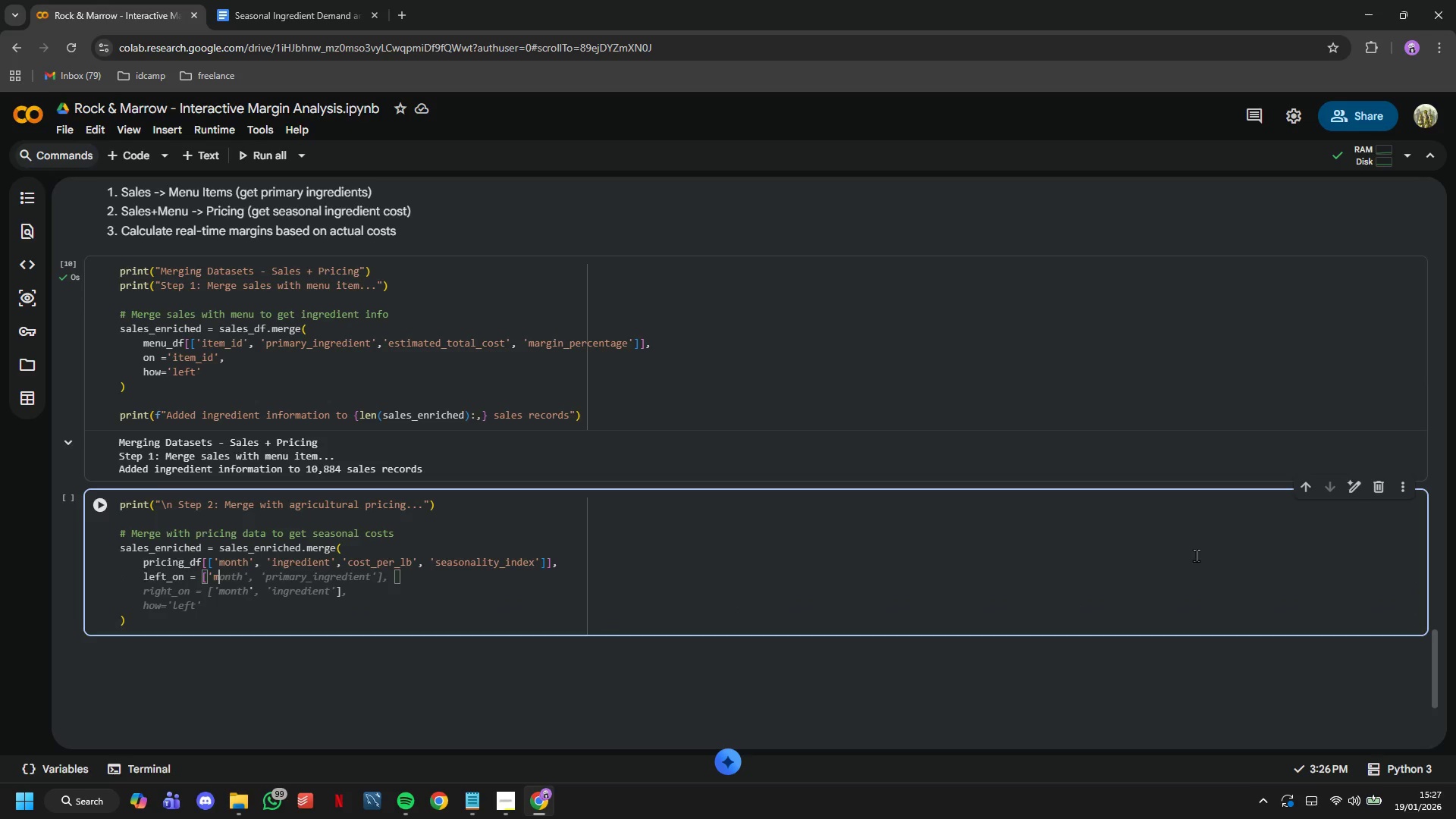 
key(ArrowRight)
 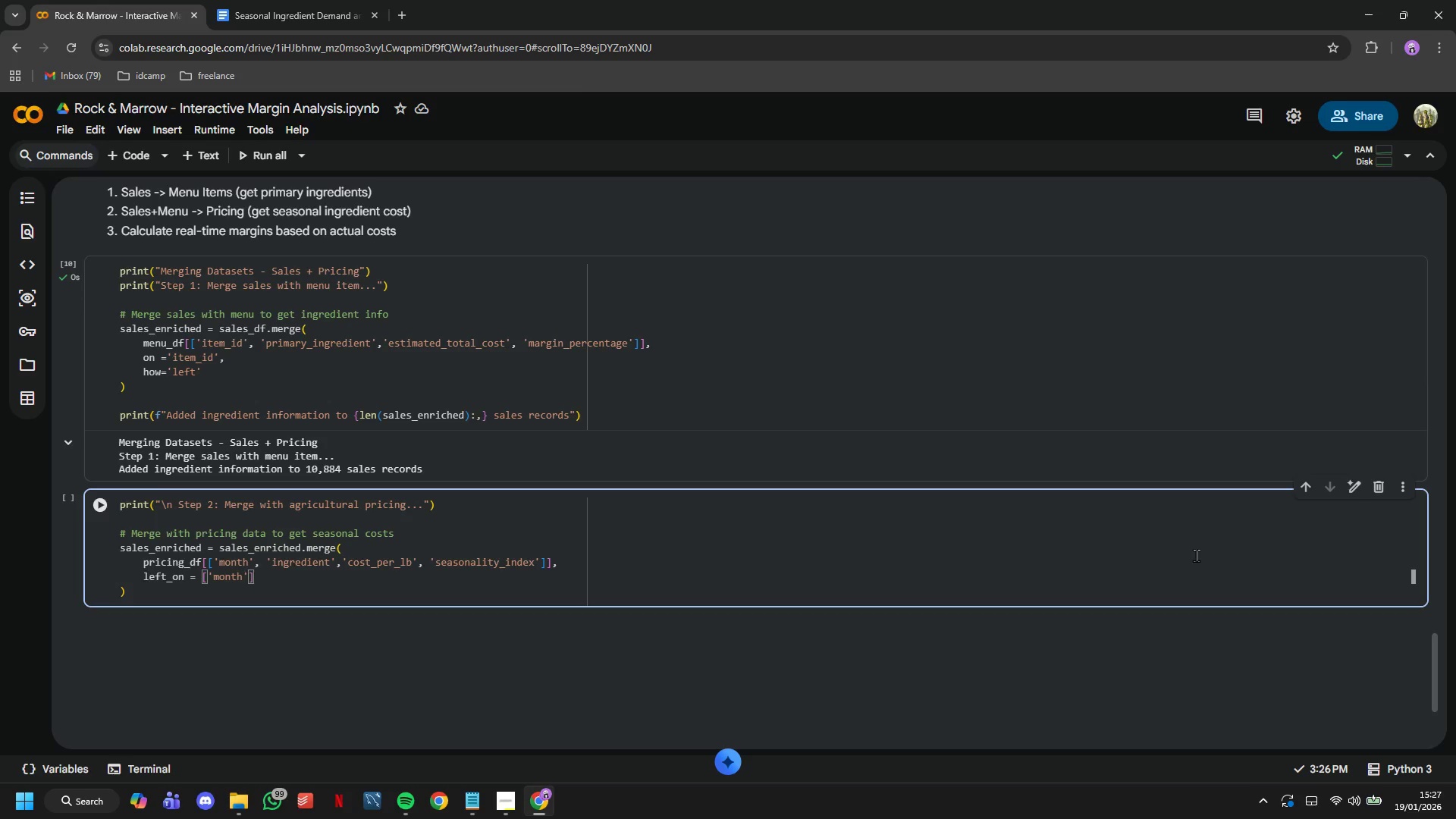 
type(,'primary_ingredient)
 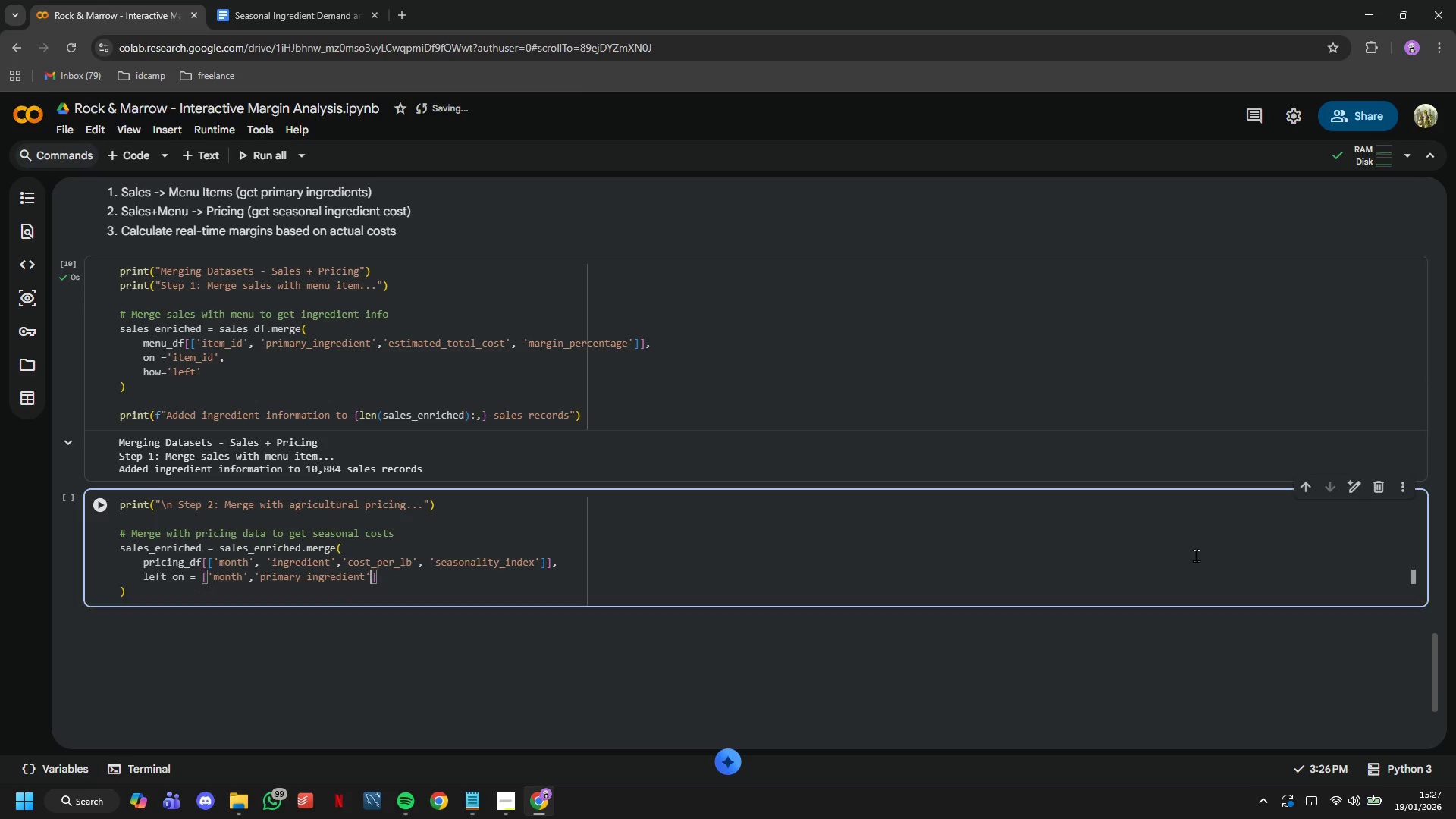 
 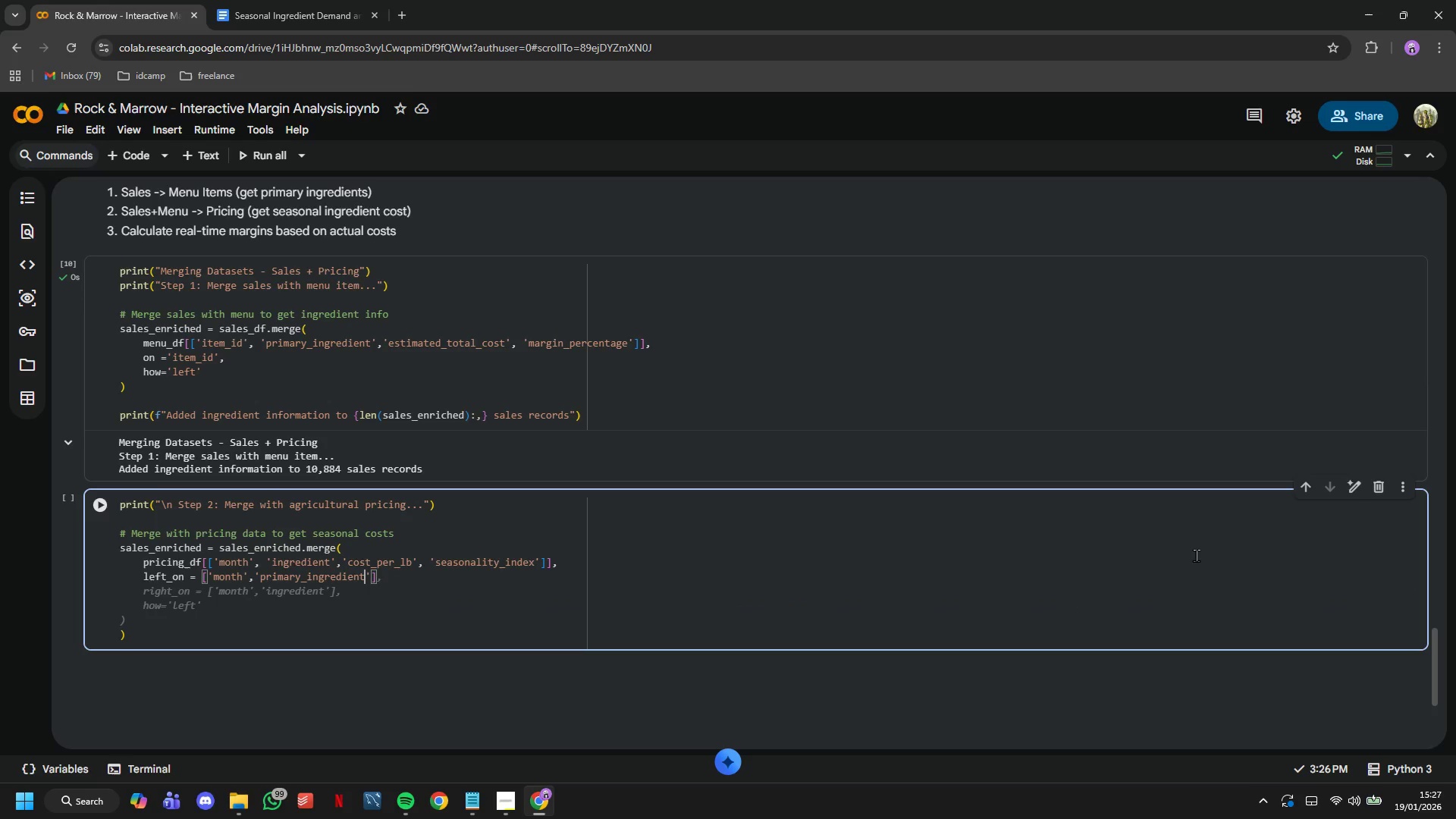 
key(ArrowRight)
 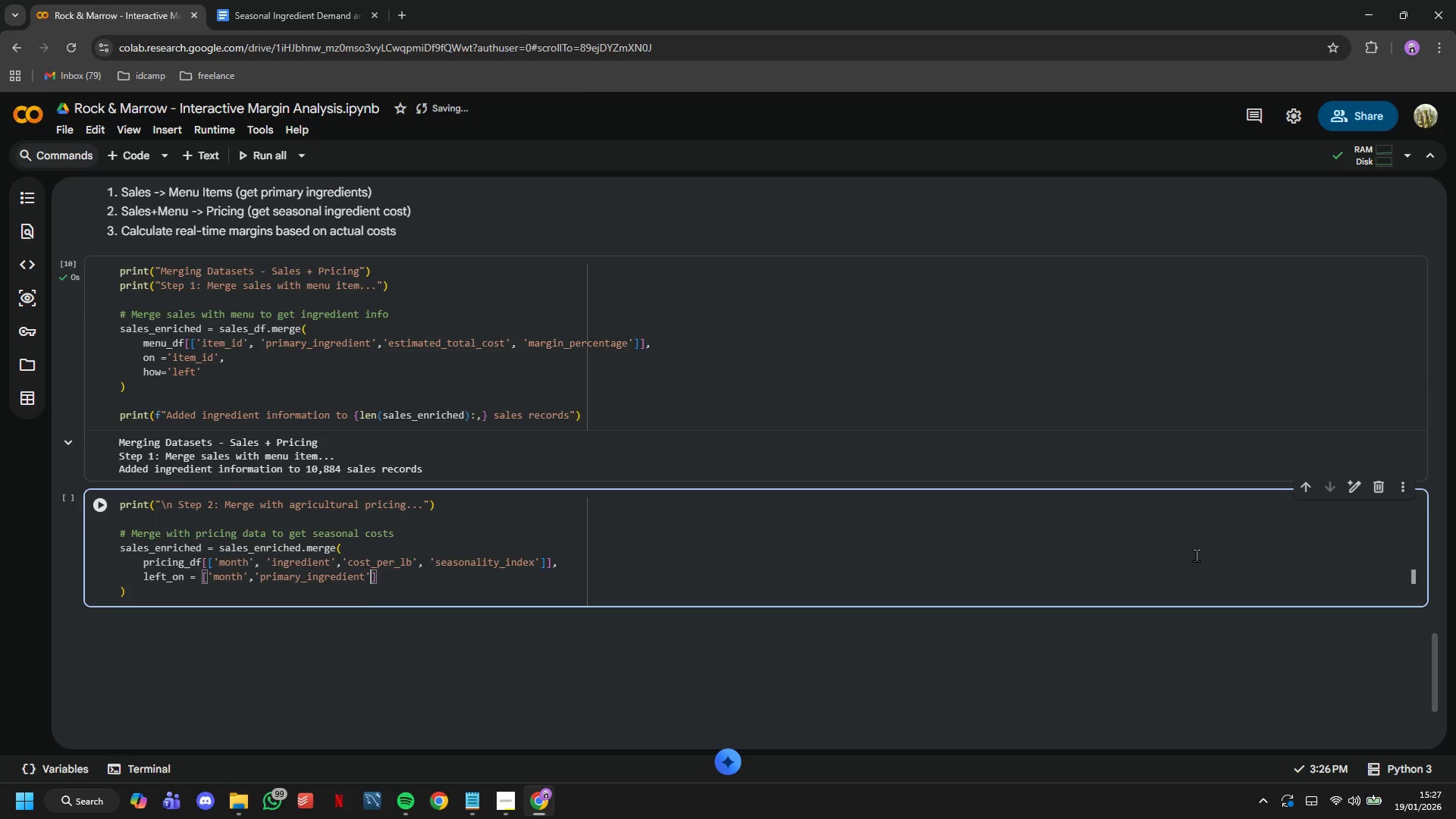 
key(ArrowRight)
 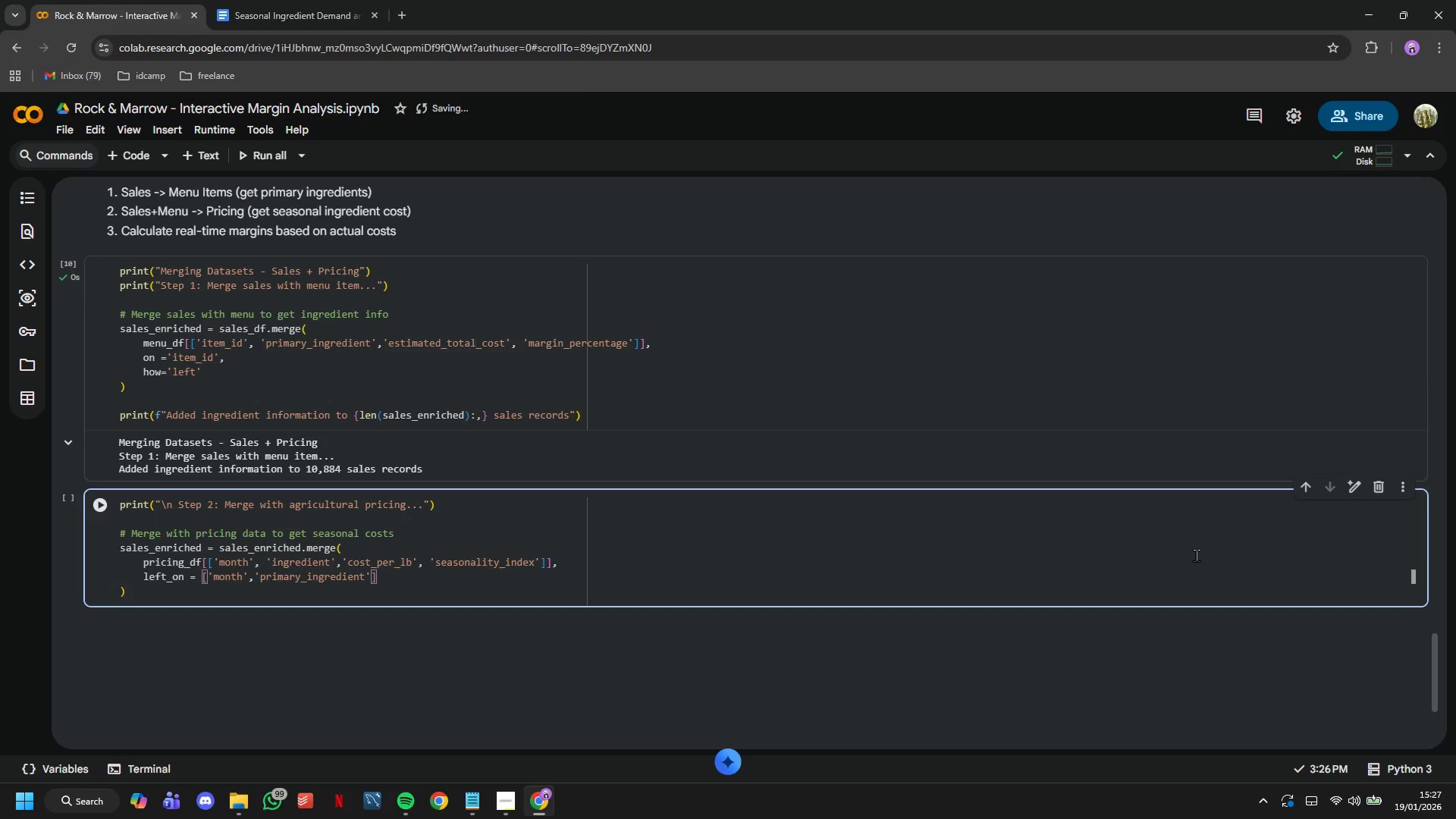 
key(Comma)
 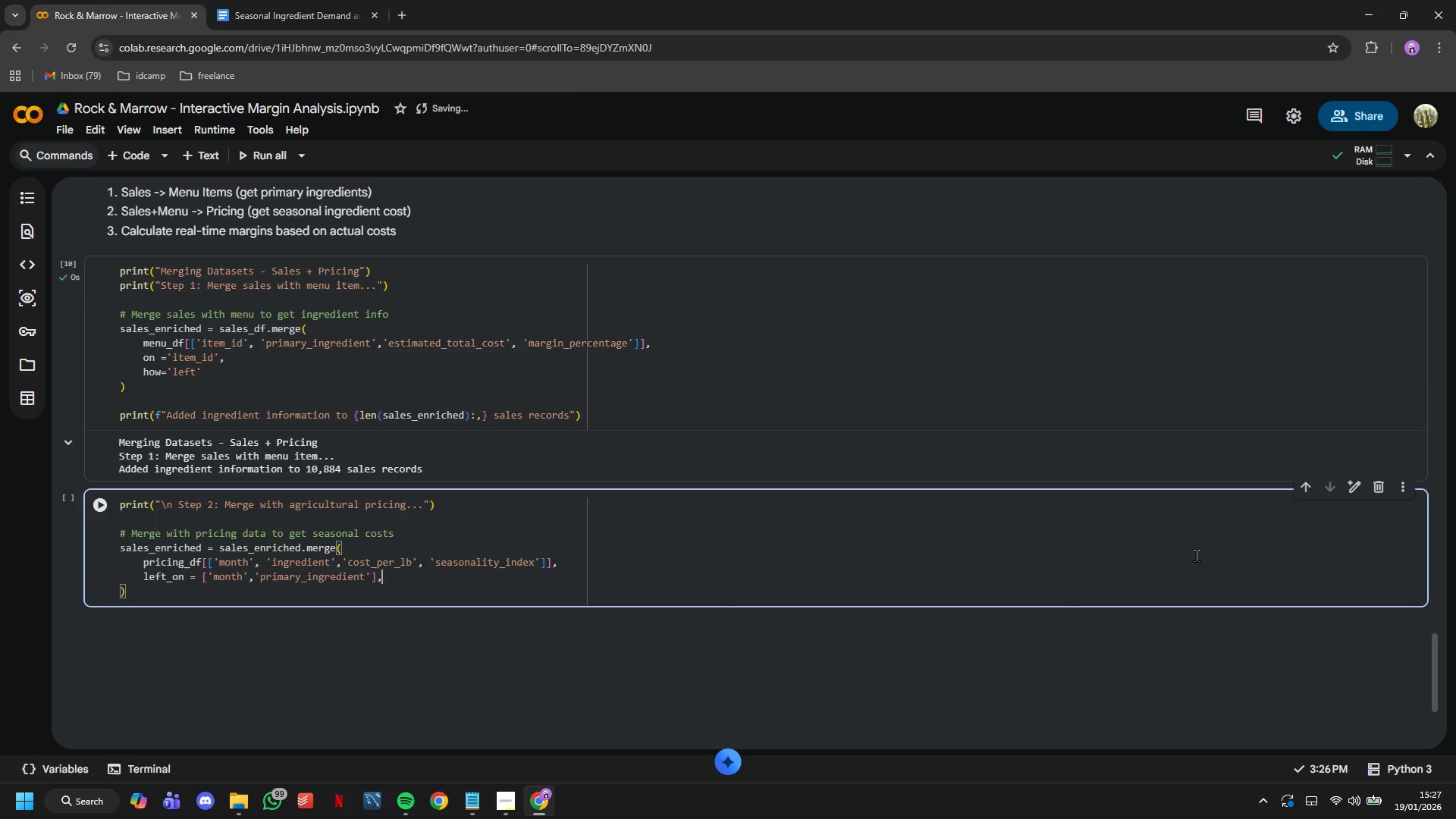 
key(Enter)
 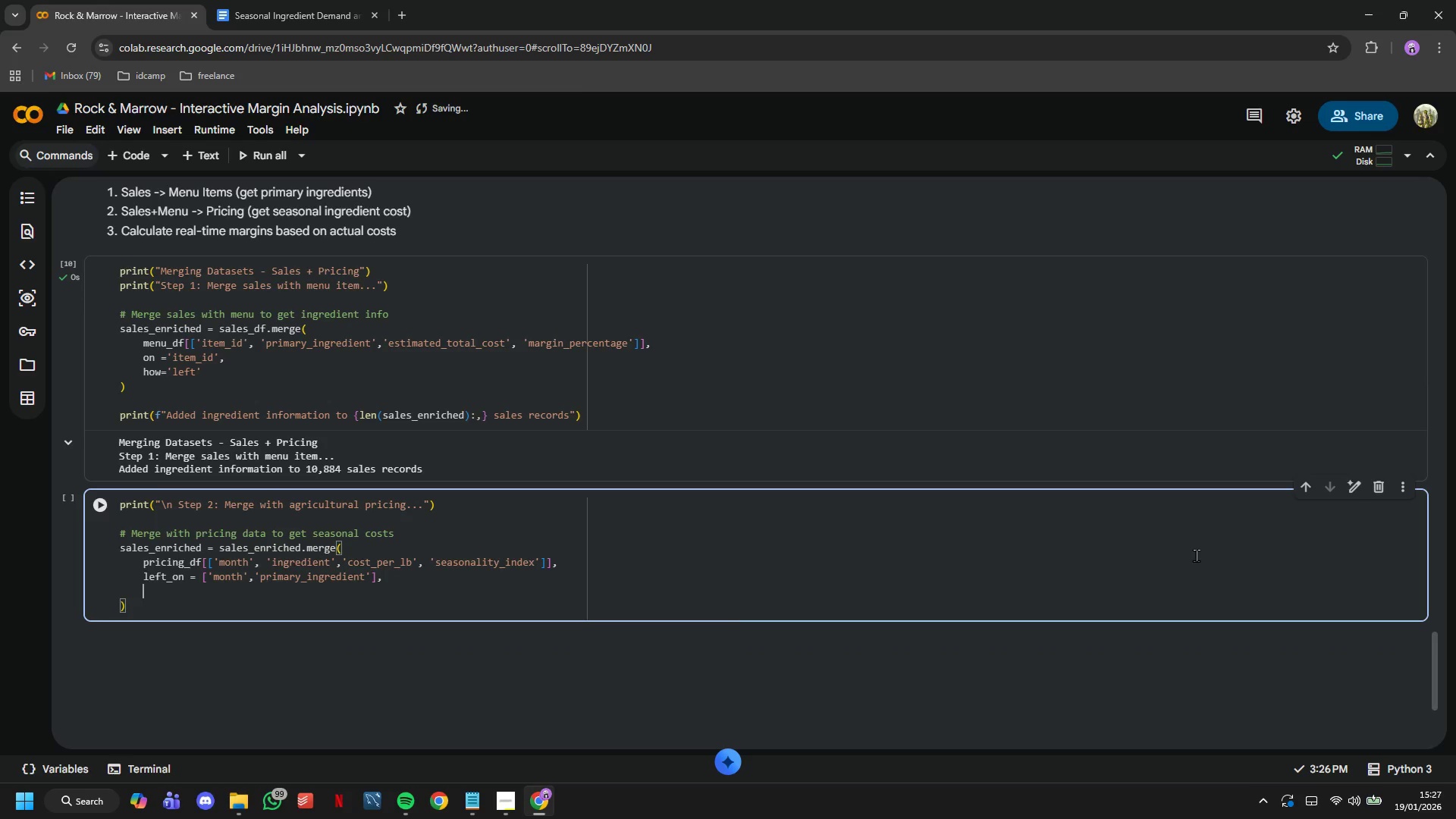 
type(right_on = ['month)
 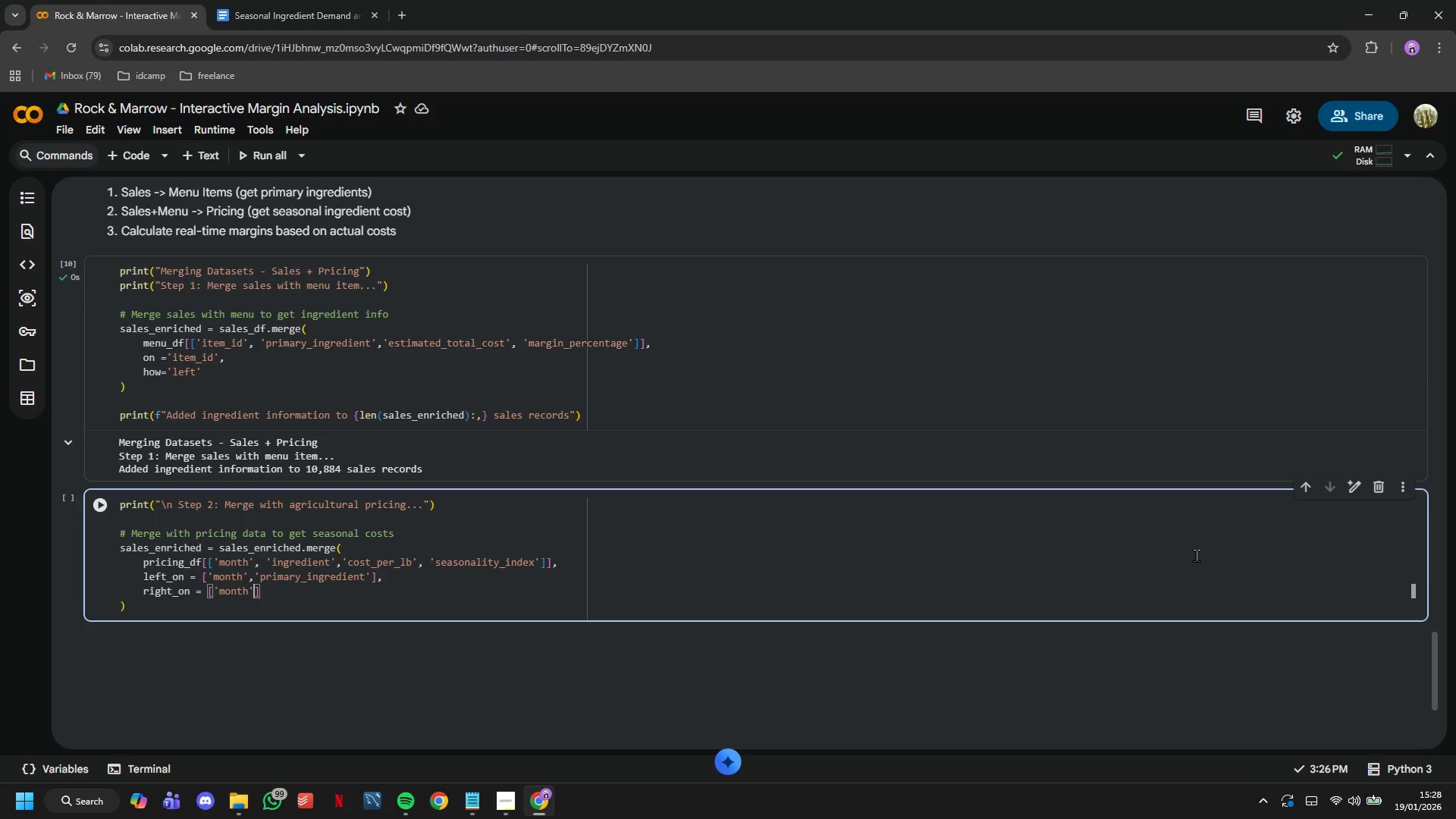 
 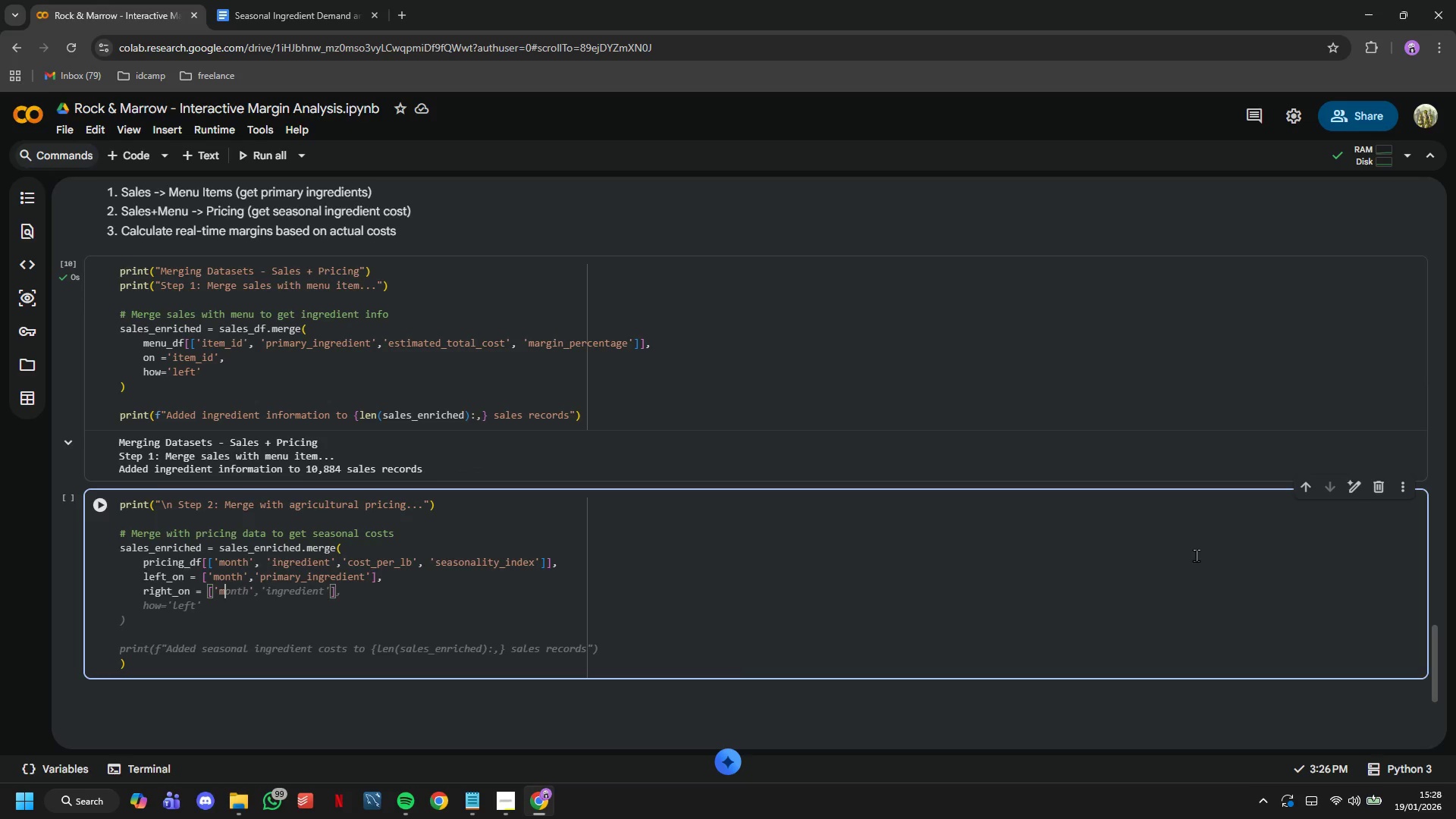 
key(ArrowRight)
 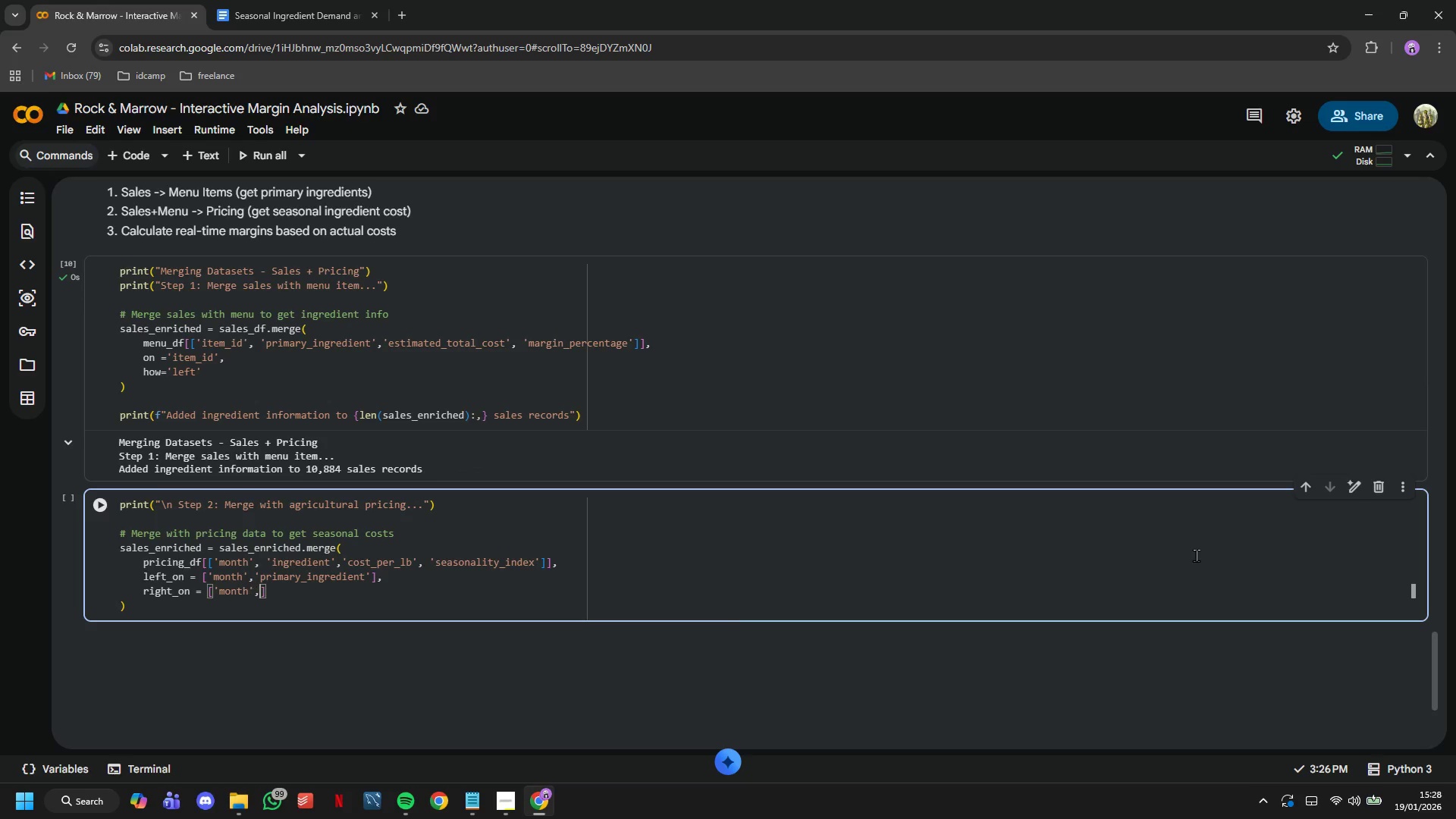 
type(, 'ingredient)
 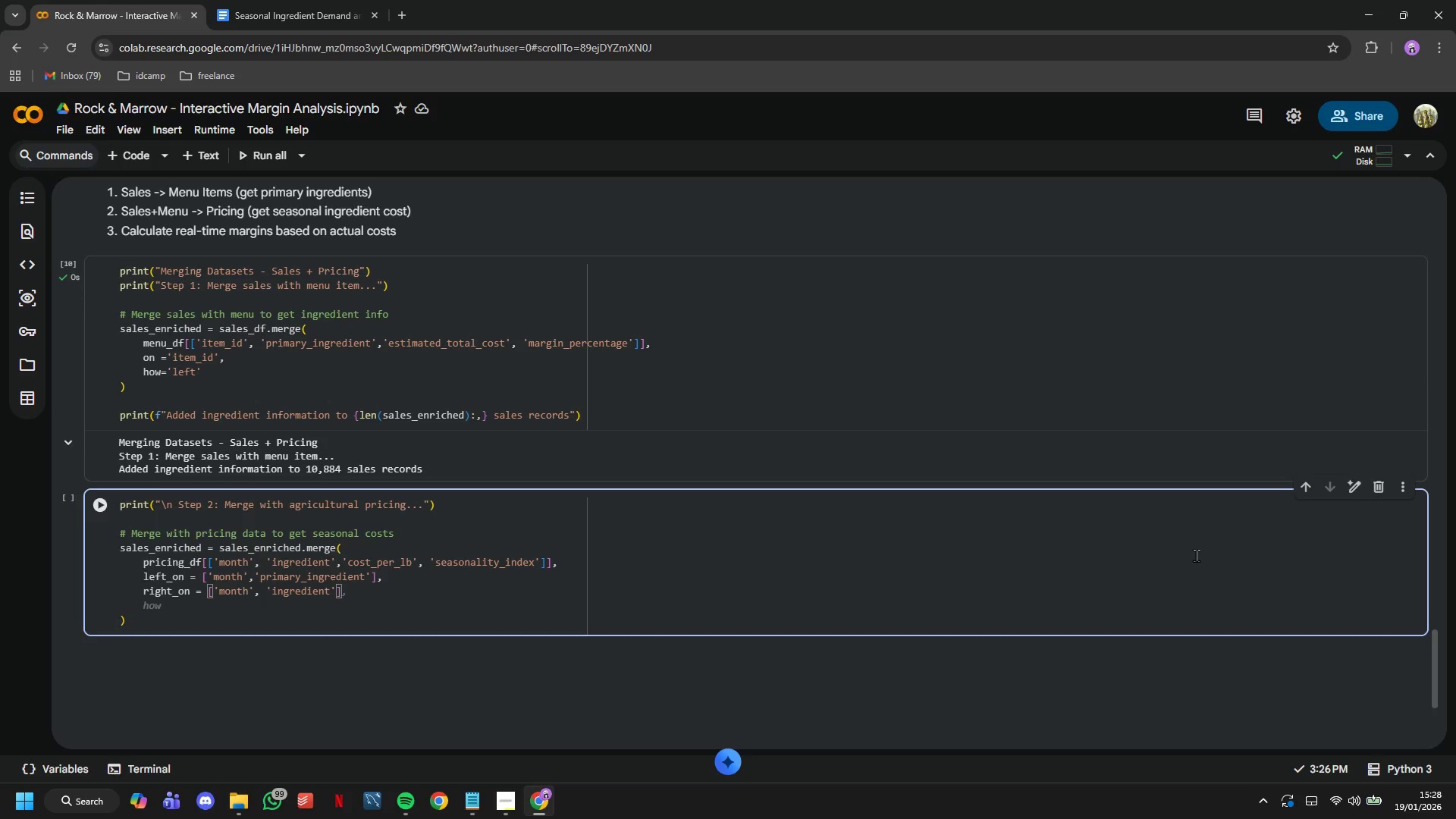 
key(ArrowRight)
 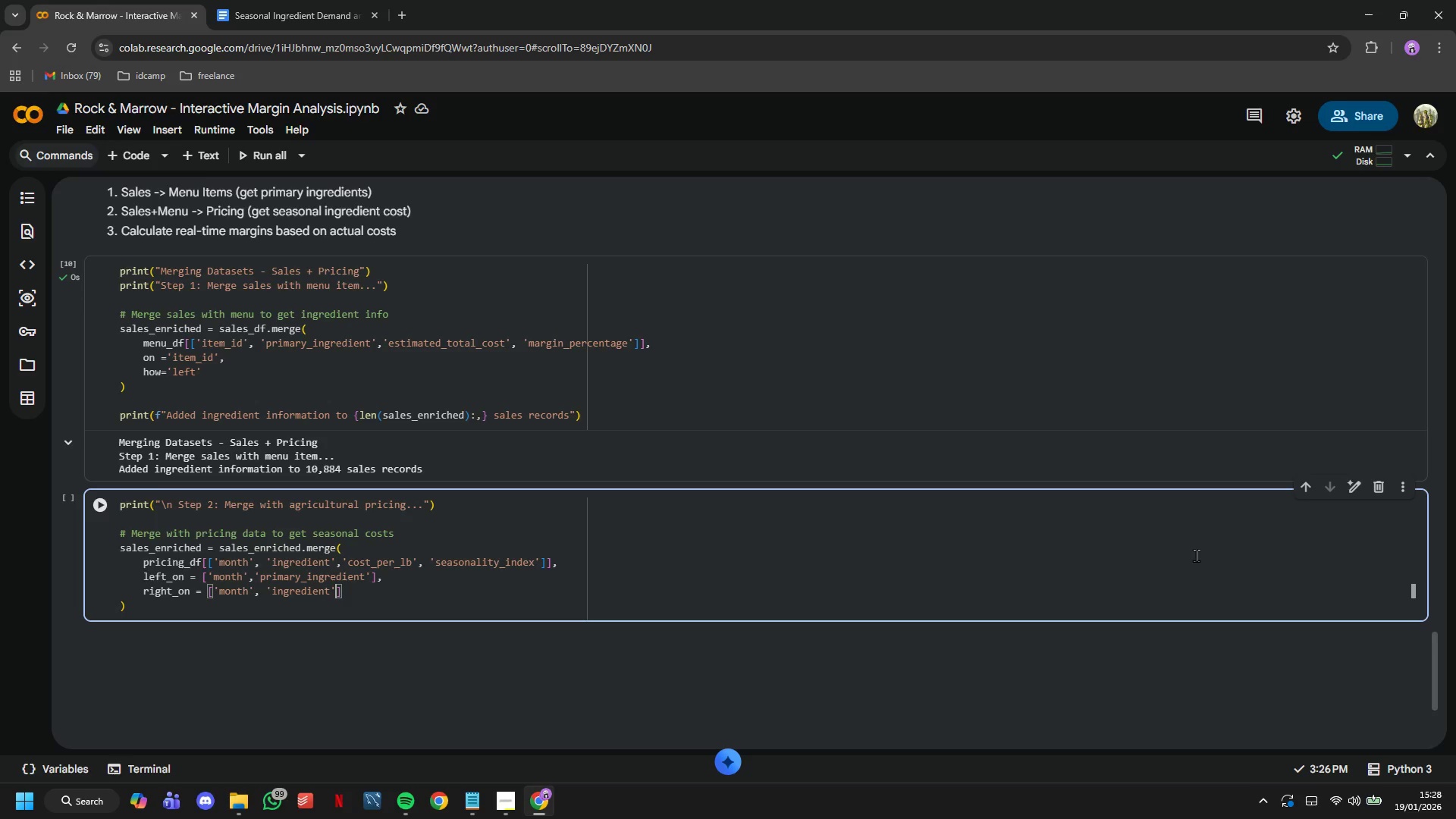 
key(ArrowRight)
 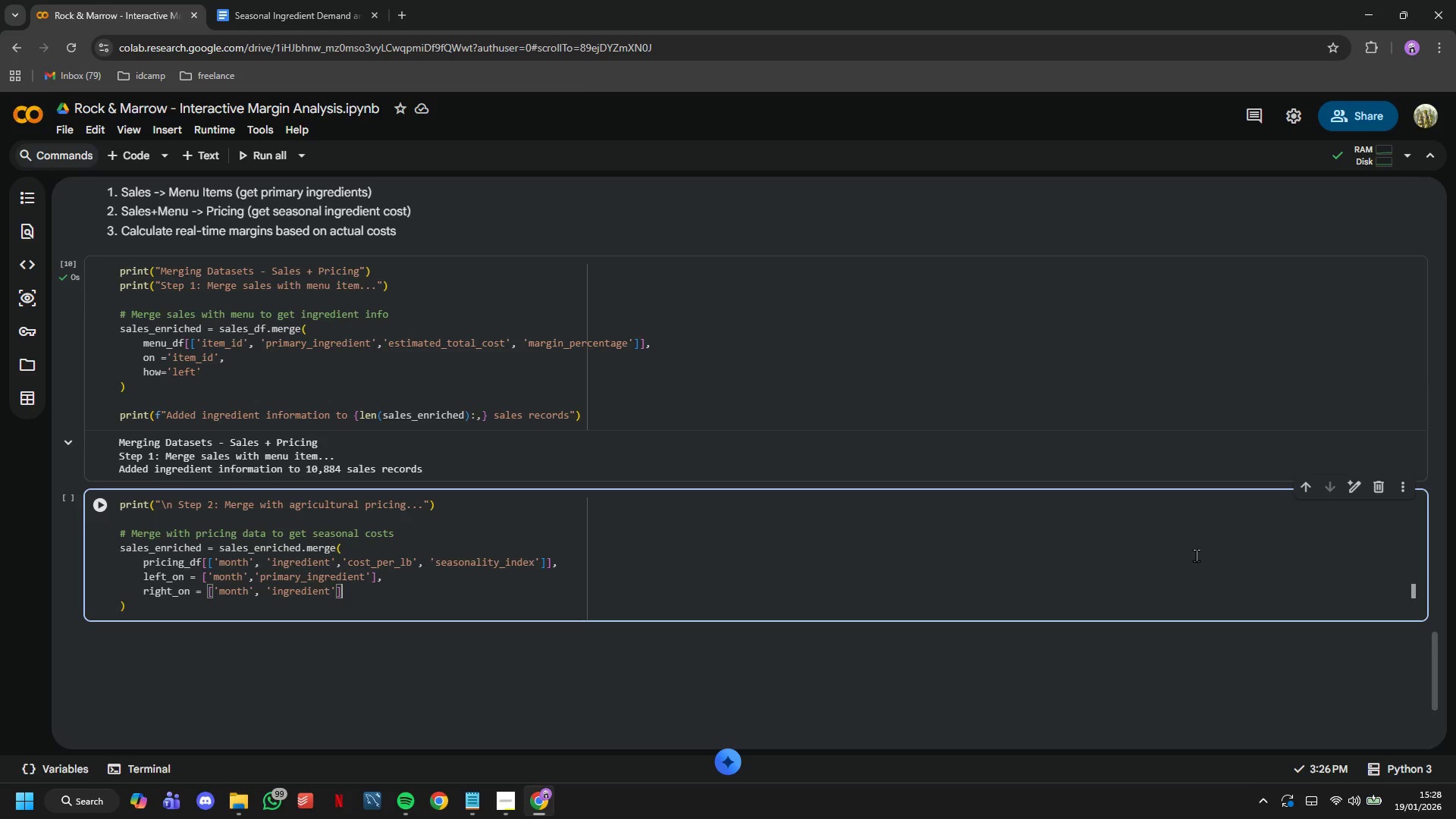 
key(Comma)
 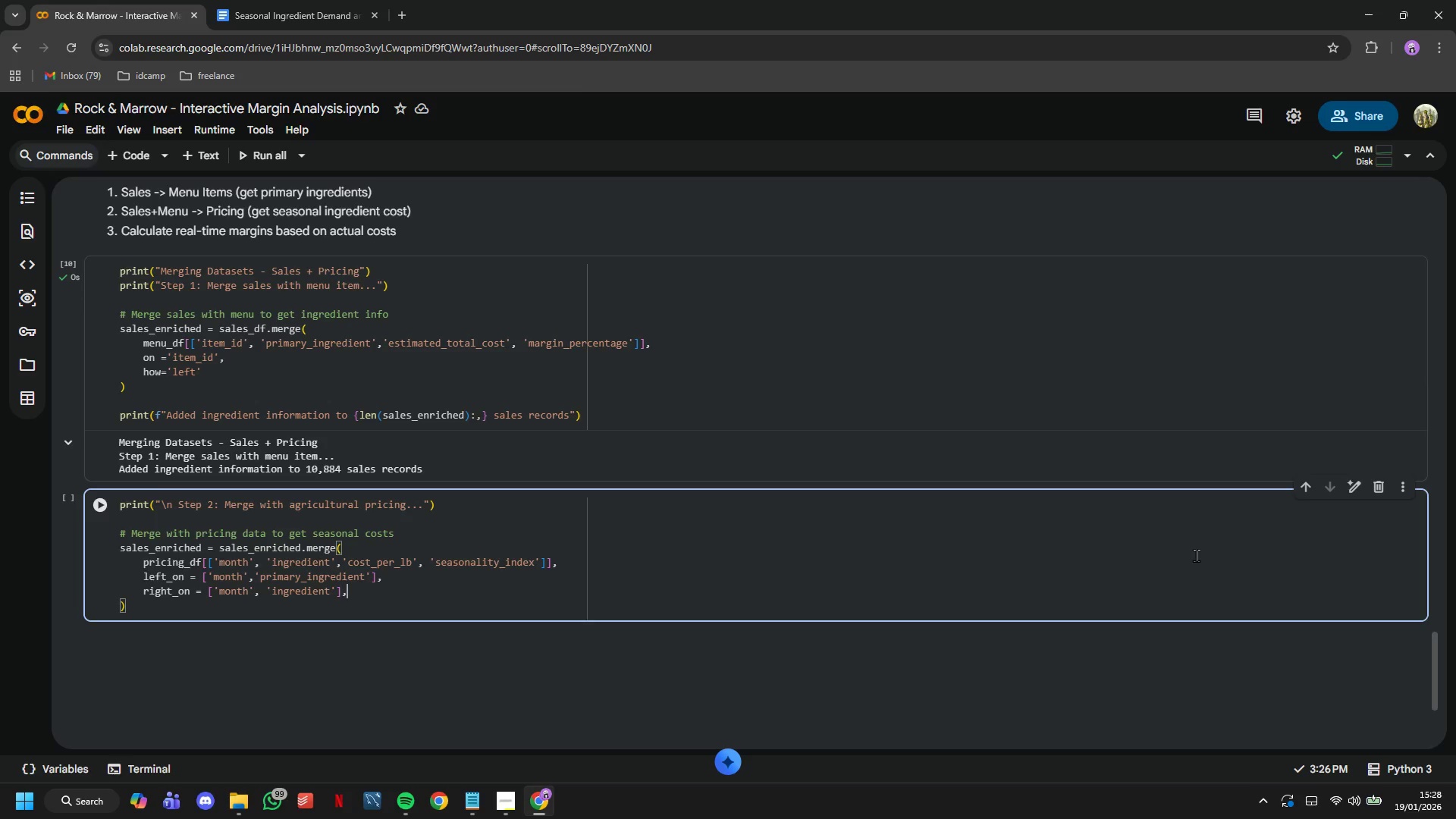 
key(Enter)
 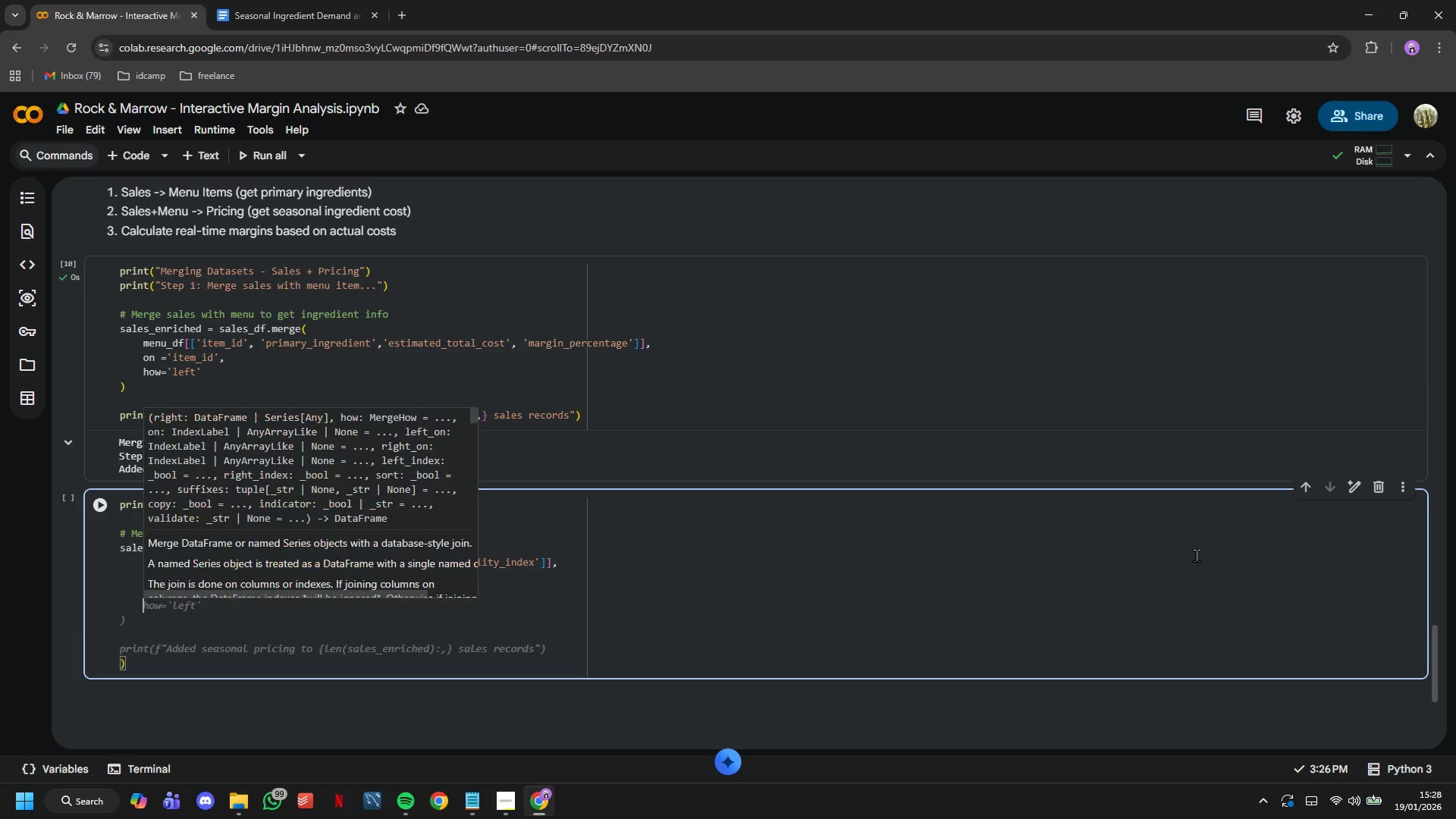 
type(how='left)
 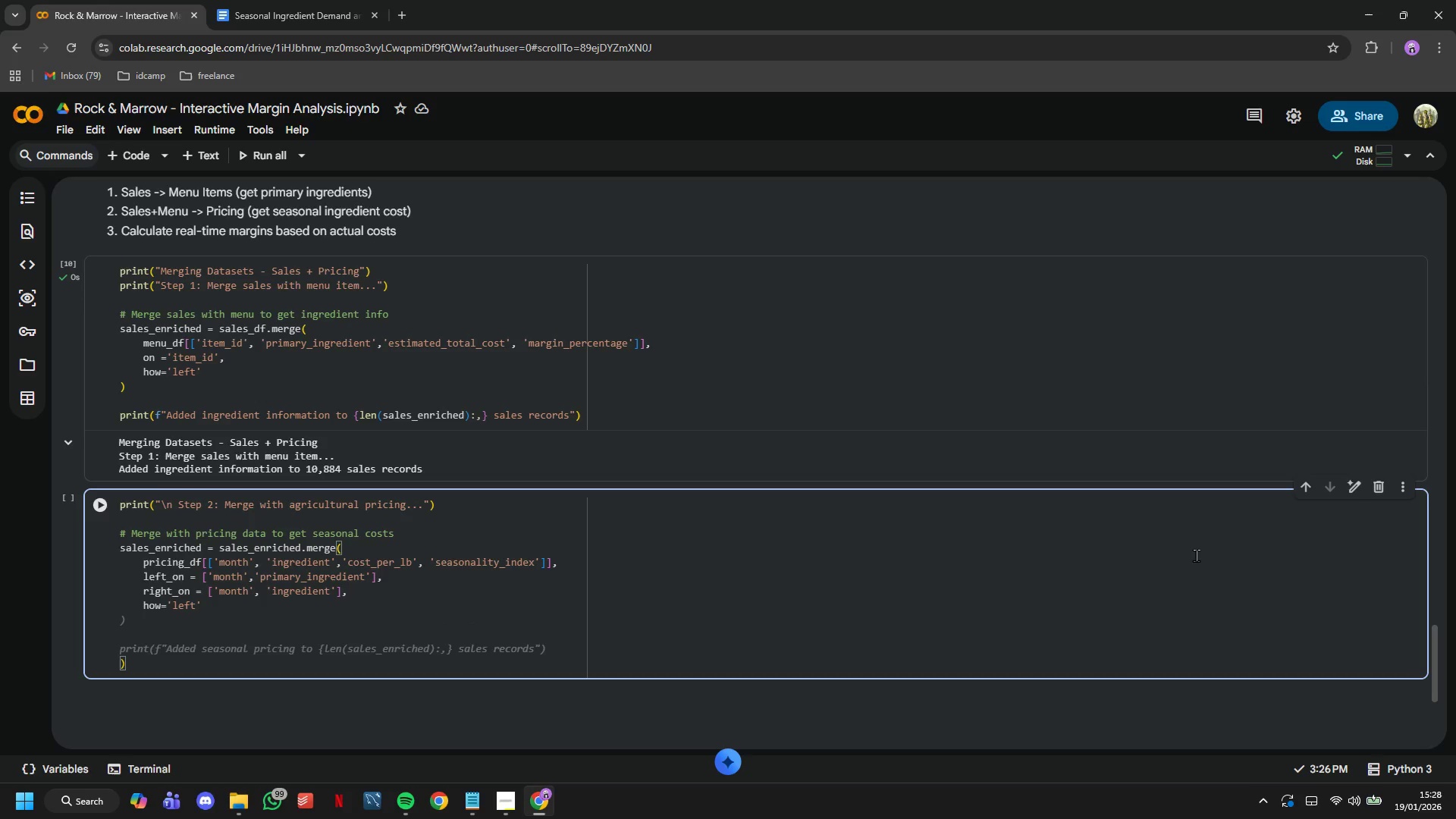 
key(ArrowRight)
 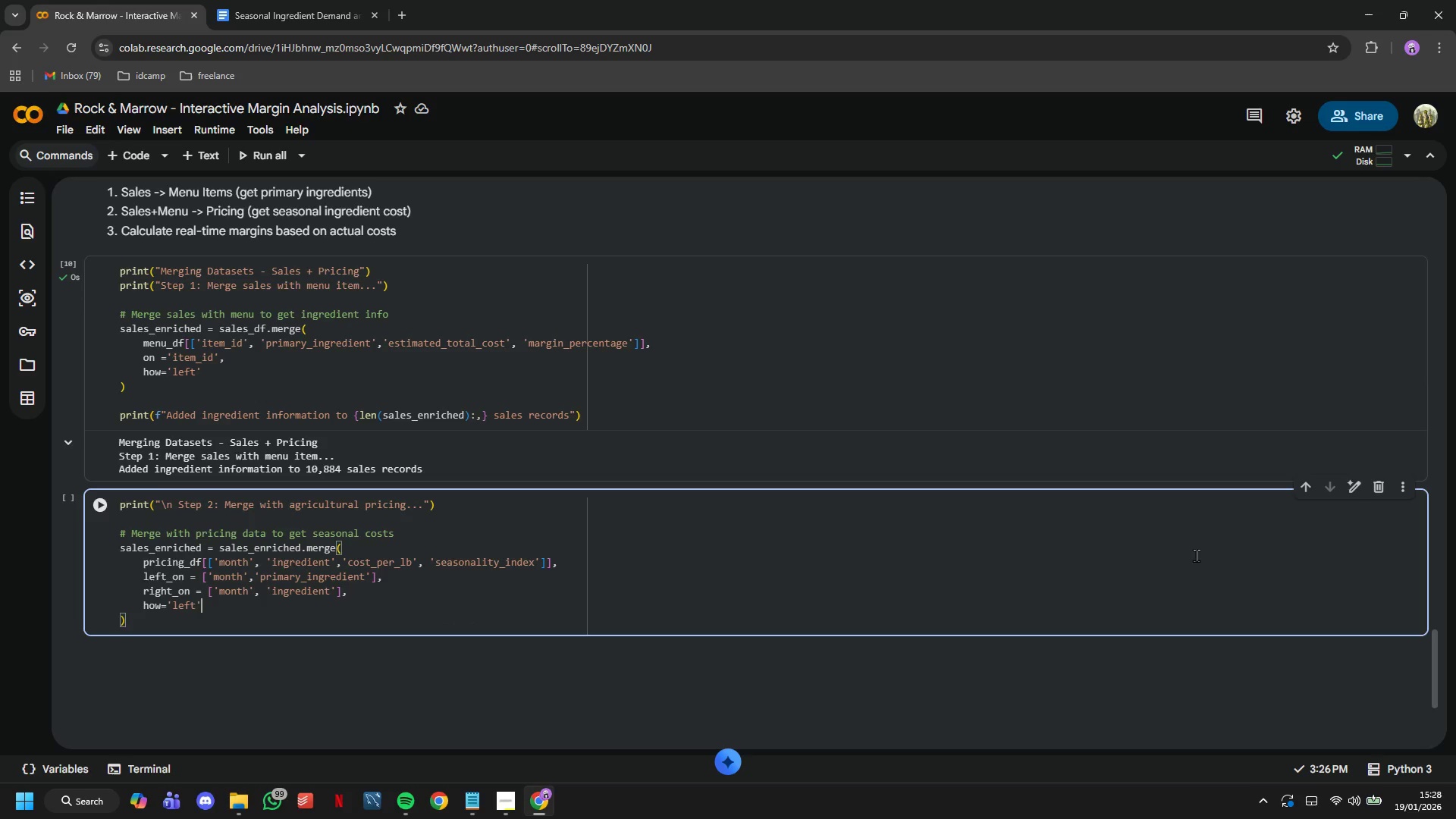 
key(ArrowDown)
 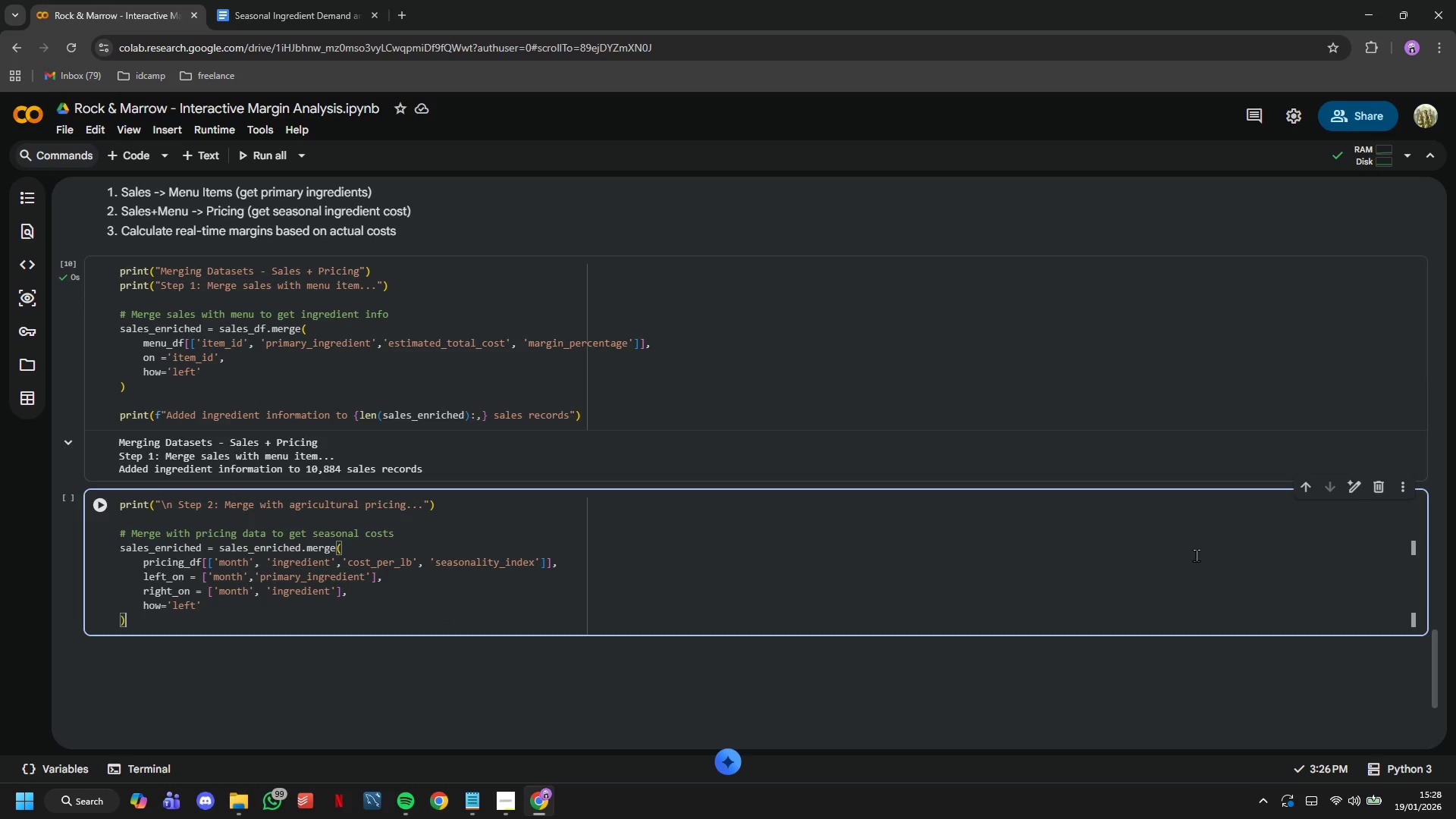 
key(Enter)
 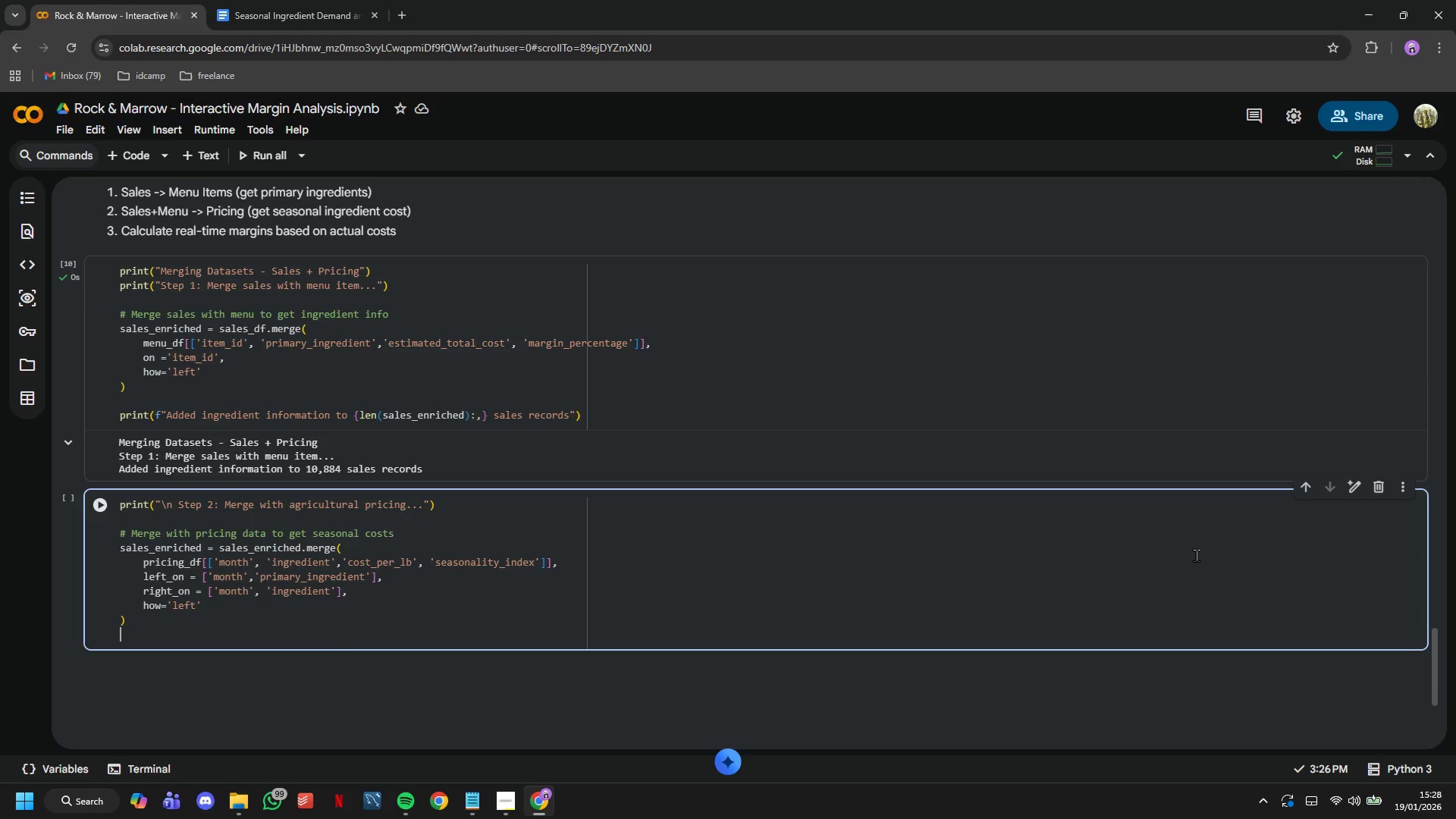 
key(Enter)
 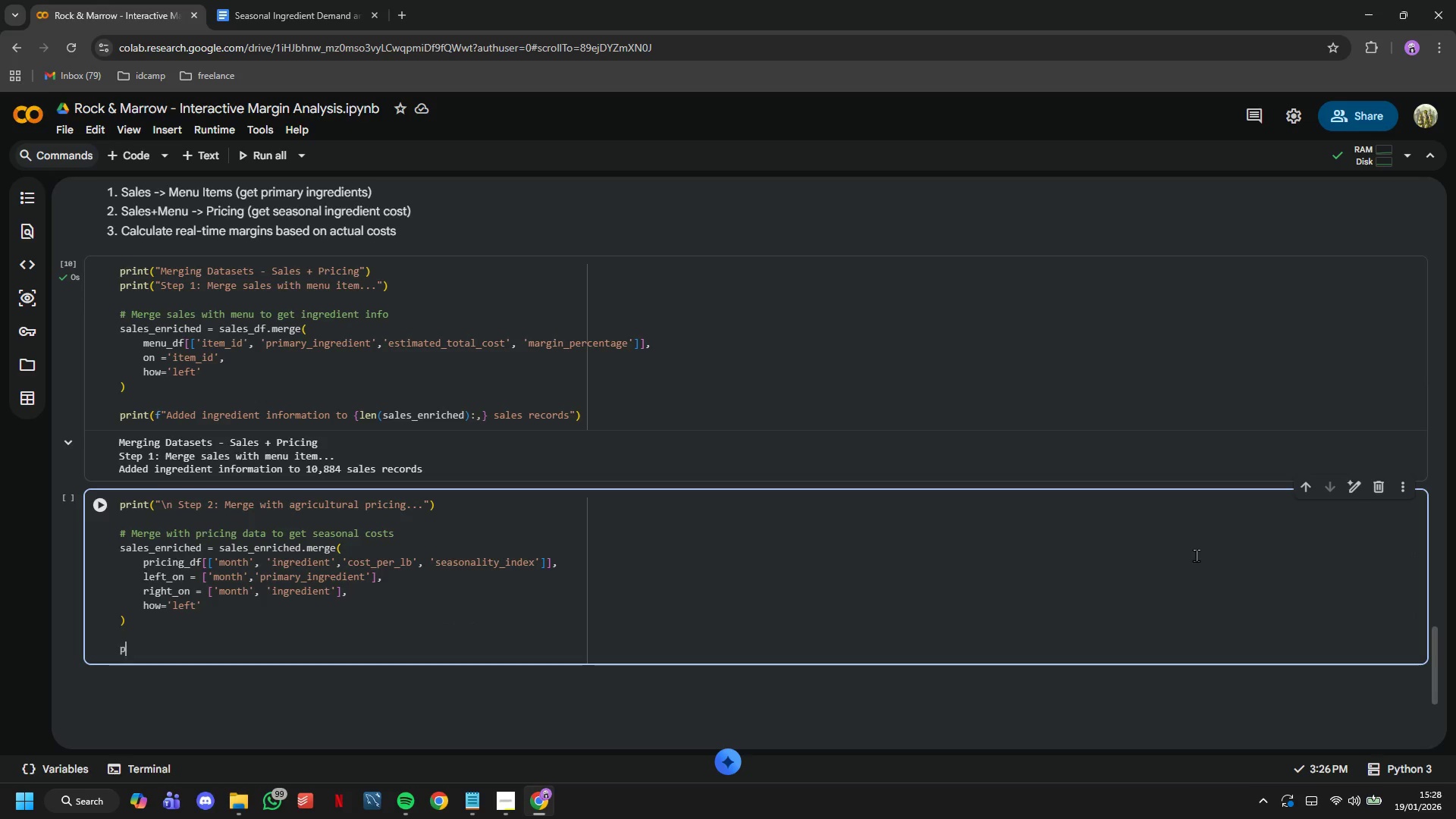 
type(print(")
 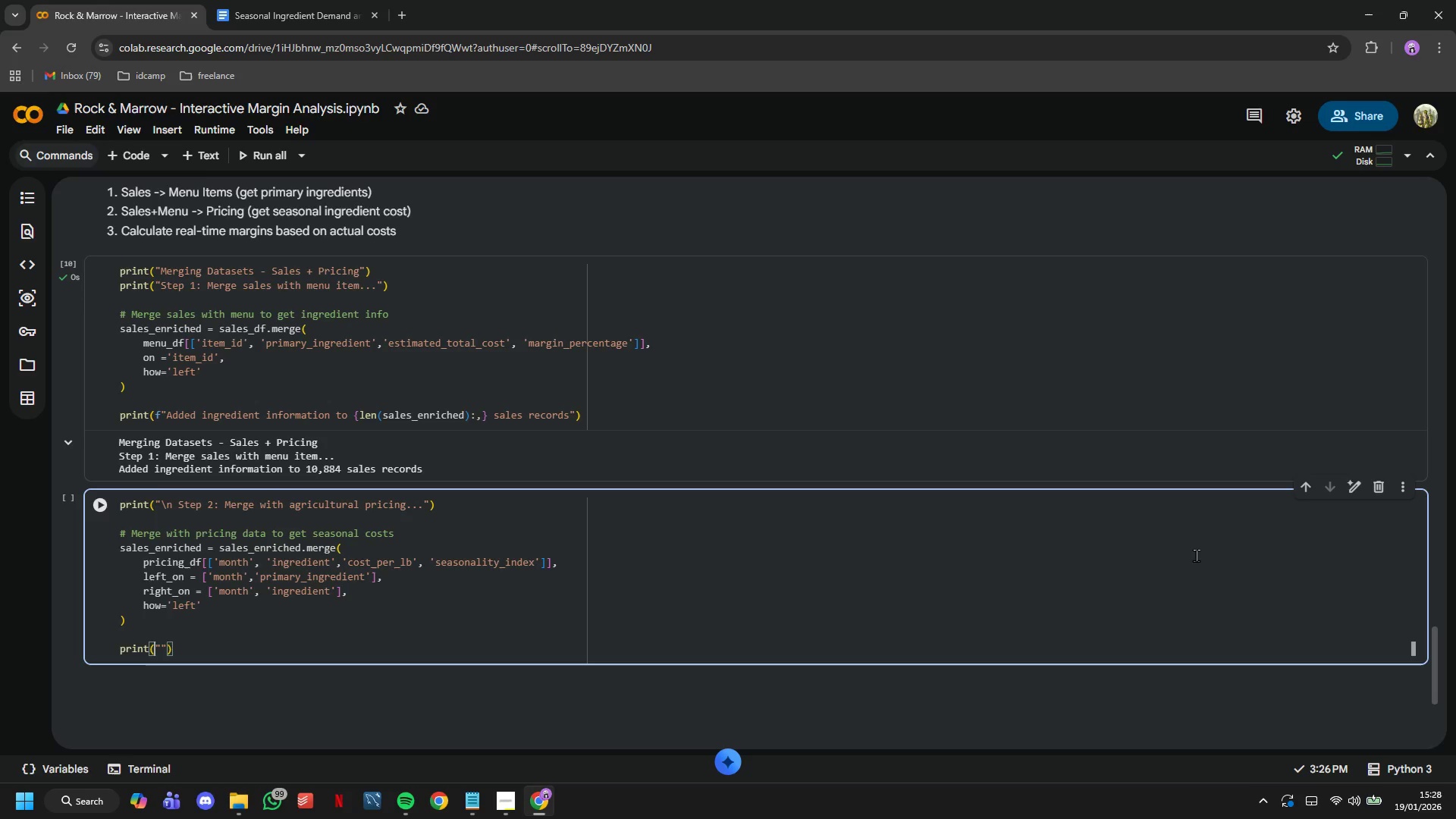 
 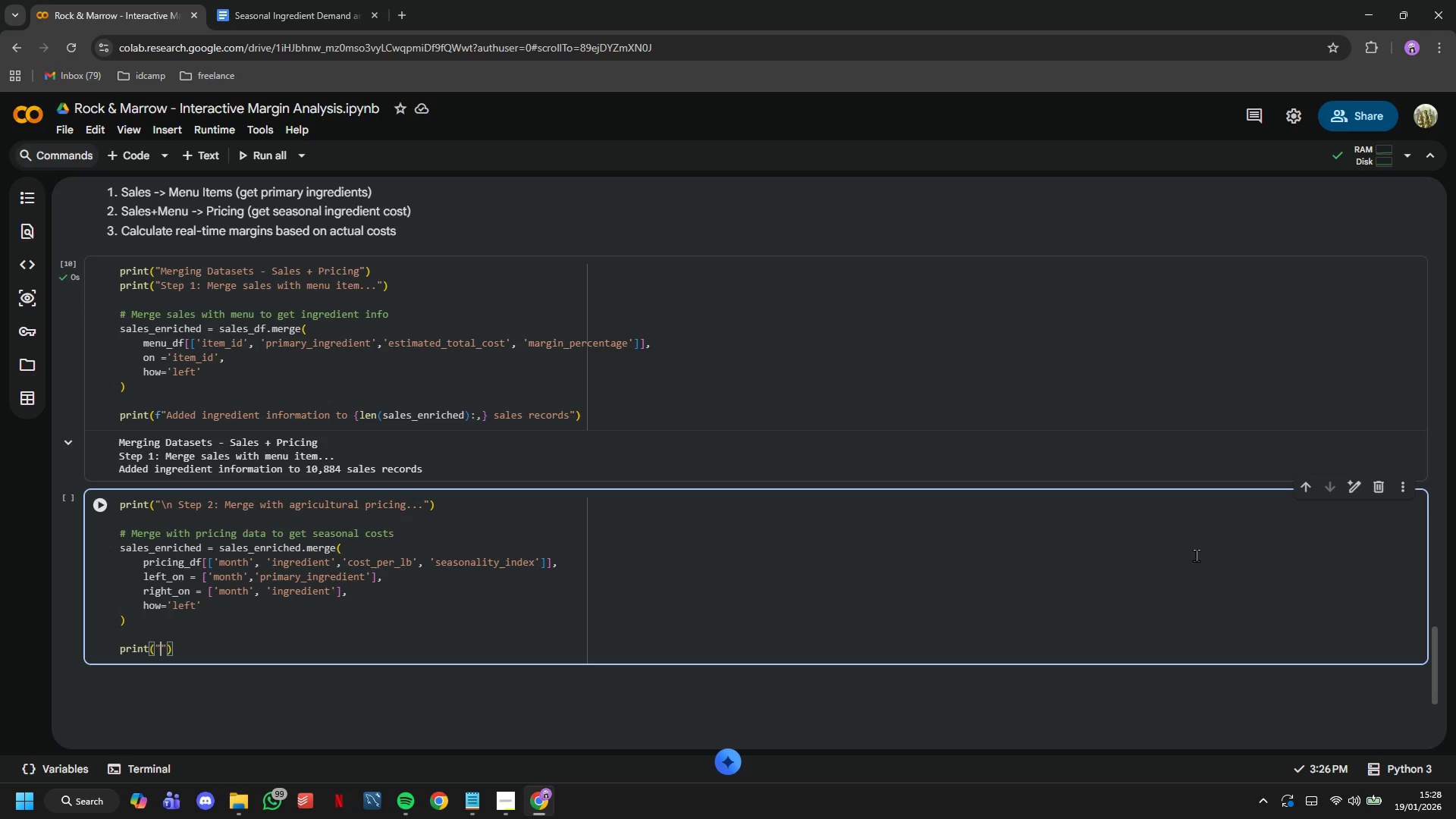 
key(ArrowLeft)
 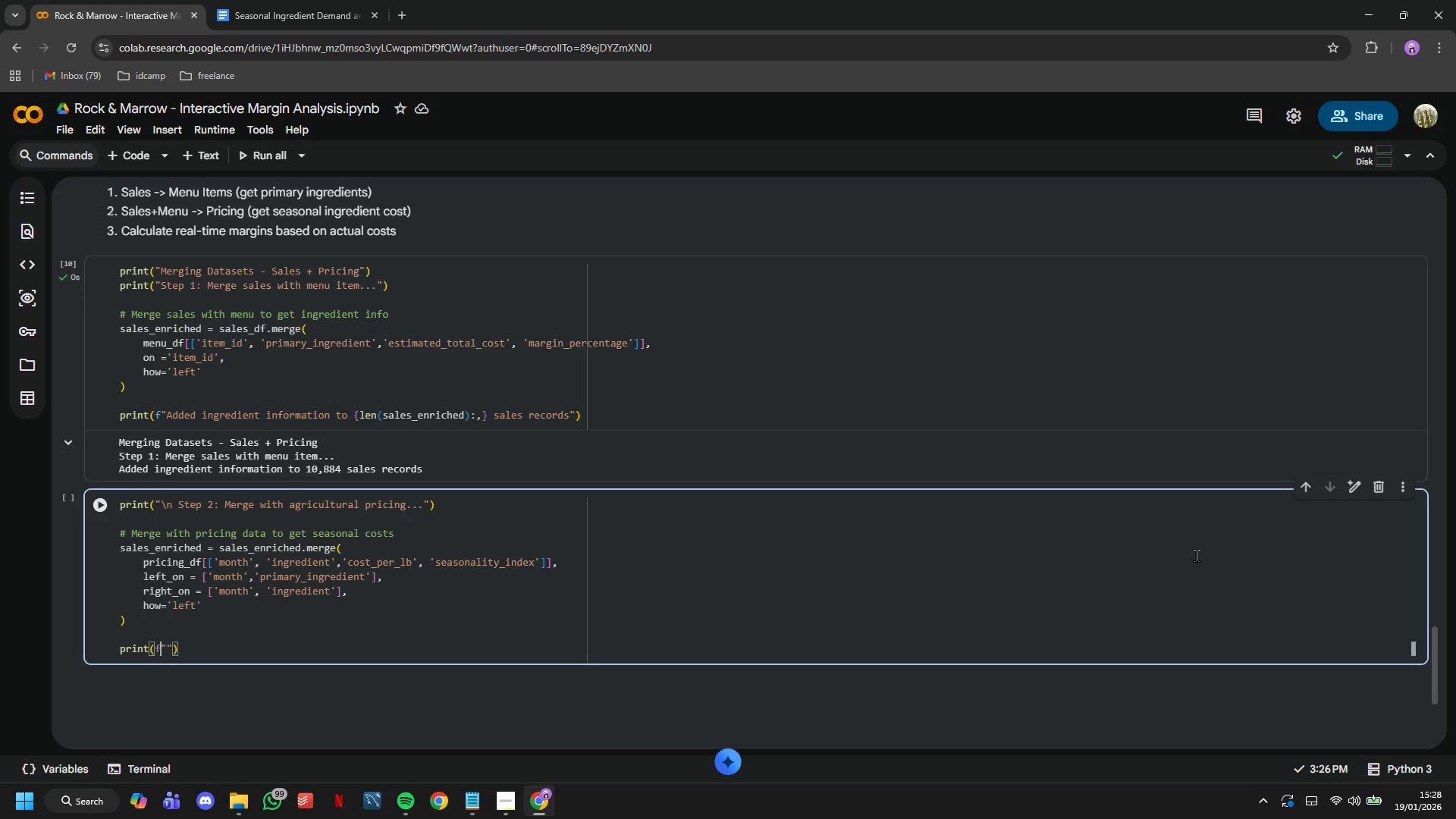 
key(F)
 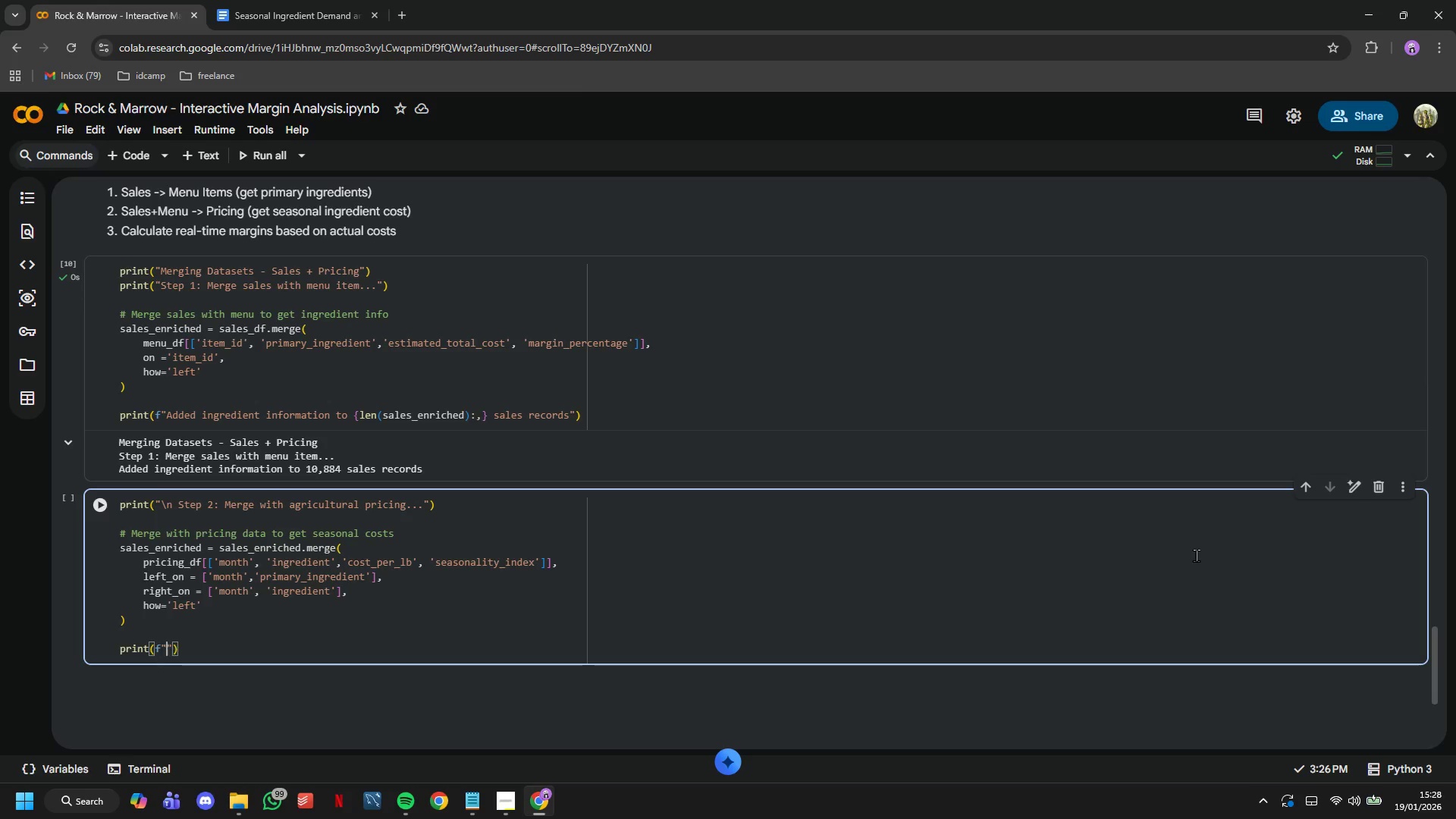 
key(ArrowRight)
 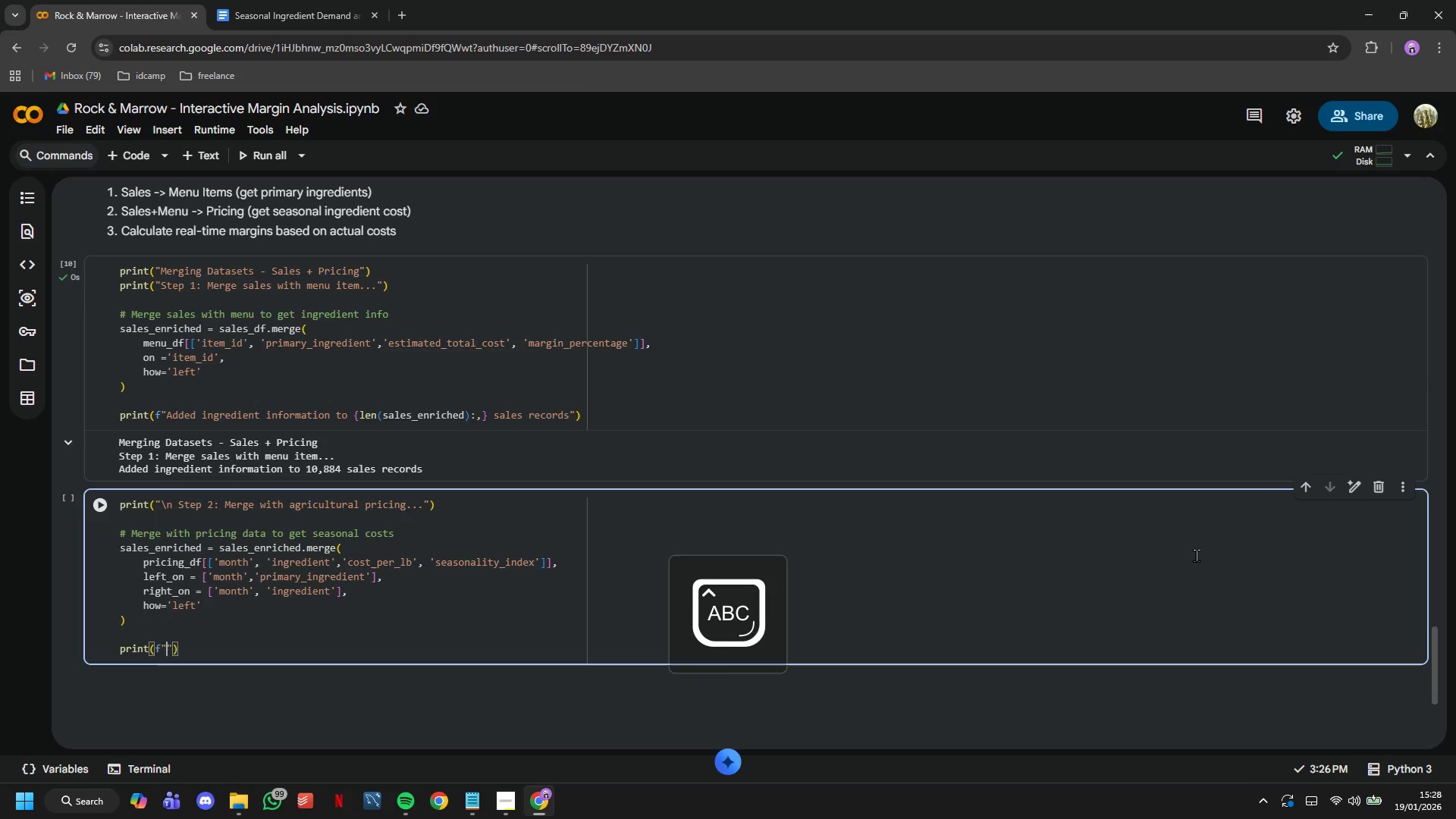 
type(S)
key(Backspace)
type(Added seasonal )
key(Tab)
 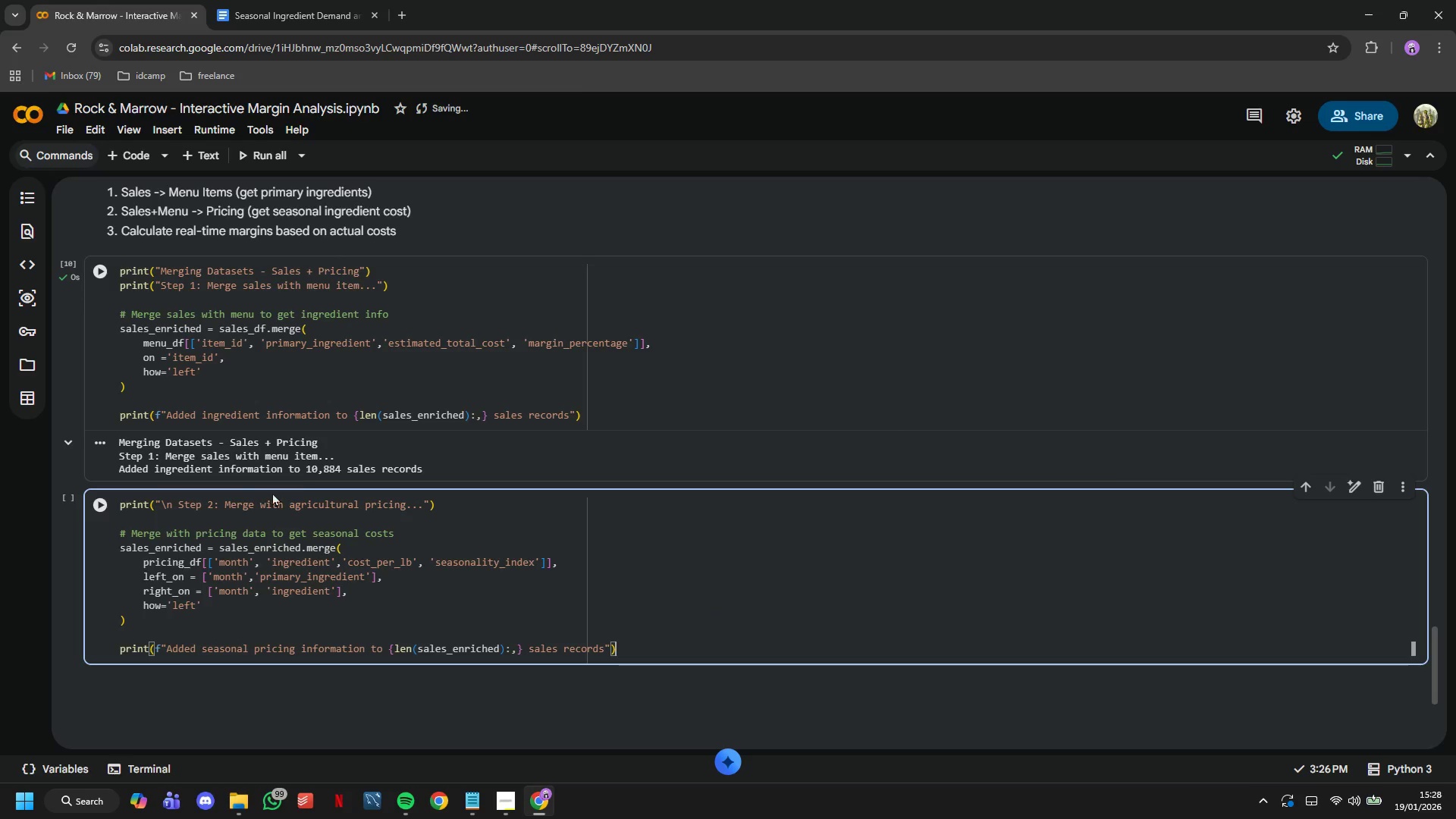 
left_click([103, 494])
 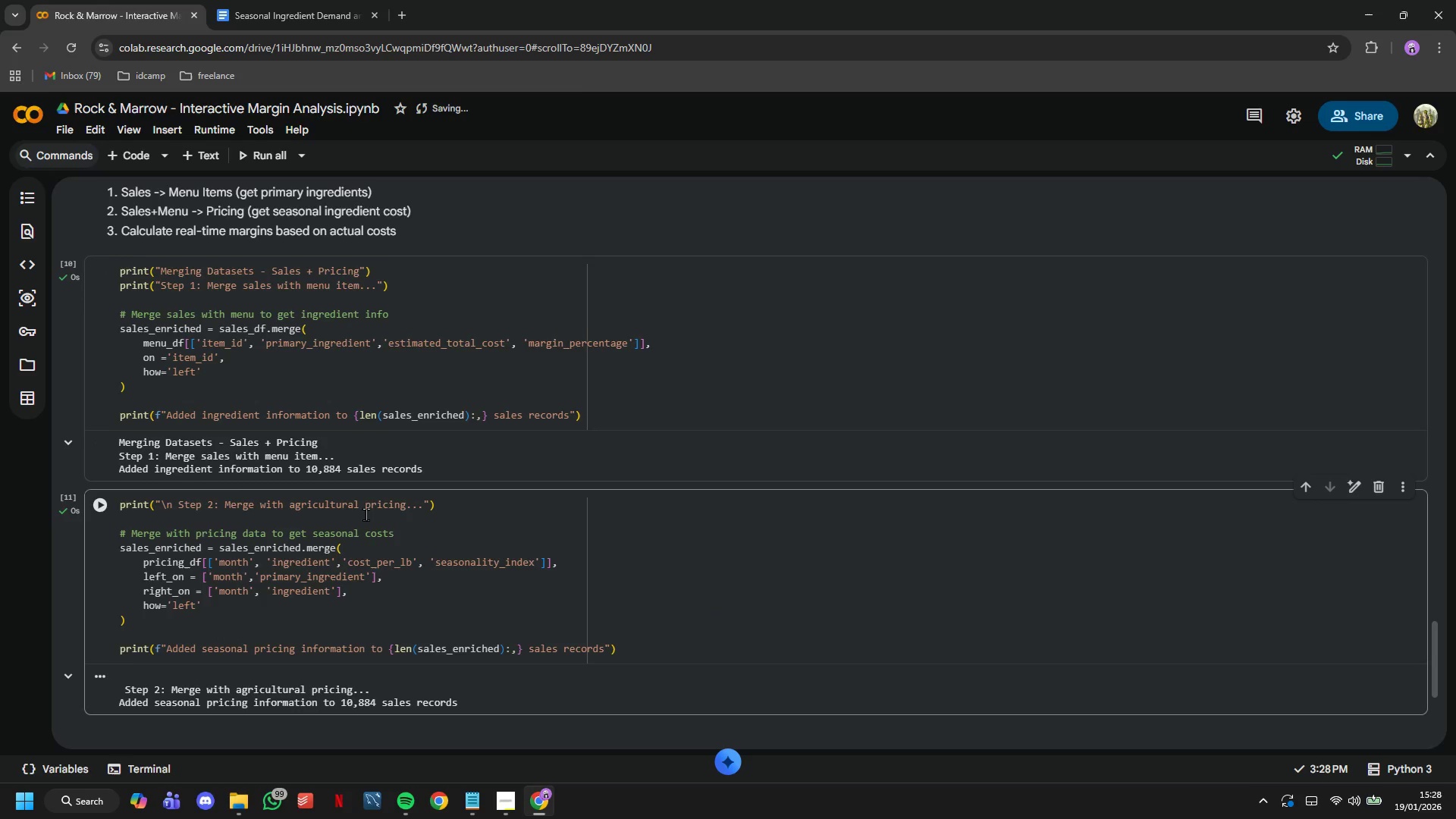 
scroll: coordinate [366, 493], scroll_direction: down, amount: 2.0
 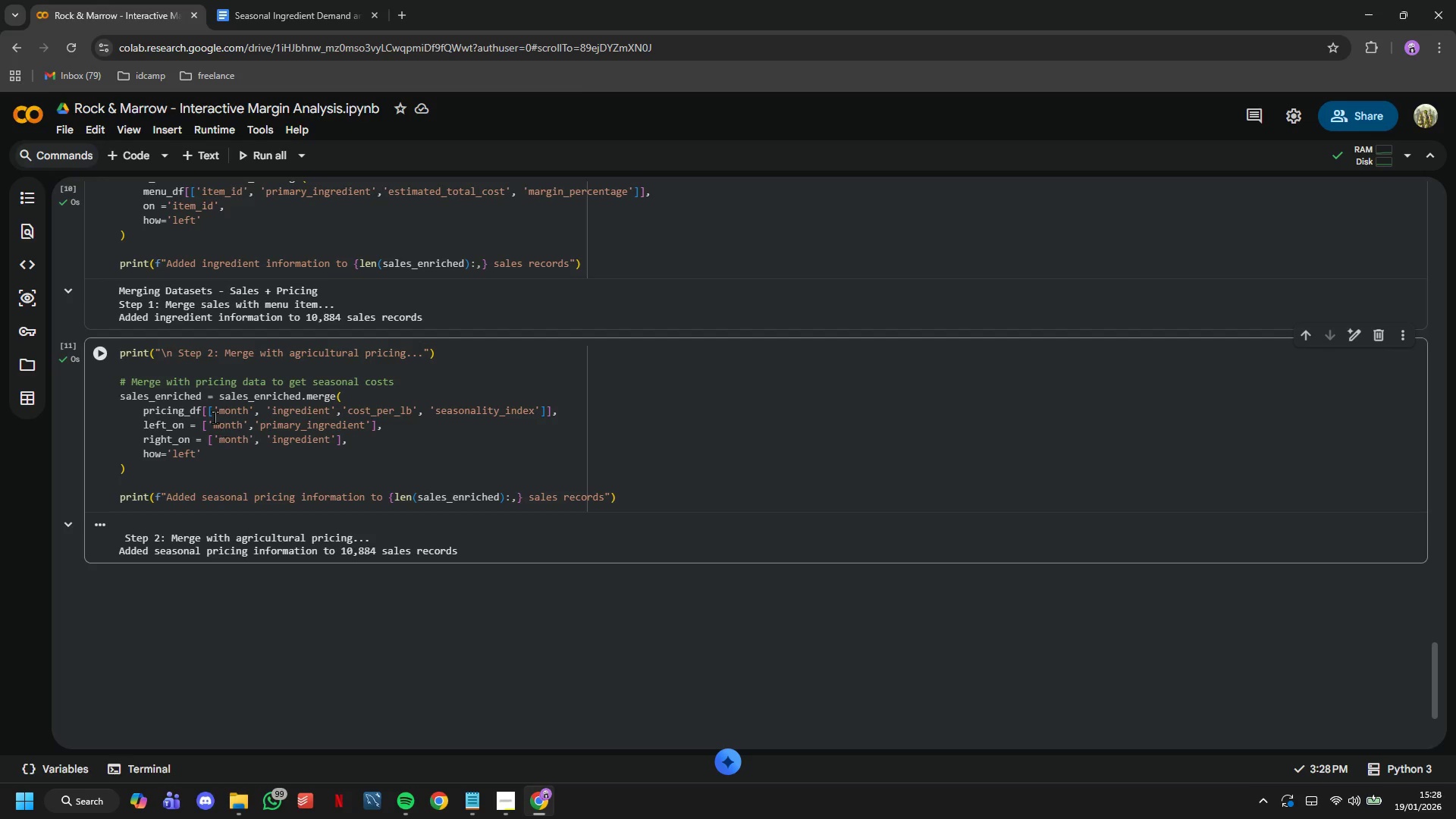 
left_click([178, 338])
 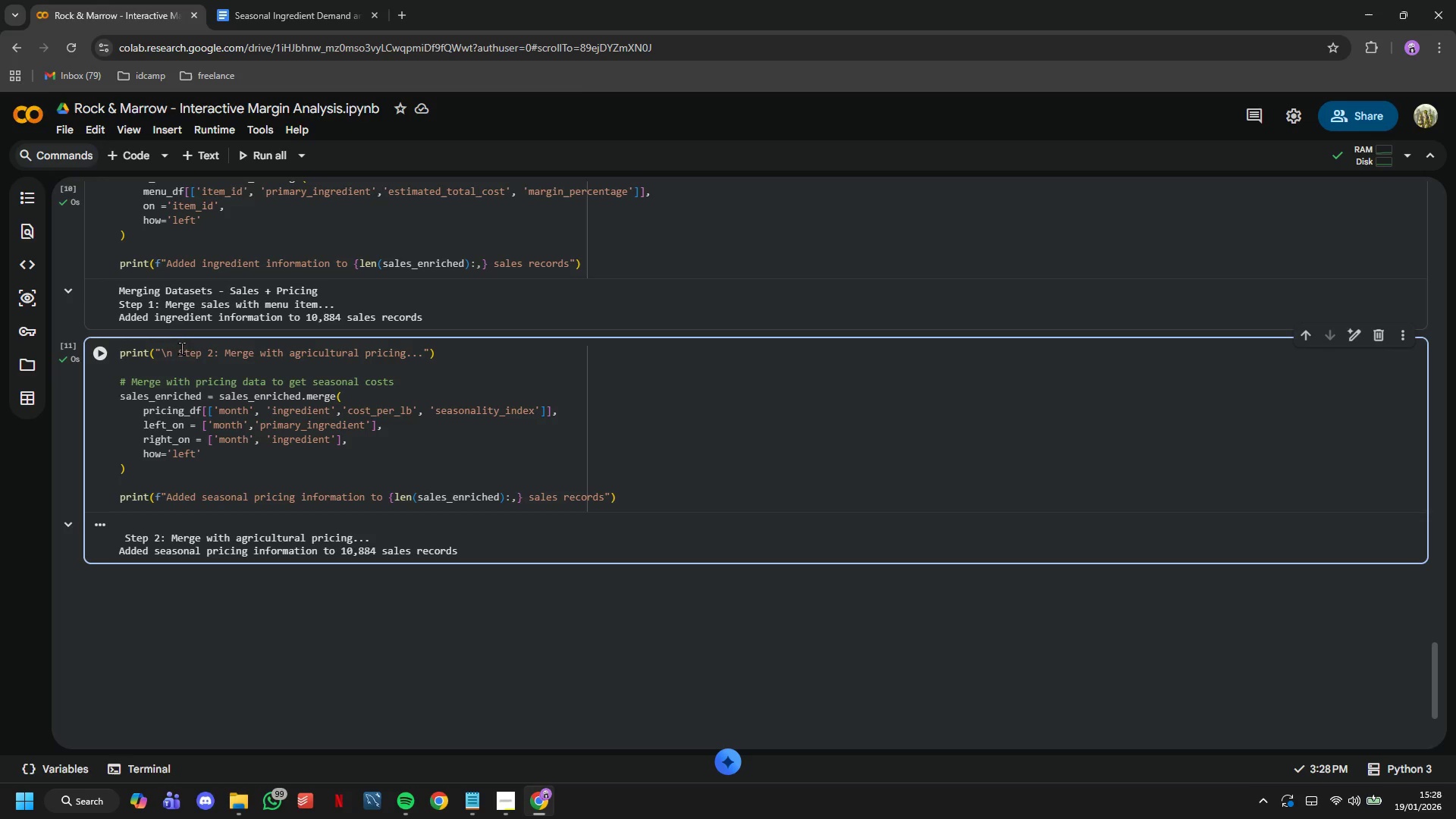 
left_click([180, 350])
 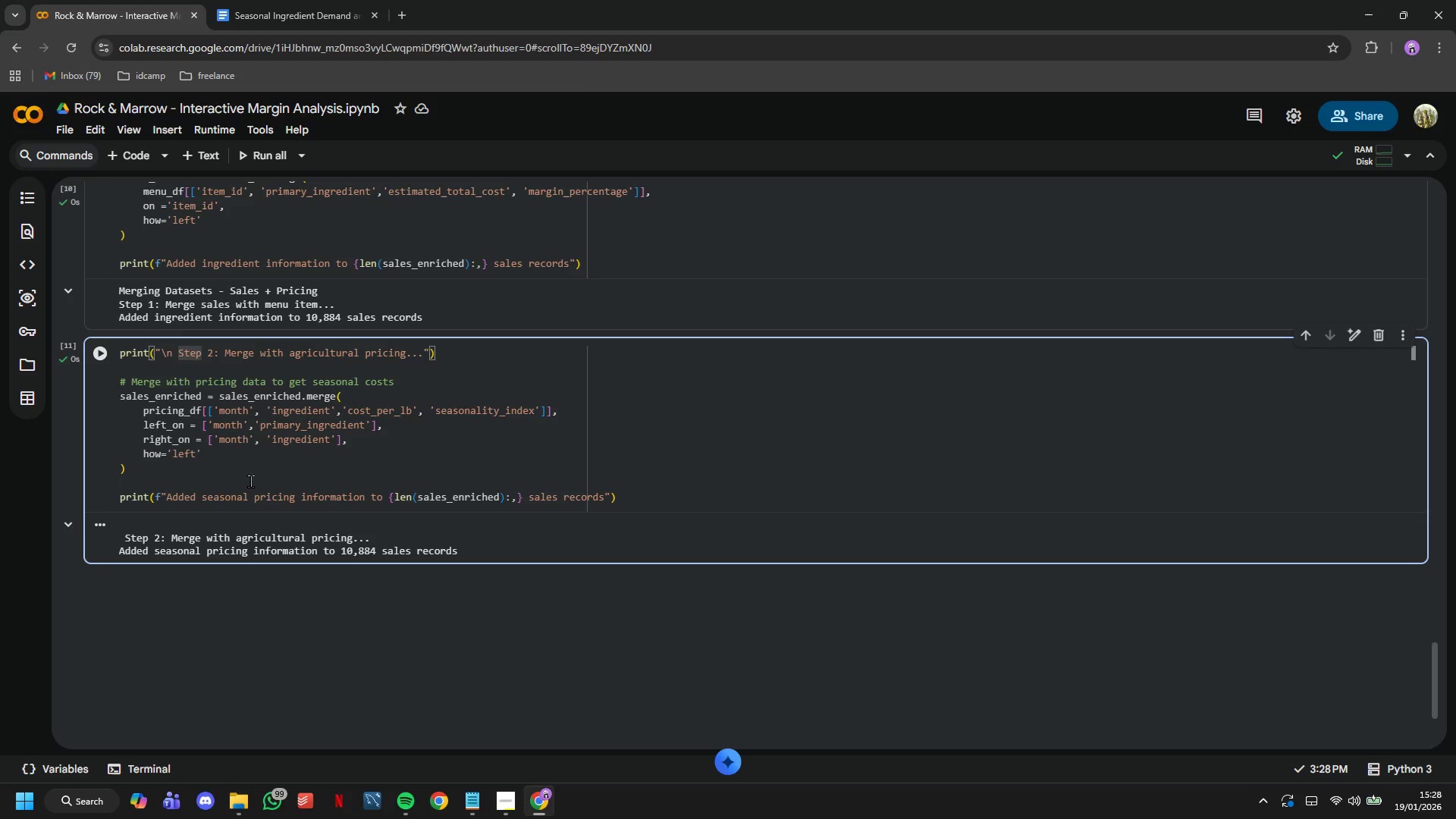 
key(Backspace)
 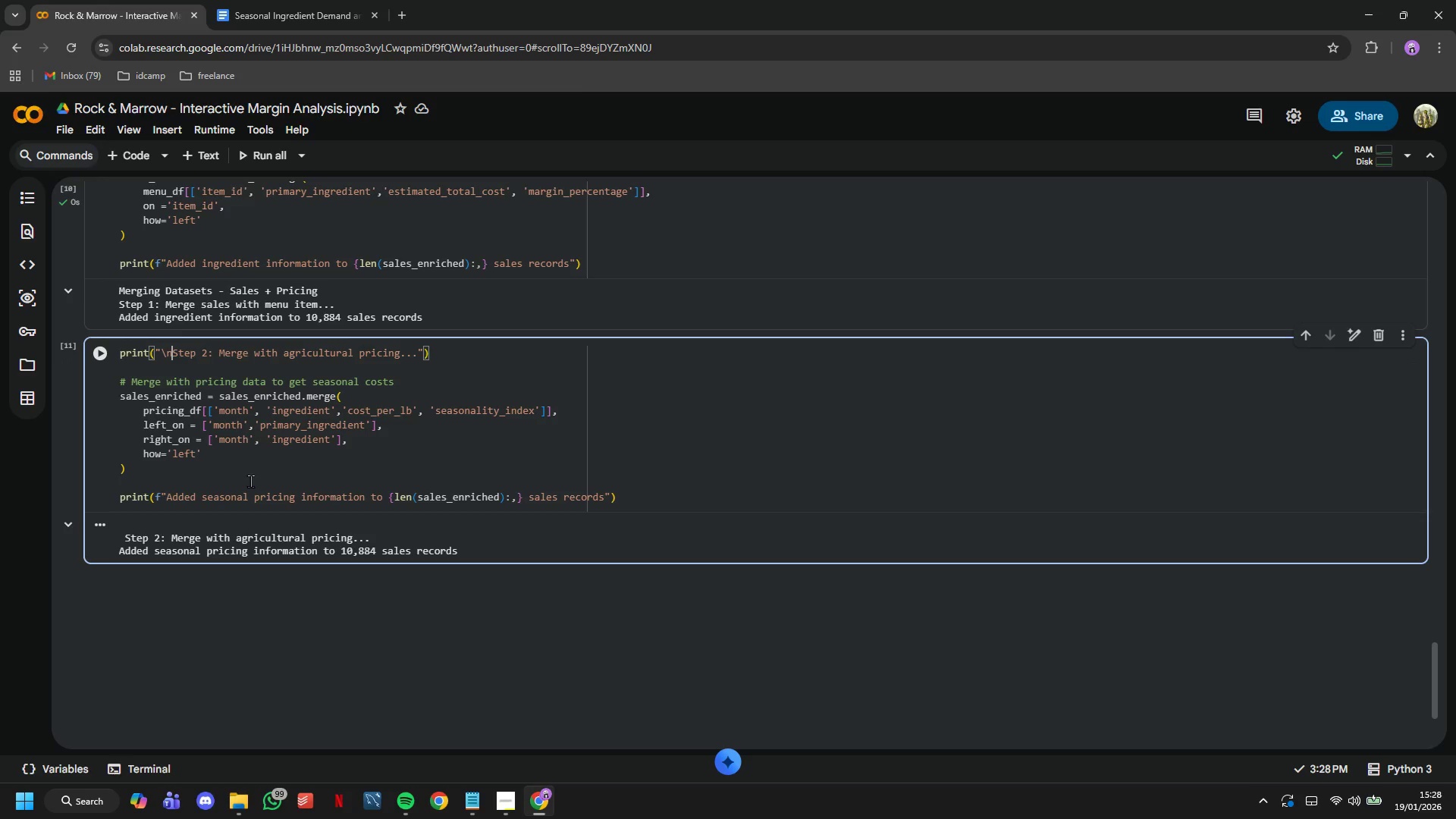 
key(Backspace)
 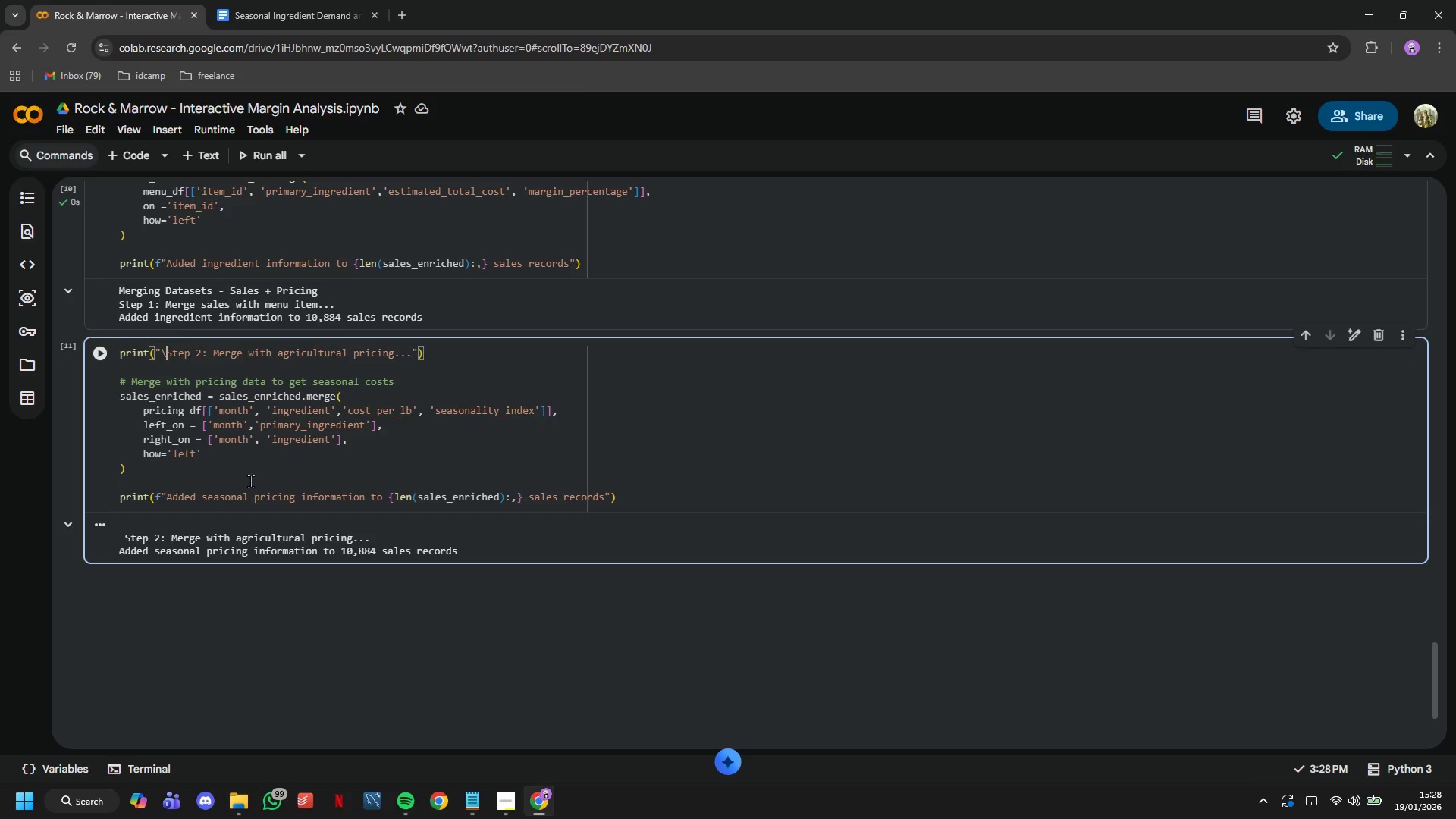 
key(Backspace)
 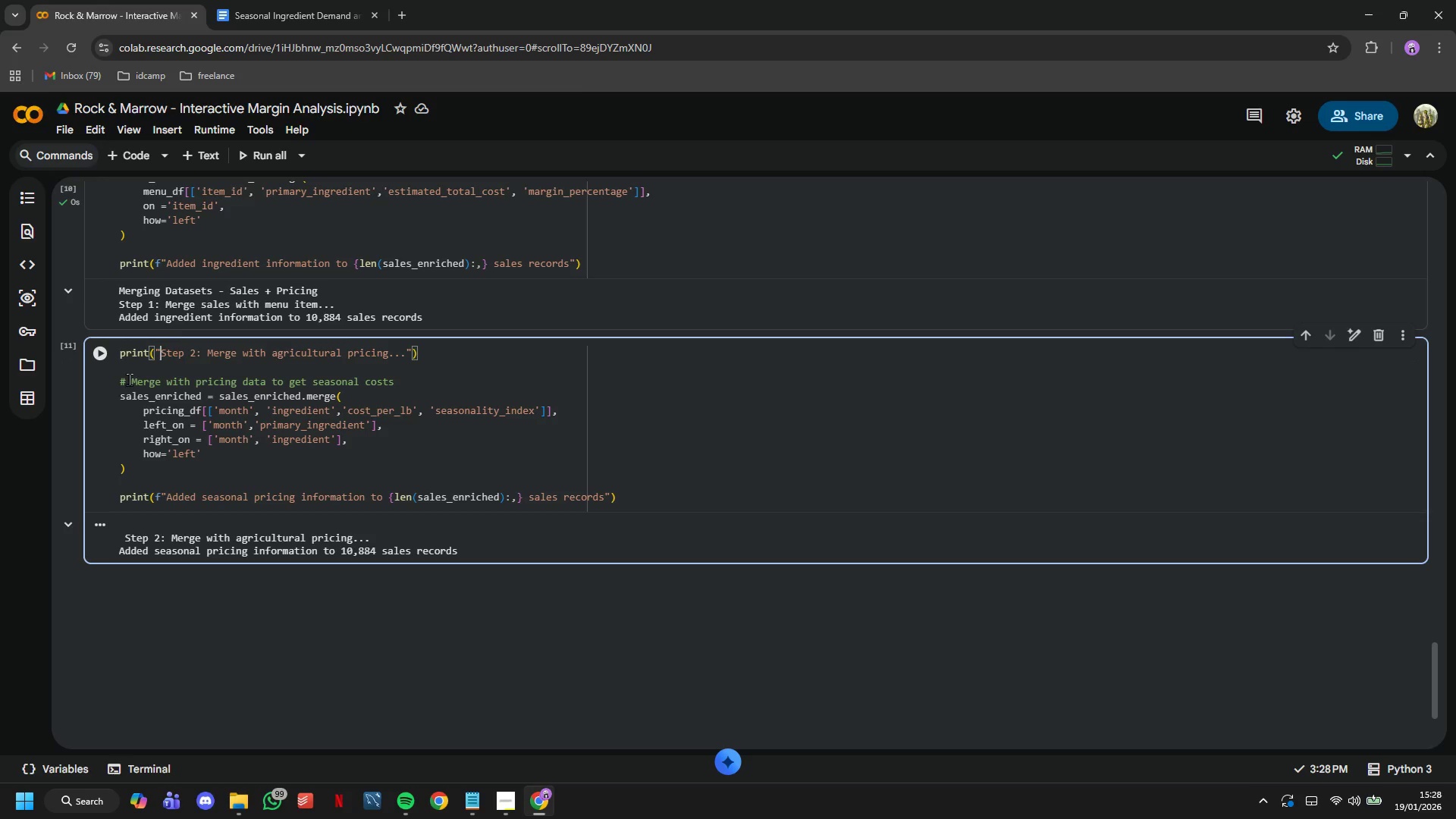 
left_click([111, 345])
 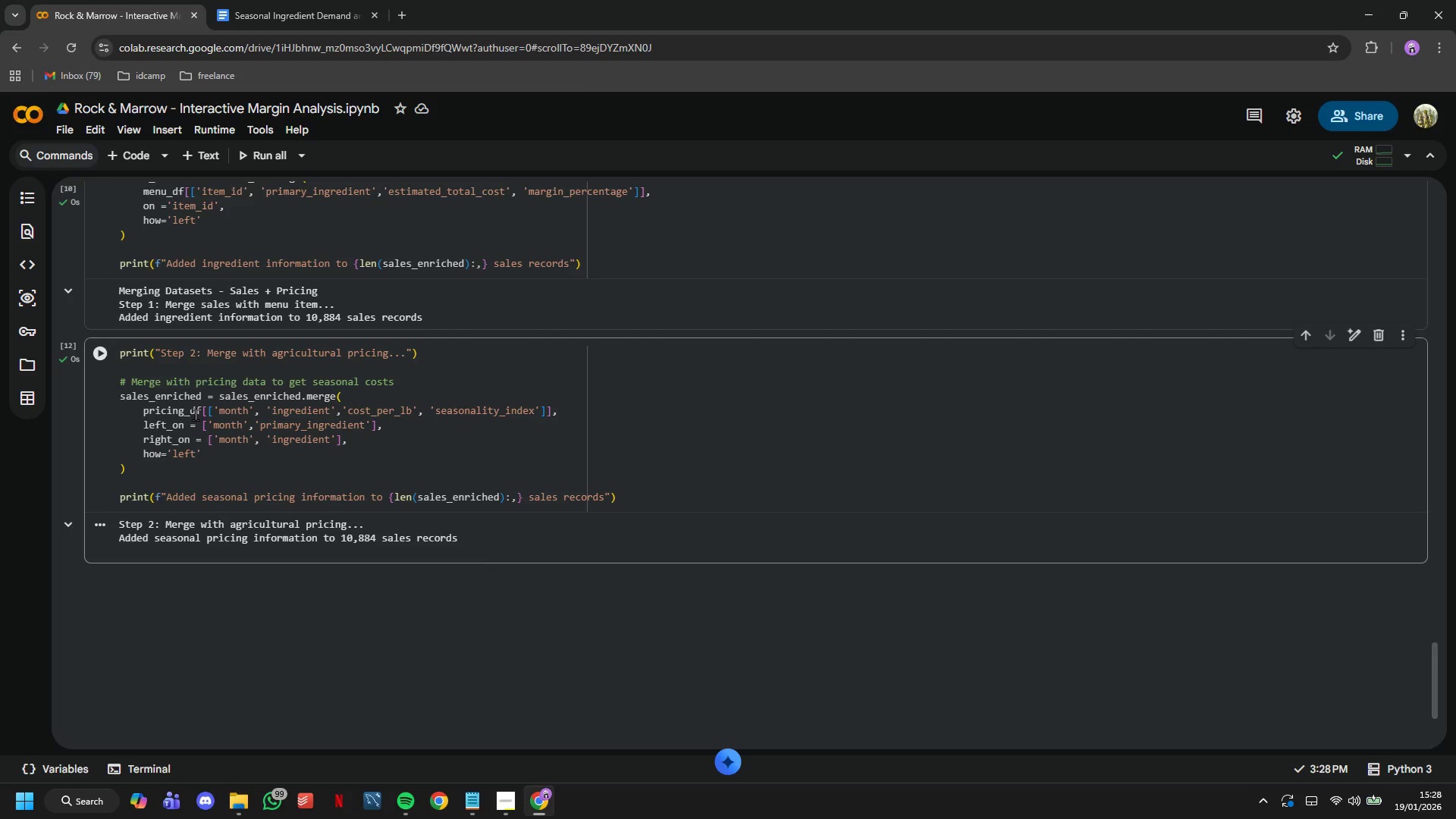 
scroll: coordinate [195, 414], scroll_direction: down, amount: 1.0
 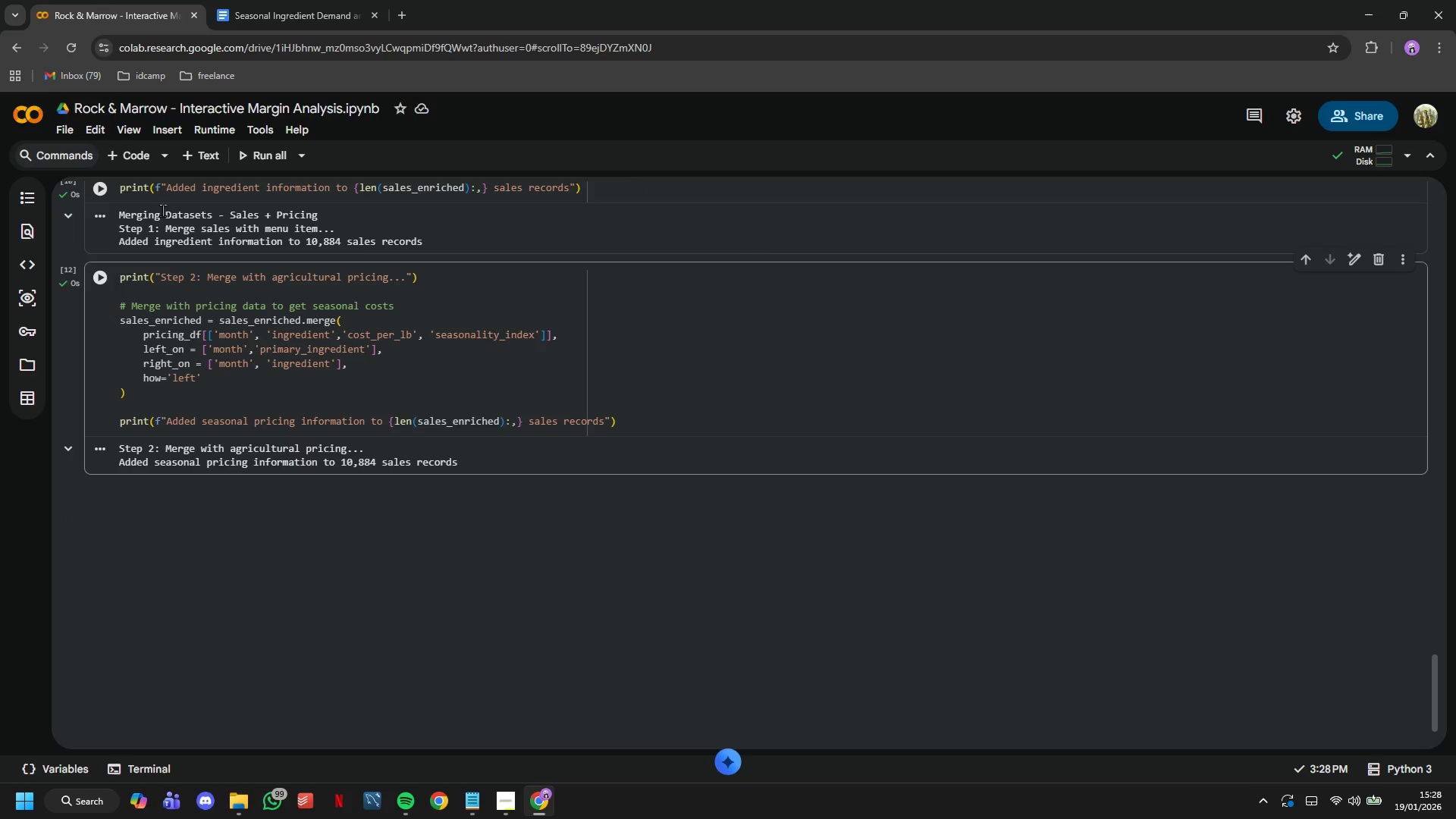 
left_click([127, 158])
 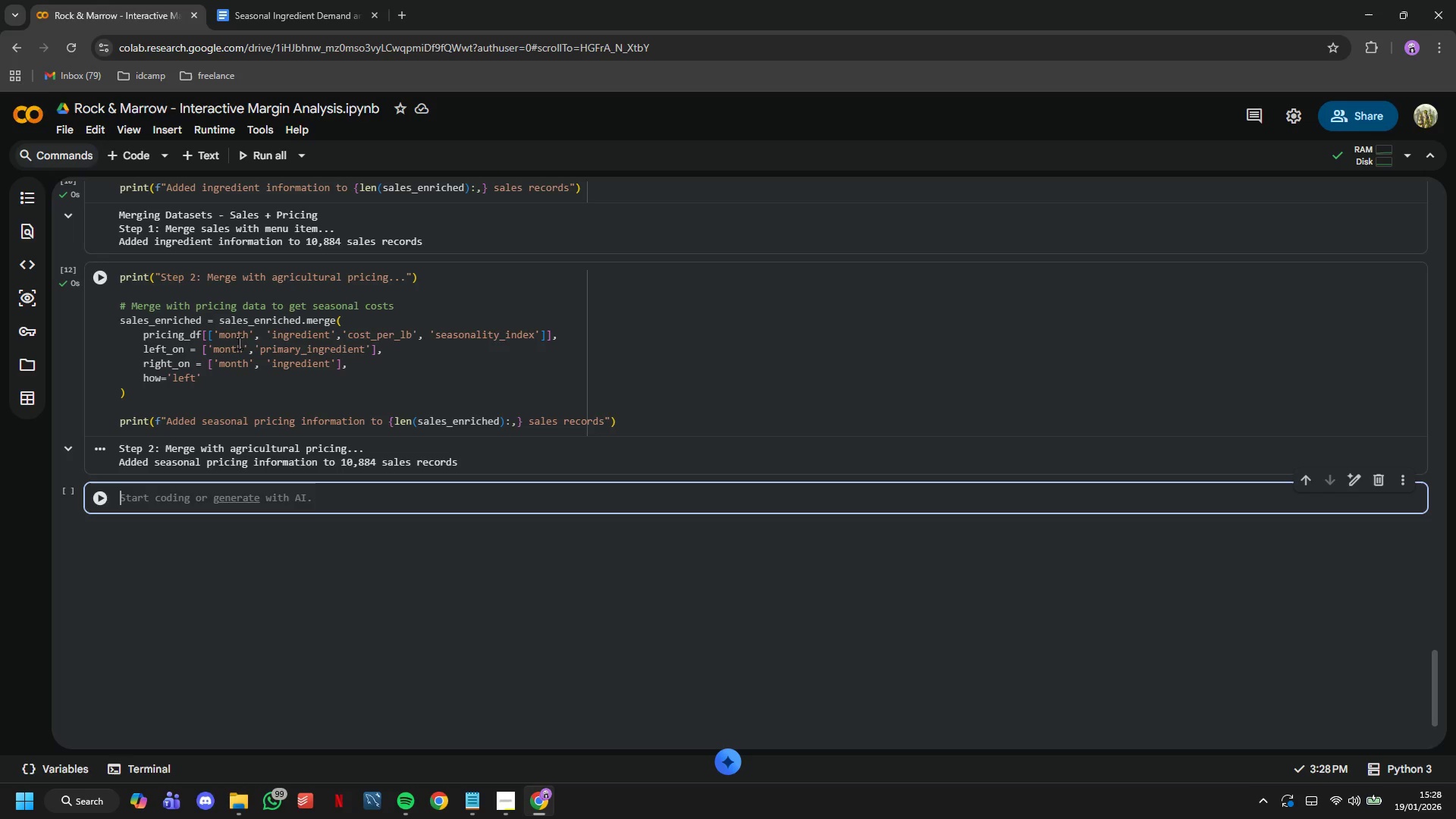 
wait(9.44)
 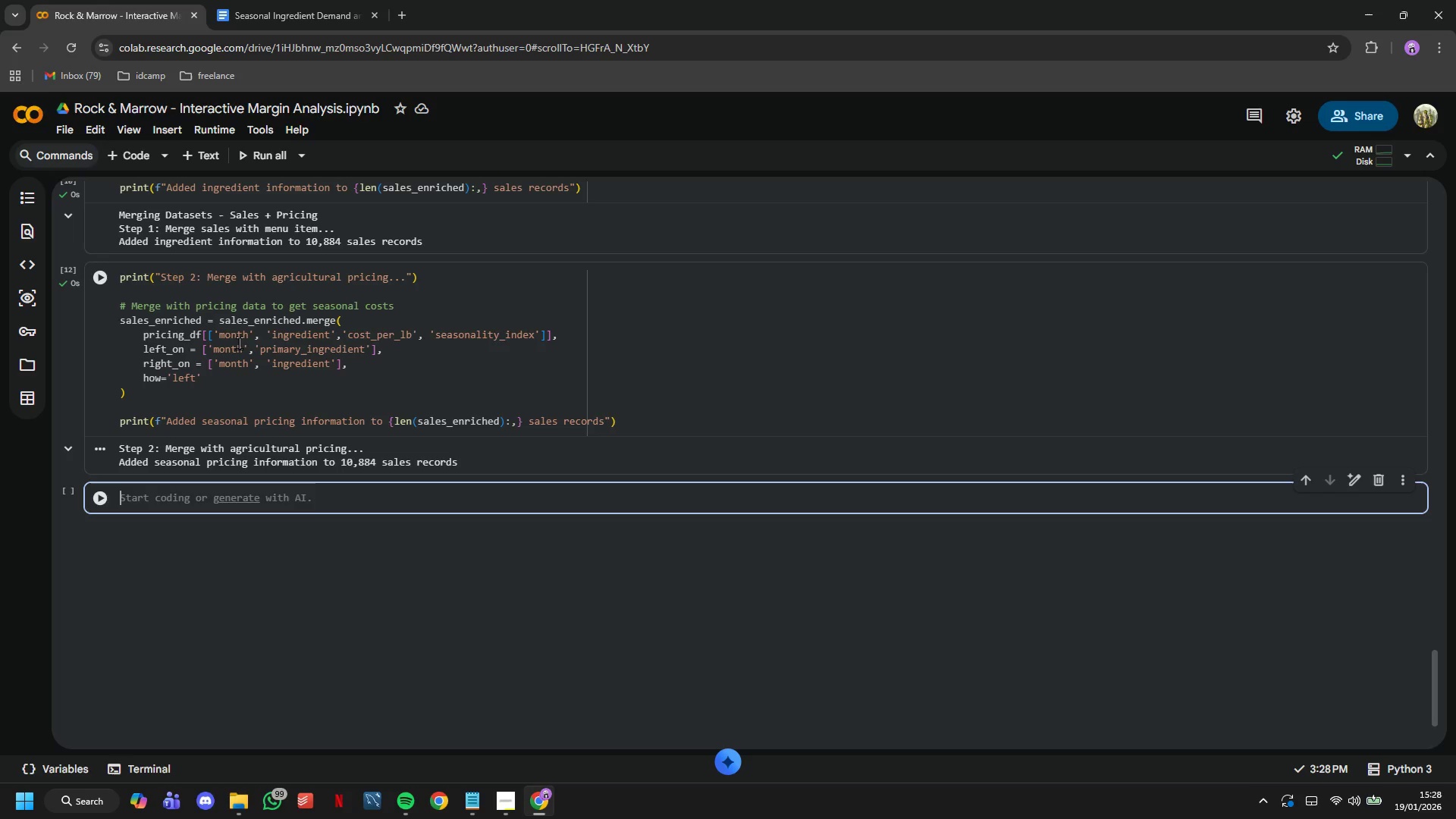 
type(# Calculate actula )
key(Backspace)
key(Backspace)
key(Backspace)
type(al margin )
key(Backspace)
type(s based on seasonal costs)
 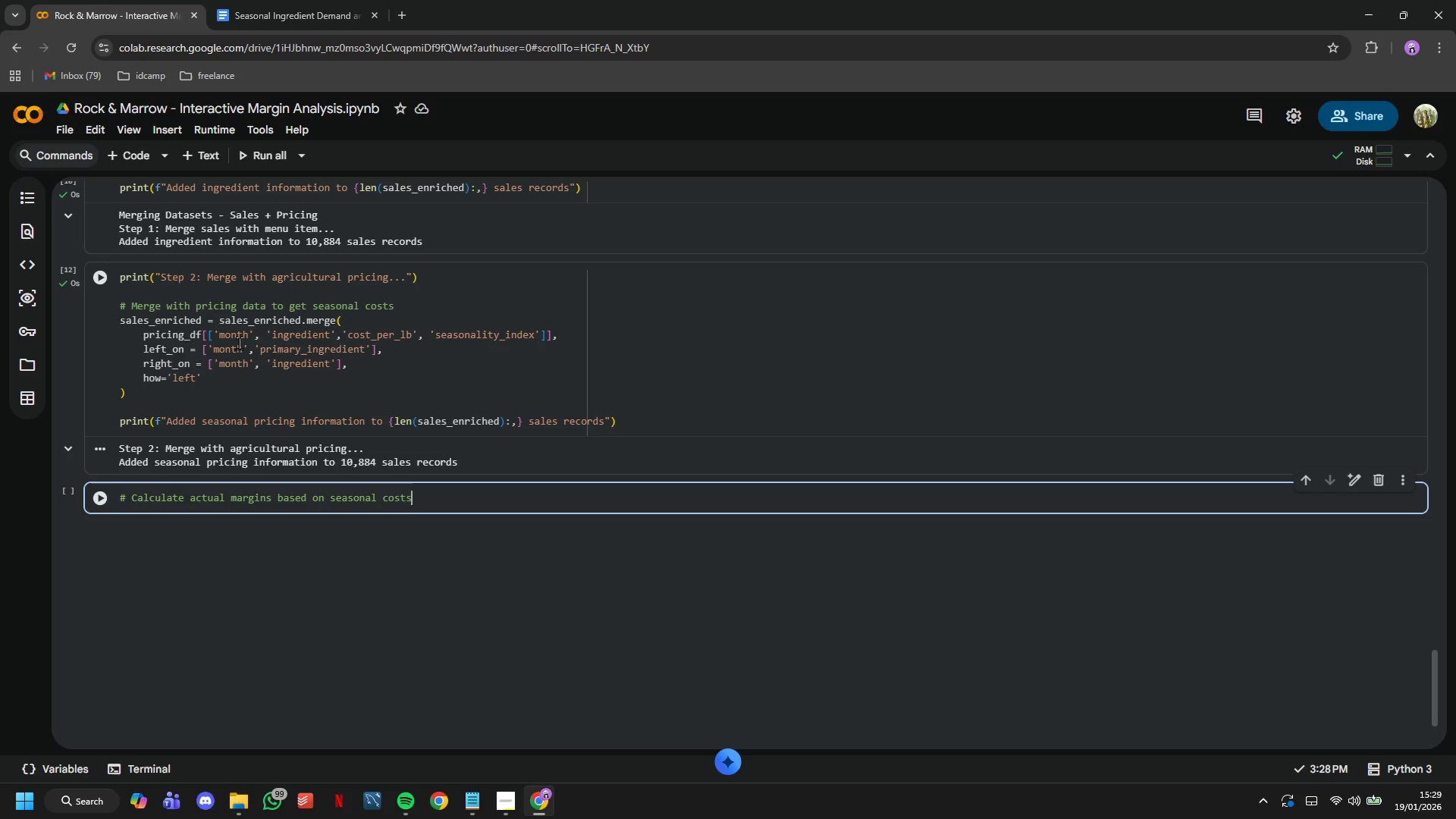 
key(Enter)
 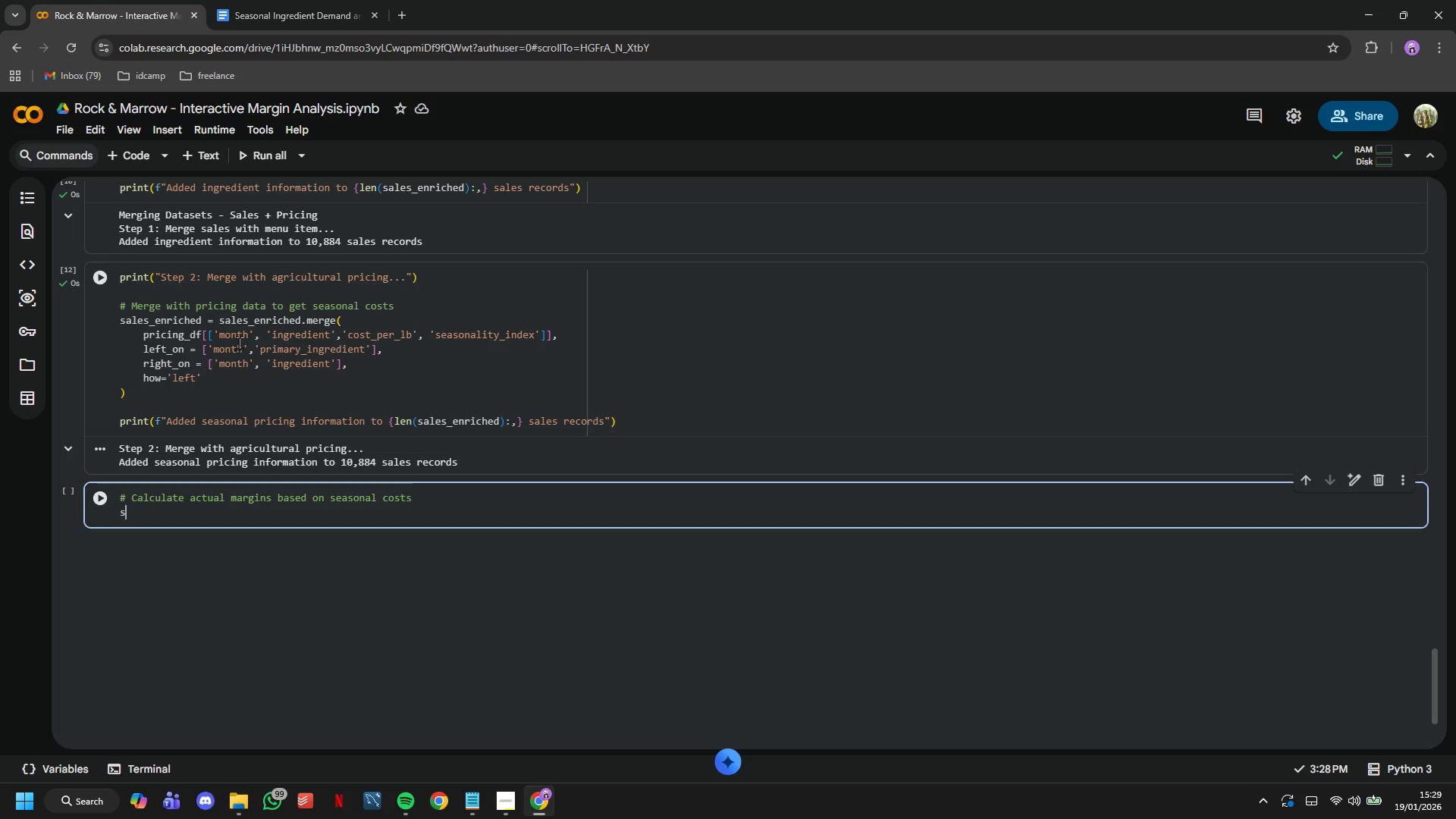 
type(sales_enriched['seasonal_cost_d)
key(Backspace)
type(factor)
 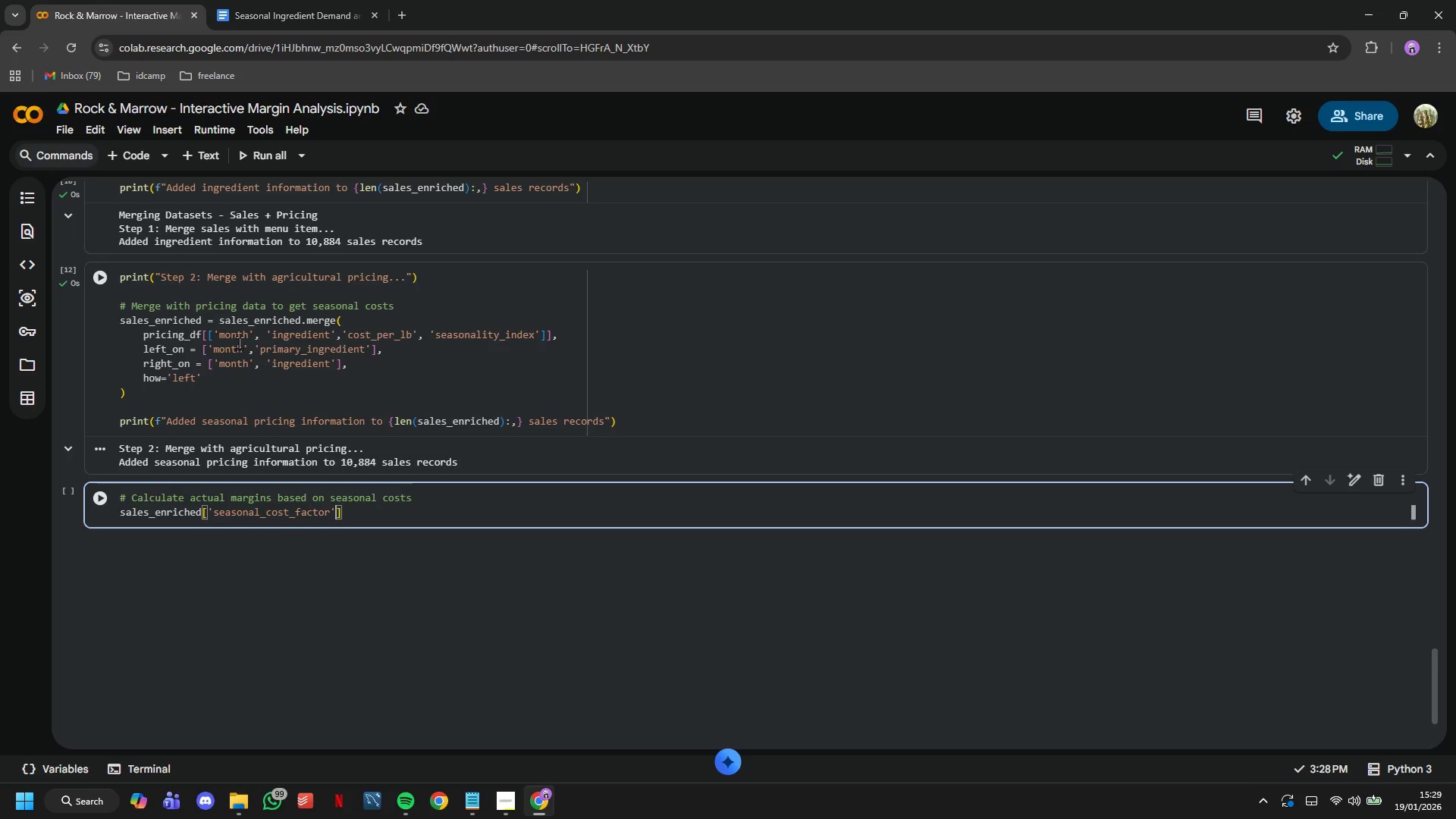 
 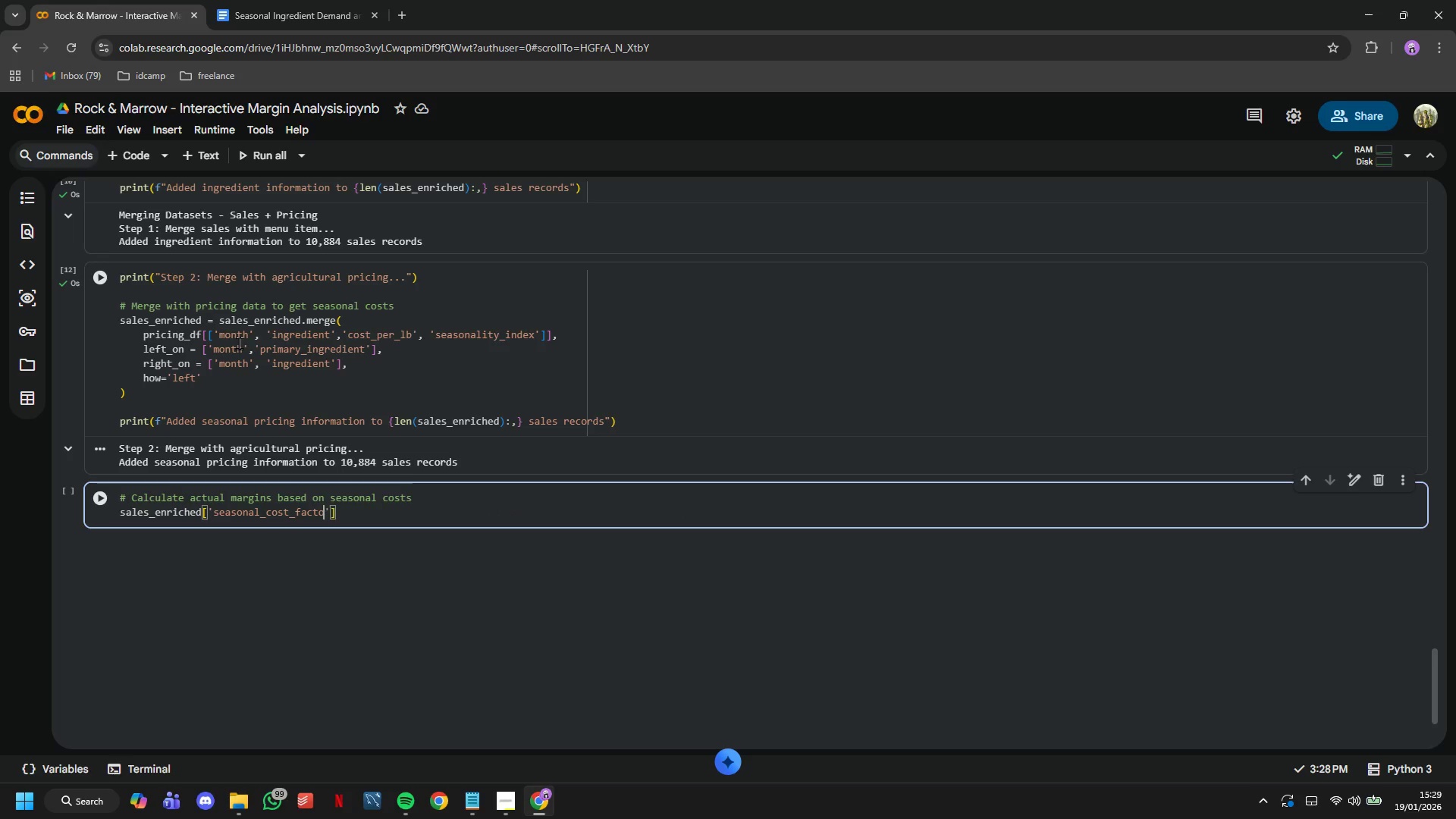 
key(ArrowRight)
 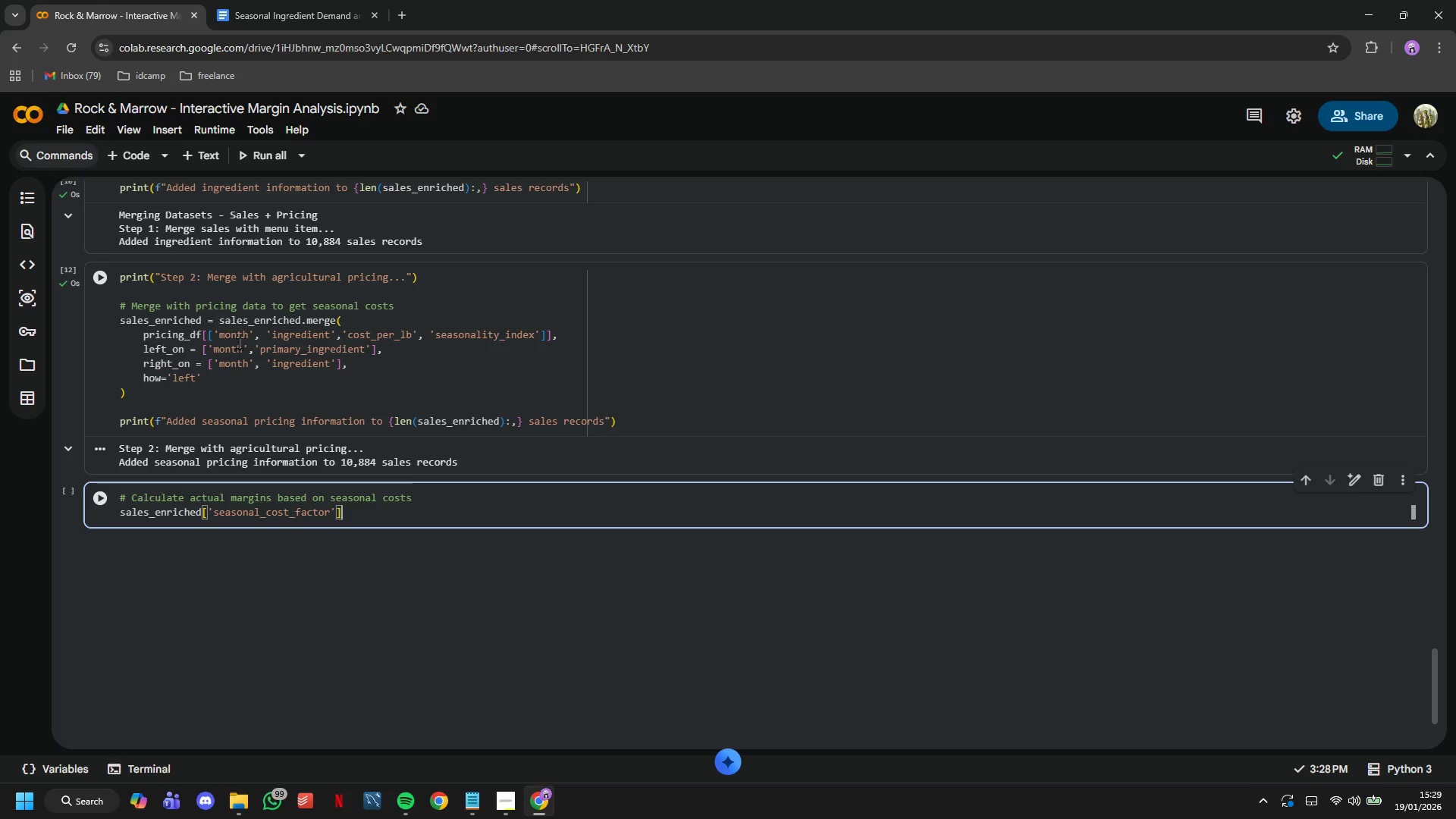 
key(ArrowRight)
 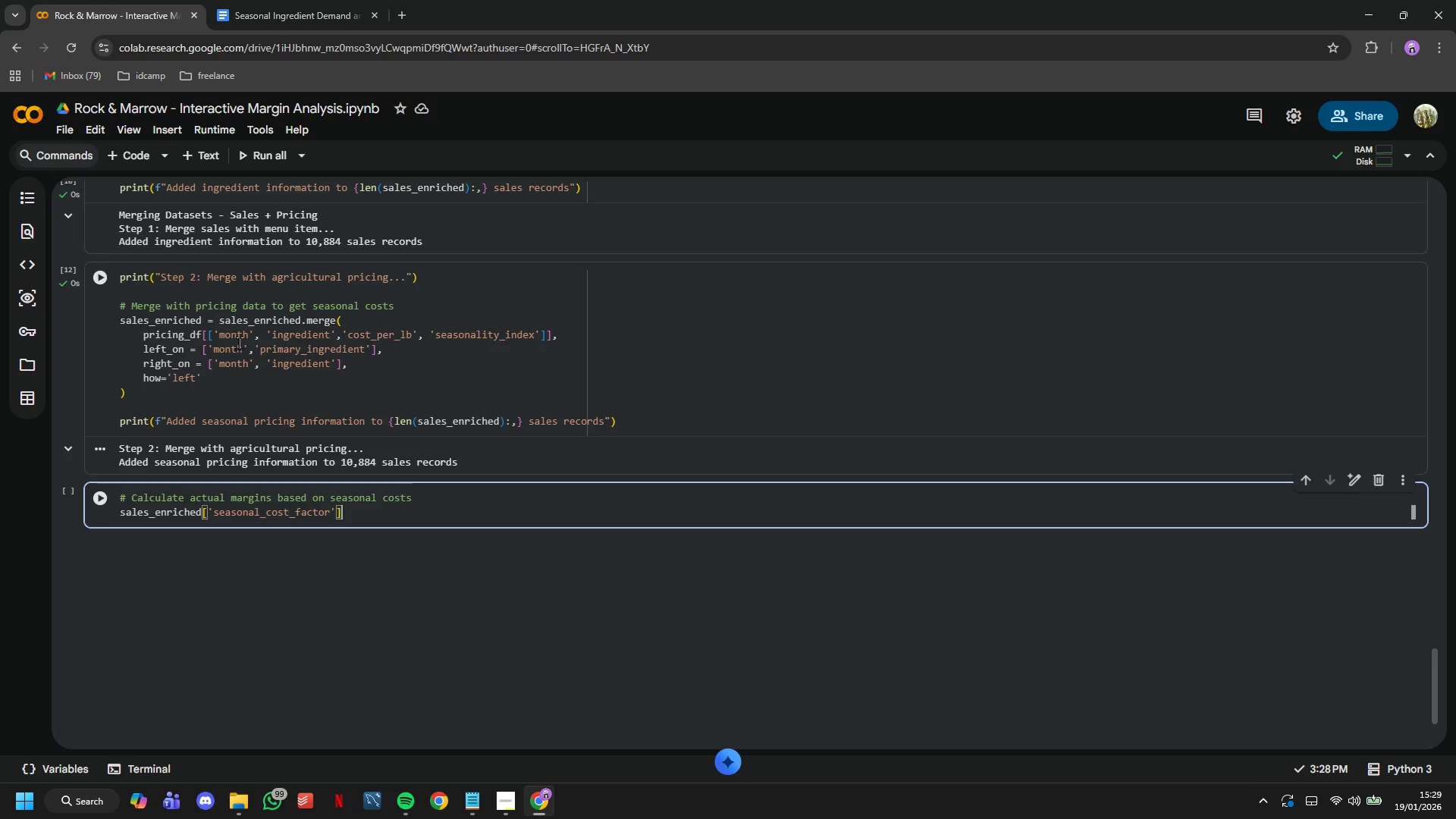 
type( = sales_enriched['cost-per_lb)
 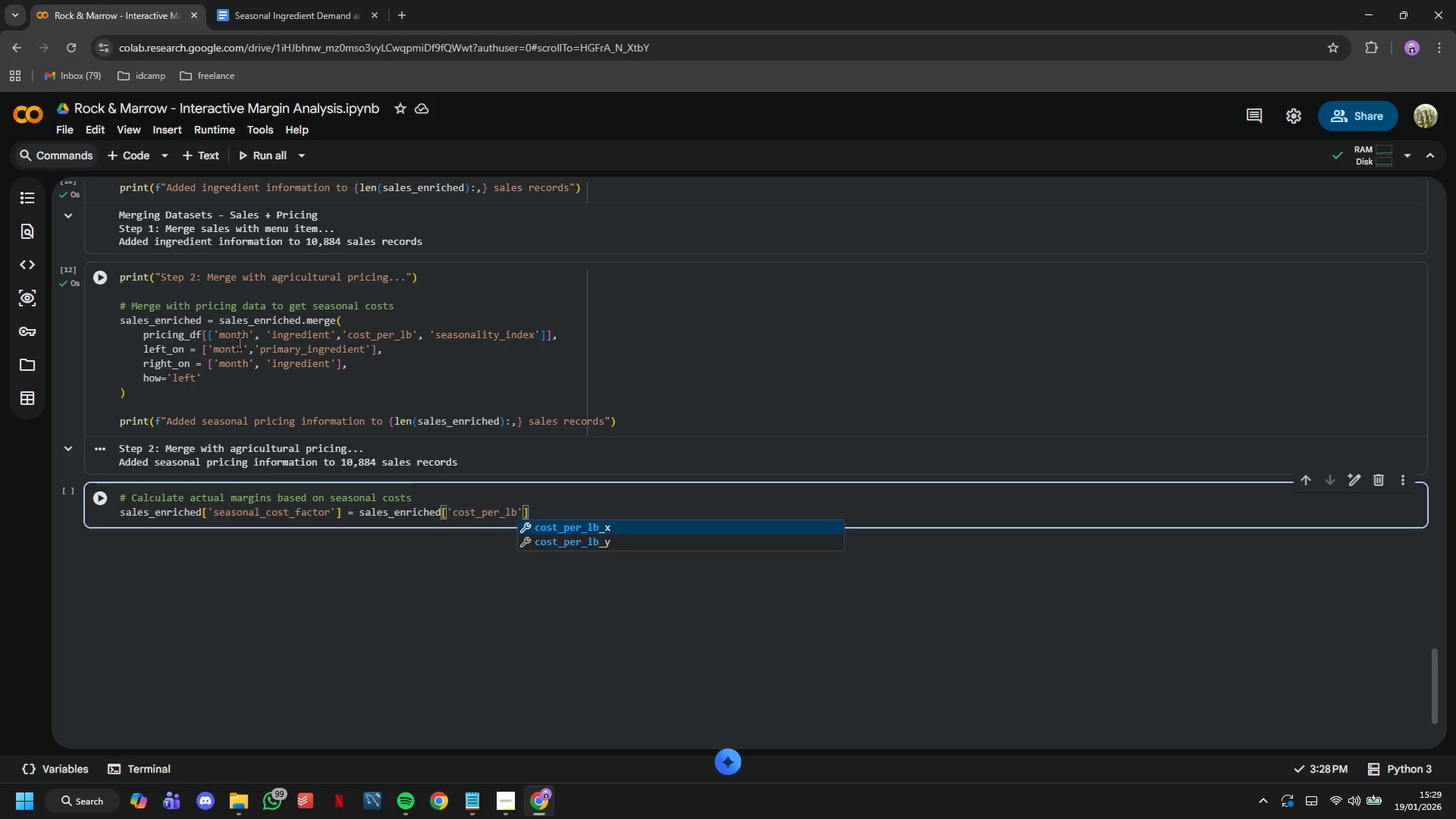 
key(ArrowRight)
 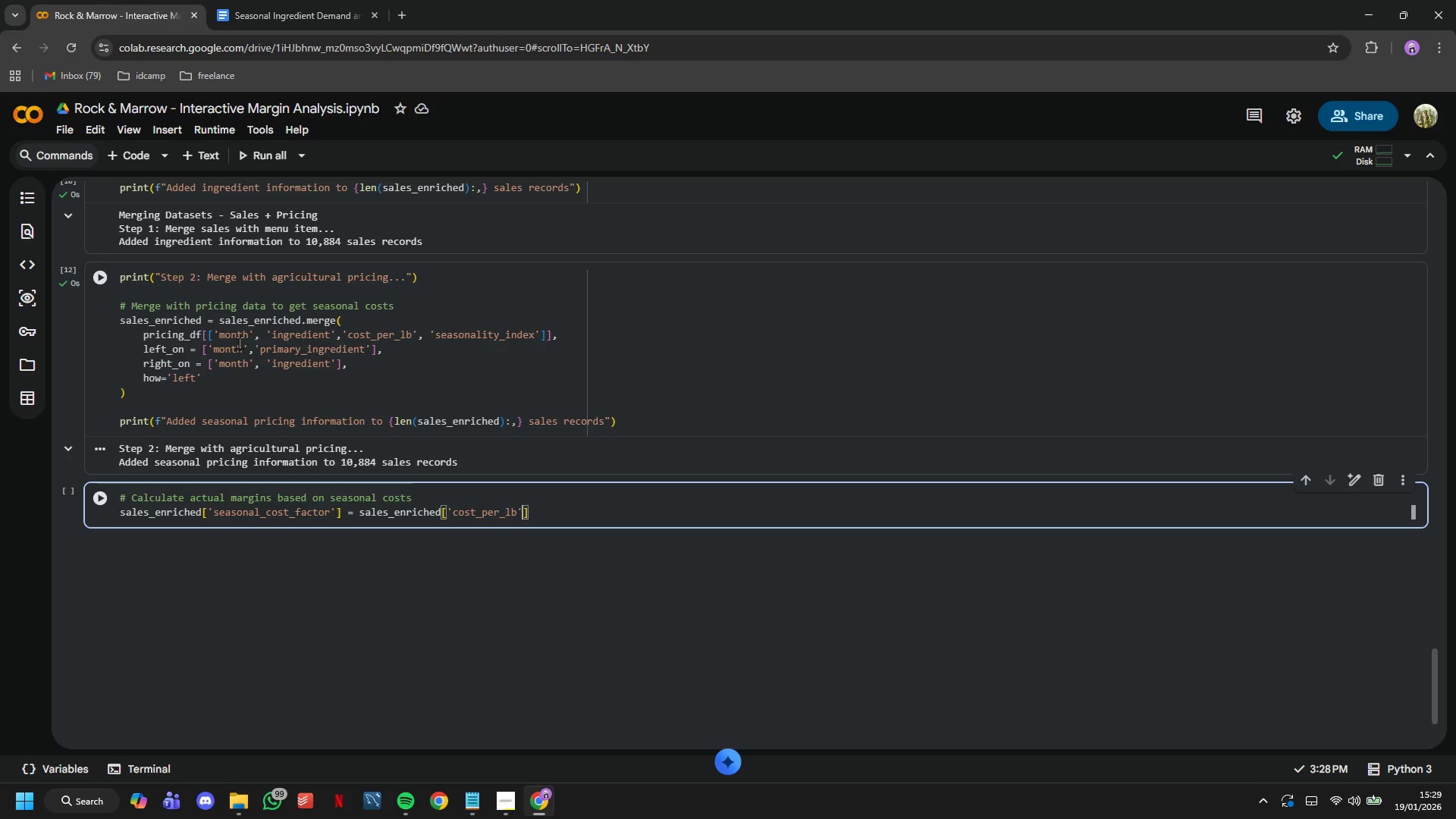 
key(ArrowRight)
 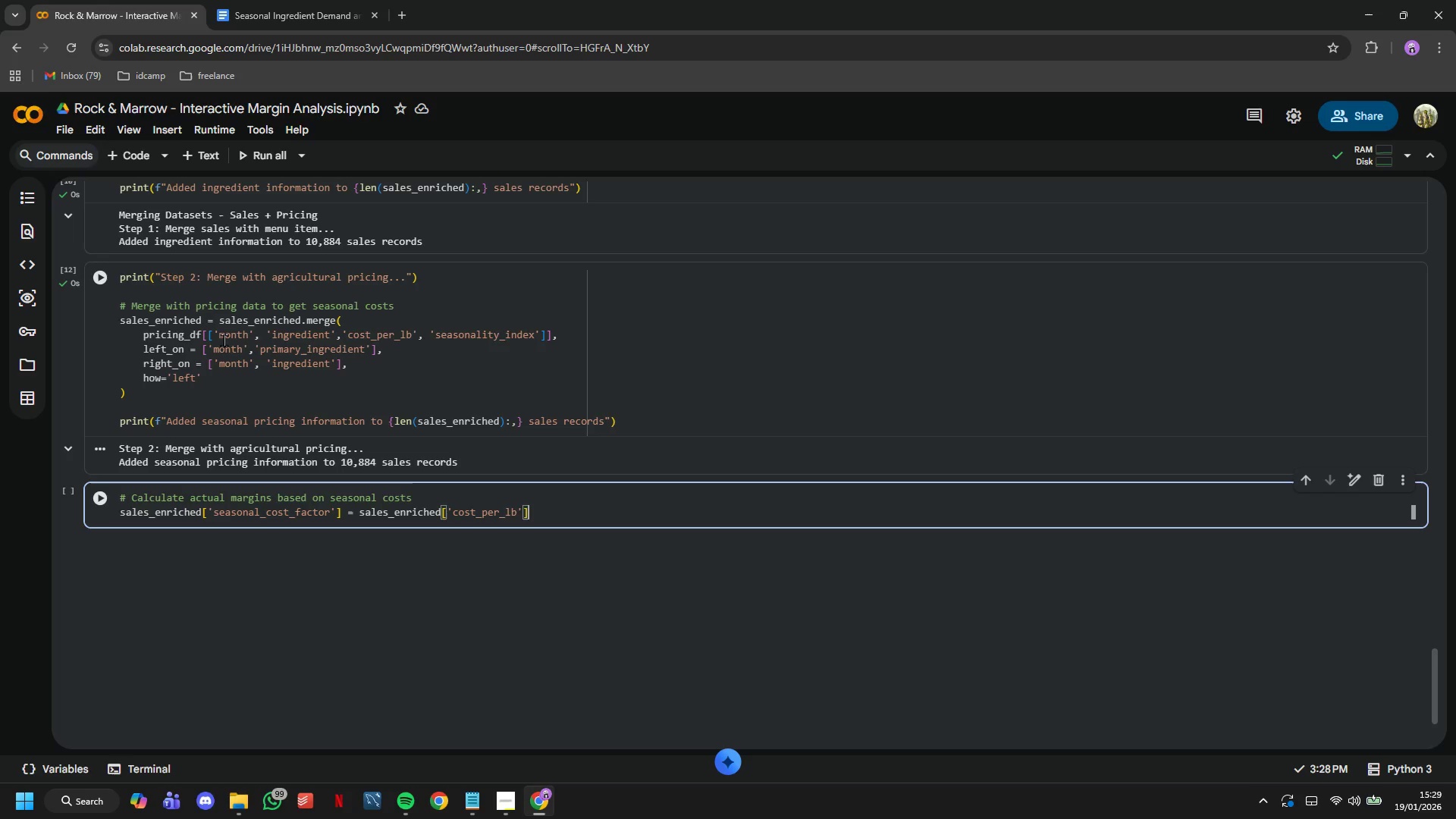 
wait(14.19)
 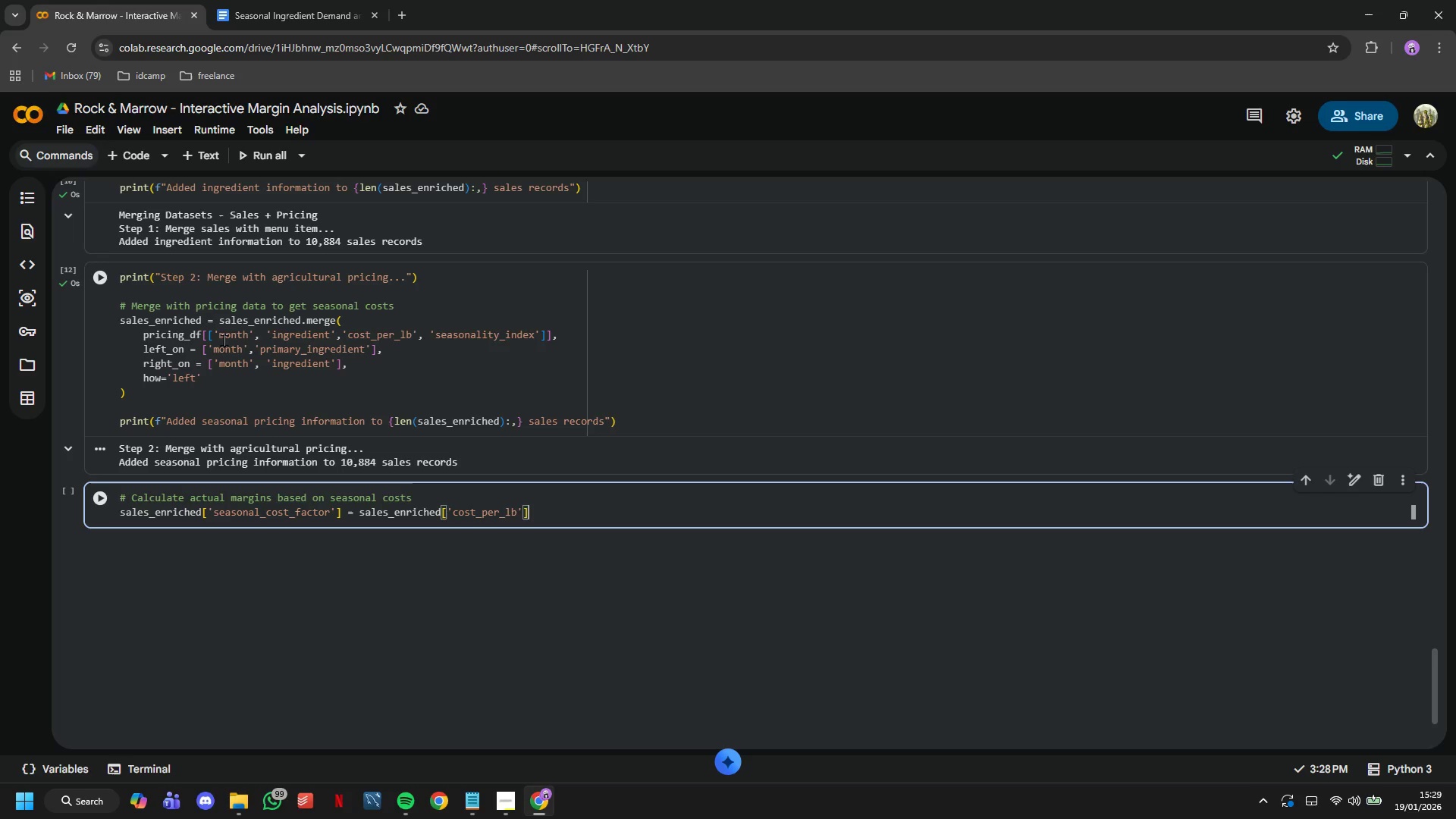 
type(/sales)
key(Tab)
type(.groupby)
 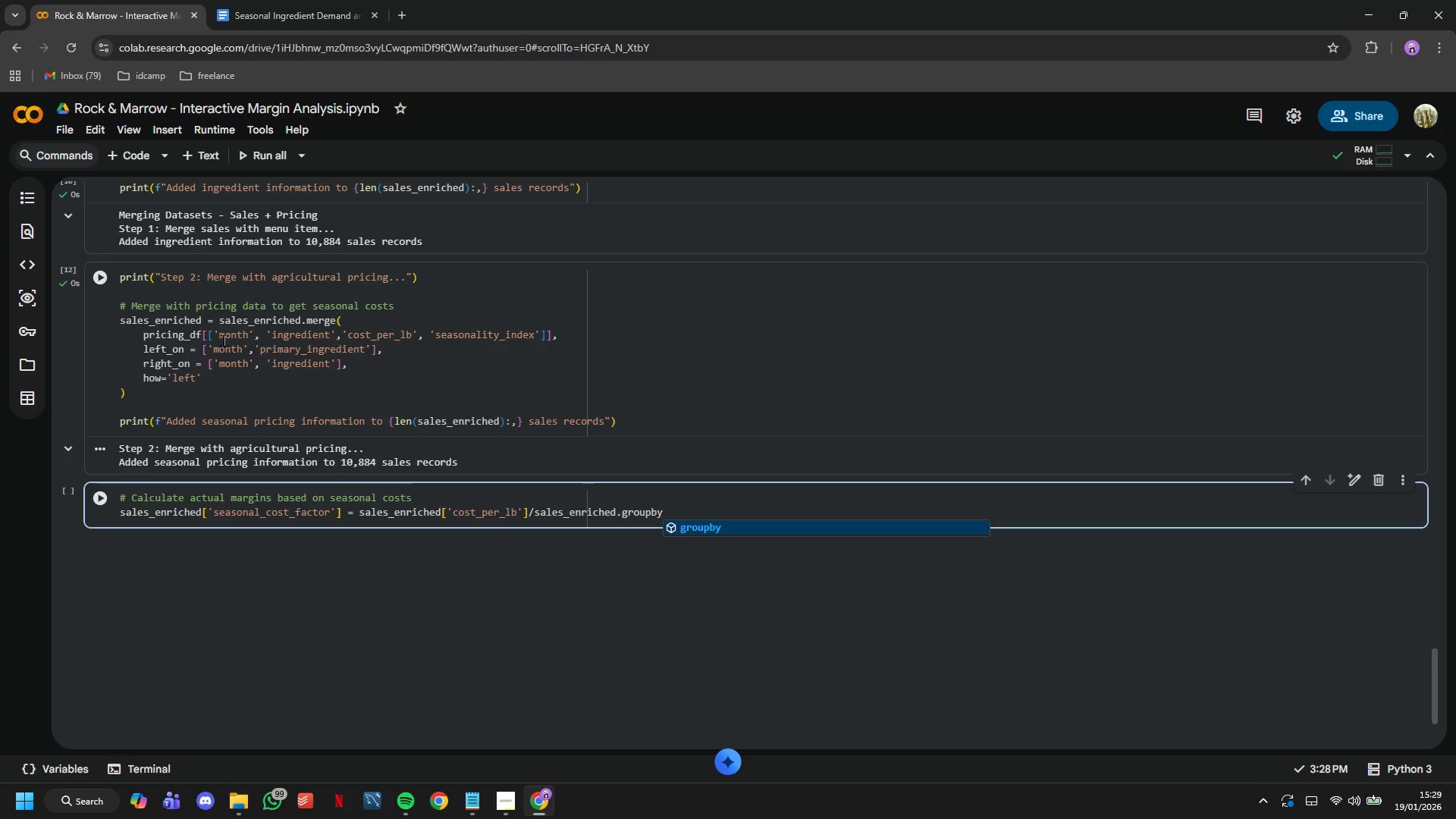 
type(('primary_ingredient)
 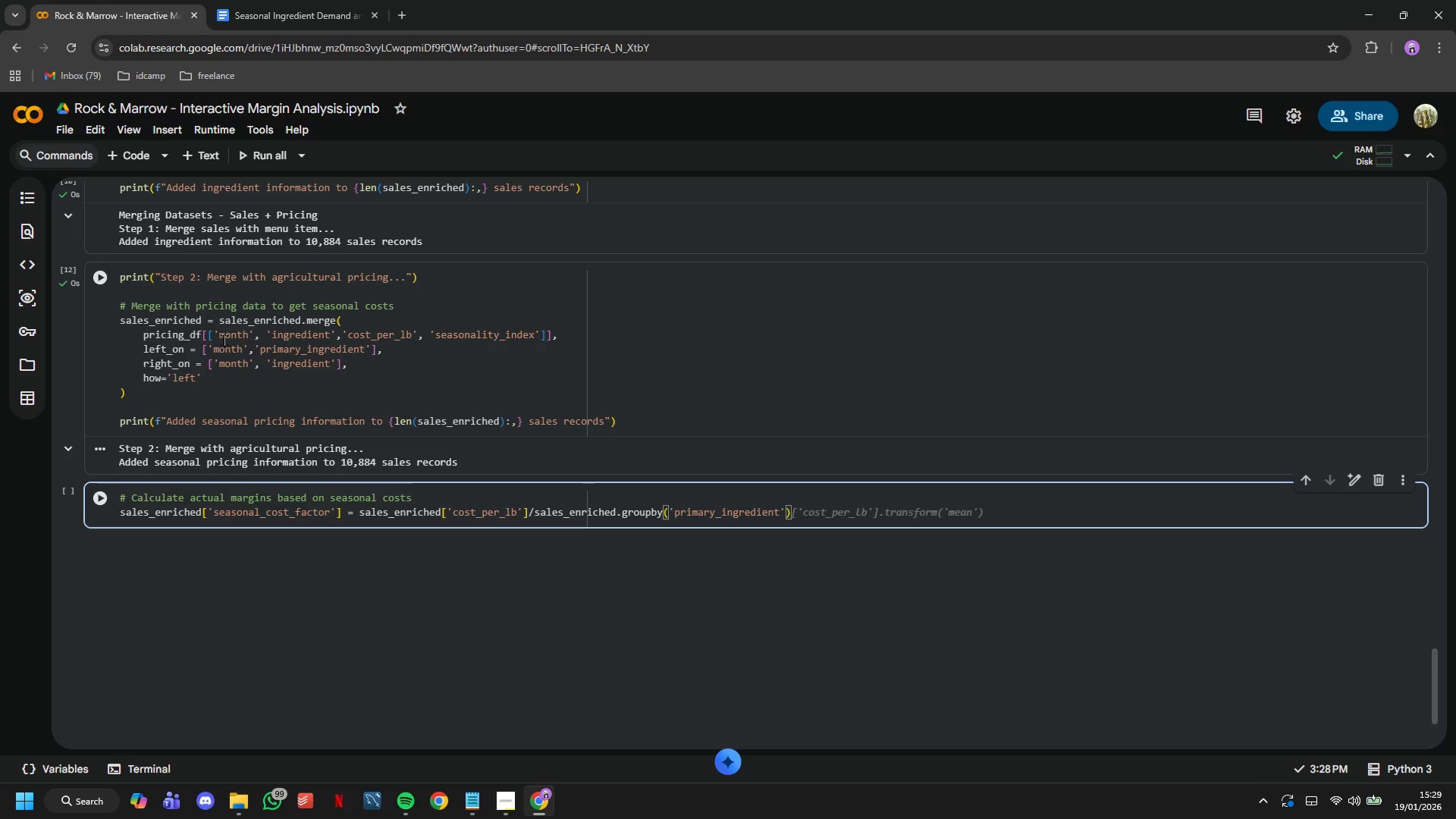 
key(ArrowRight)
 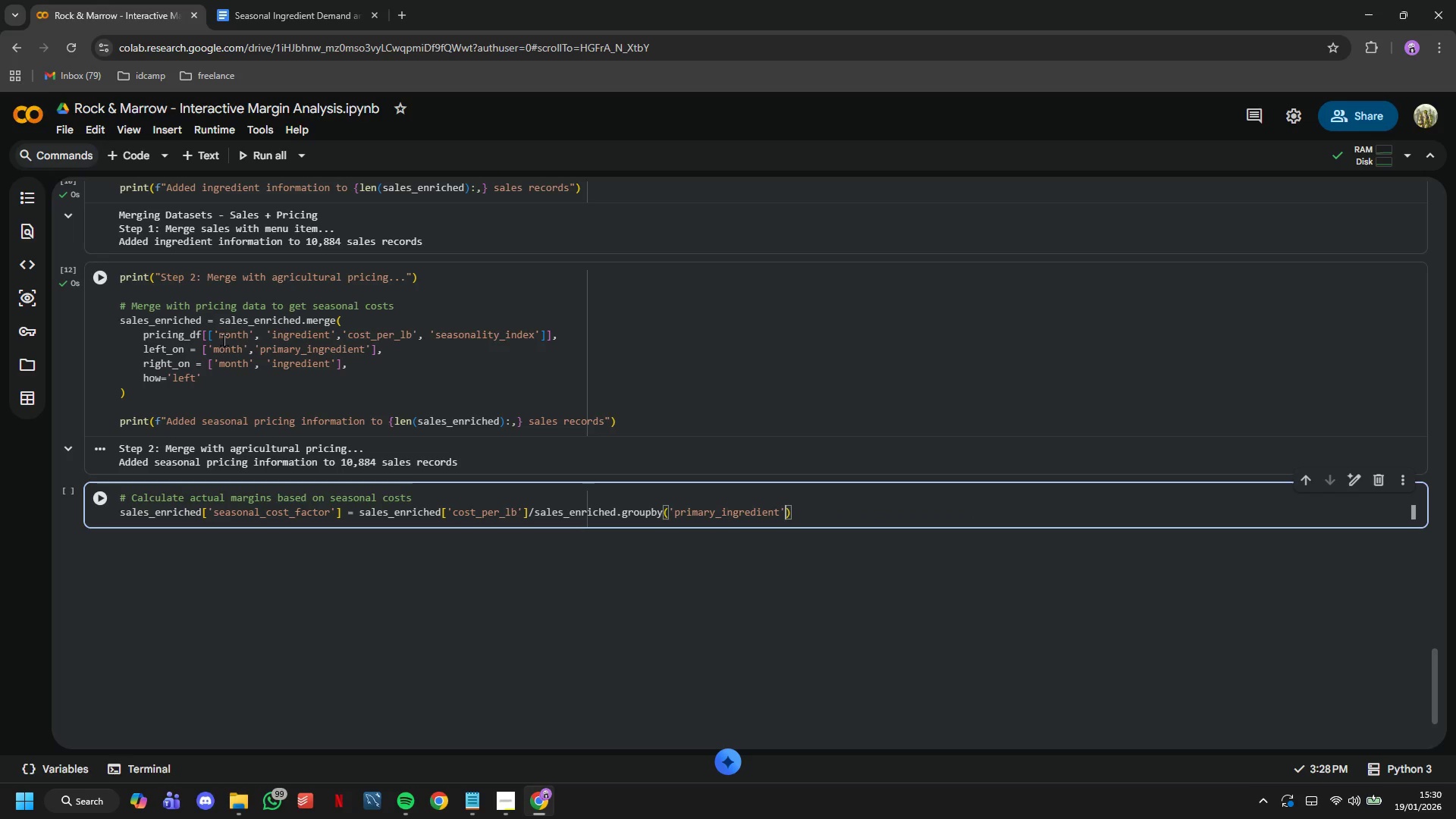 
key(ArrowRight)
 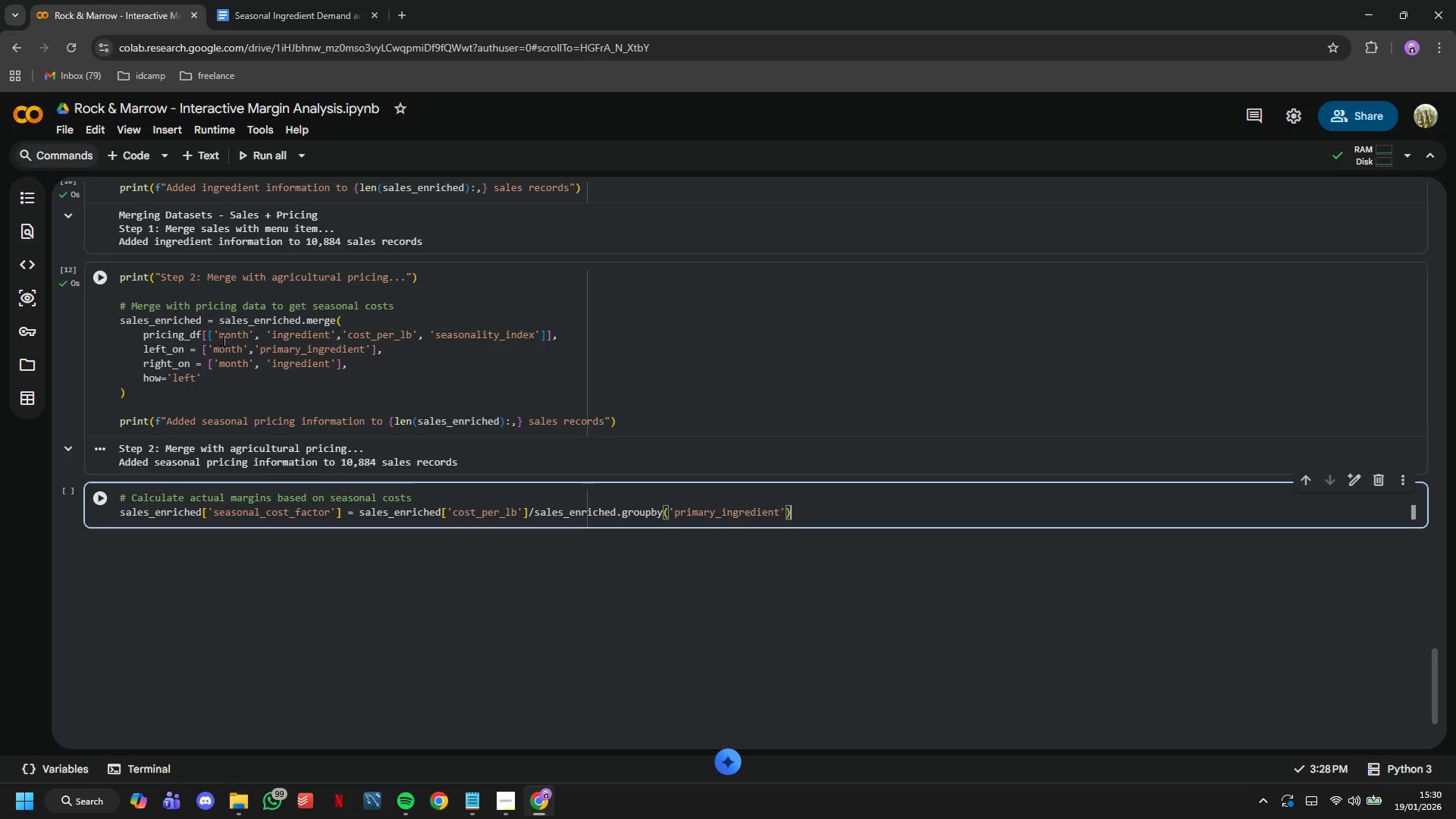 
type(['cost_per_lb)
 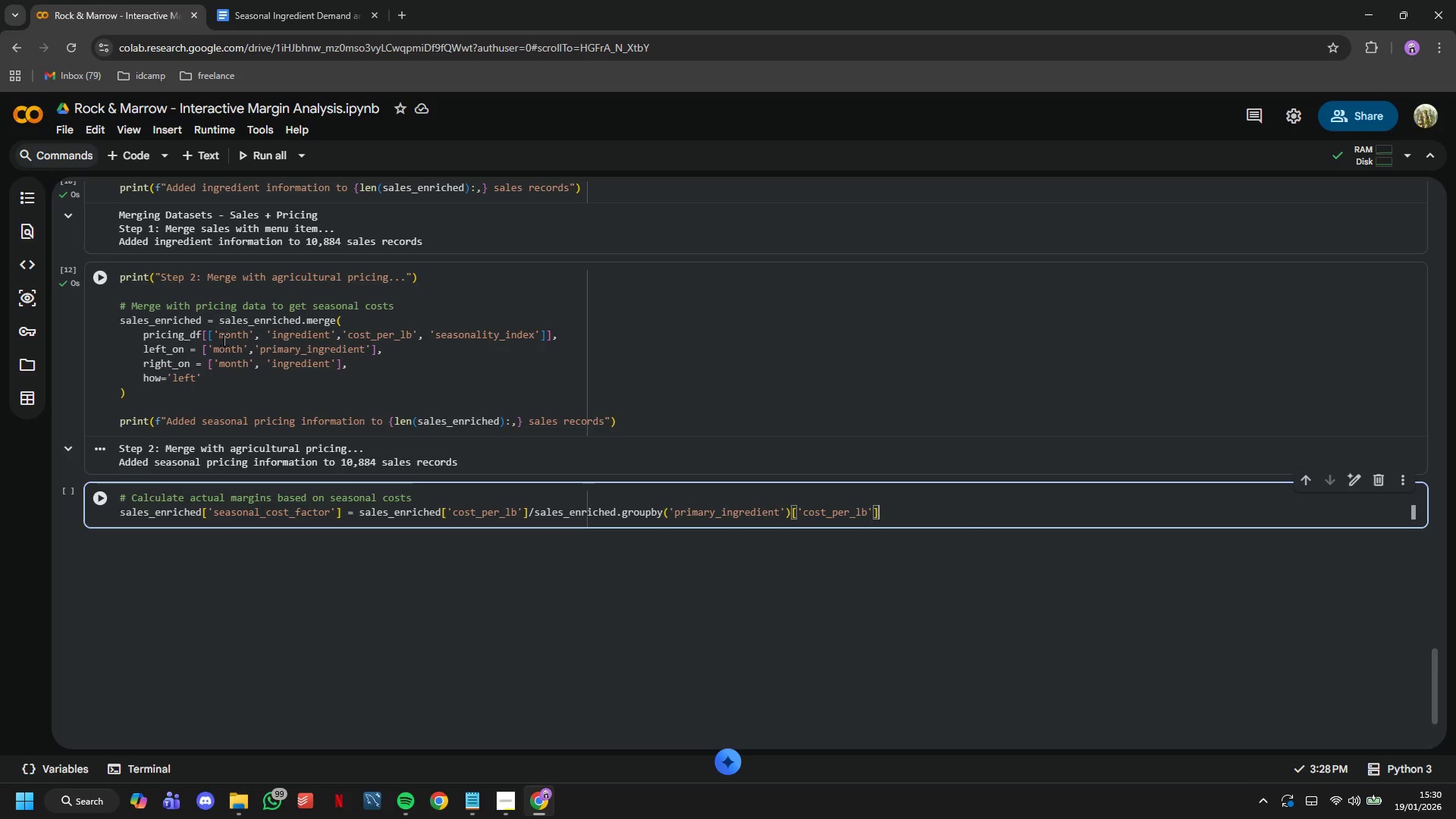 
 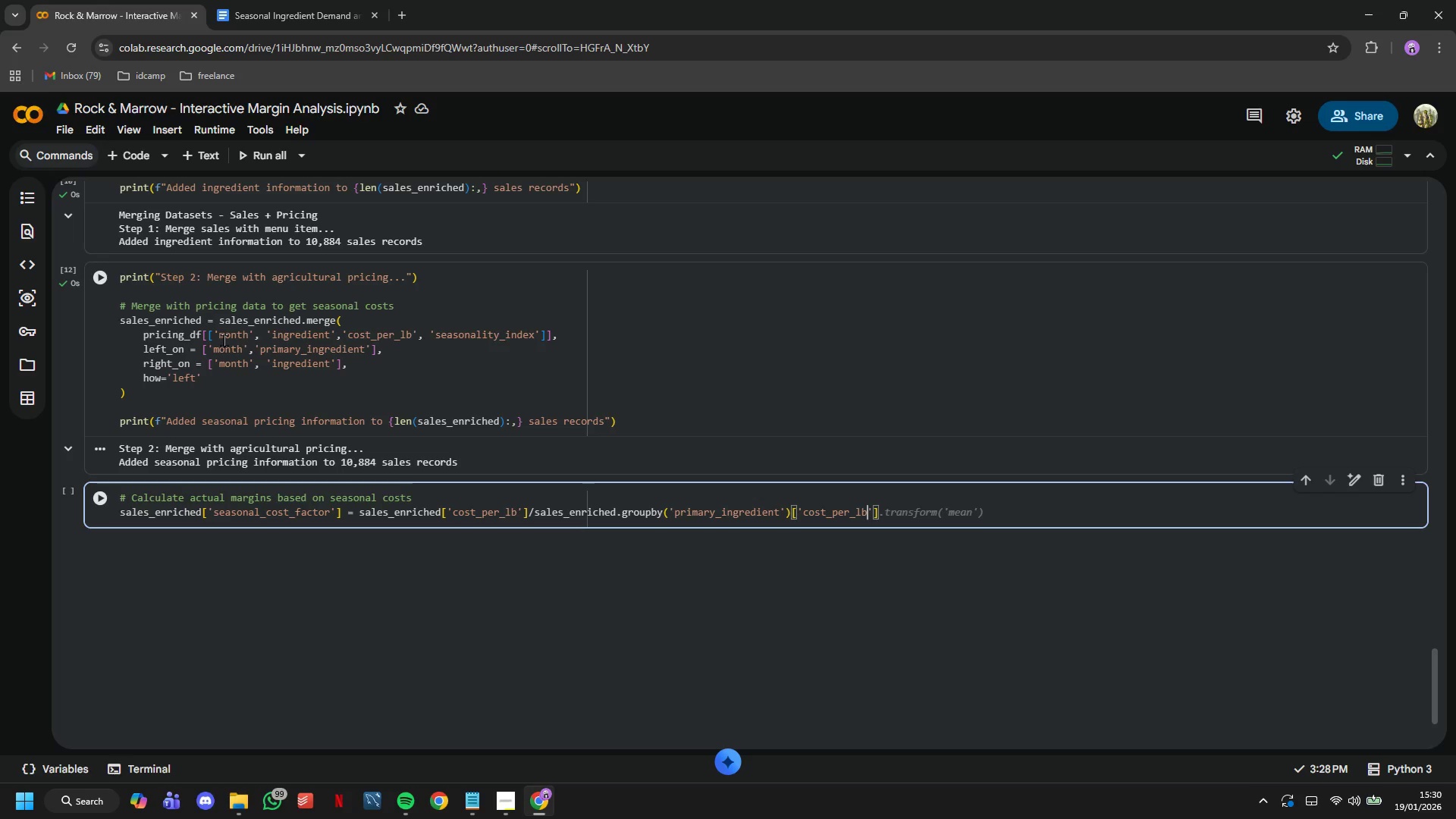 
key(ArrowRight)
 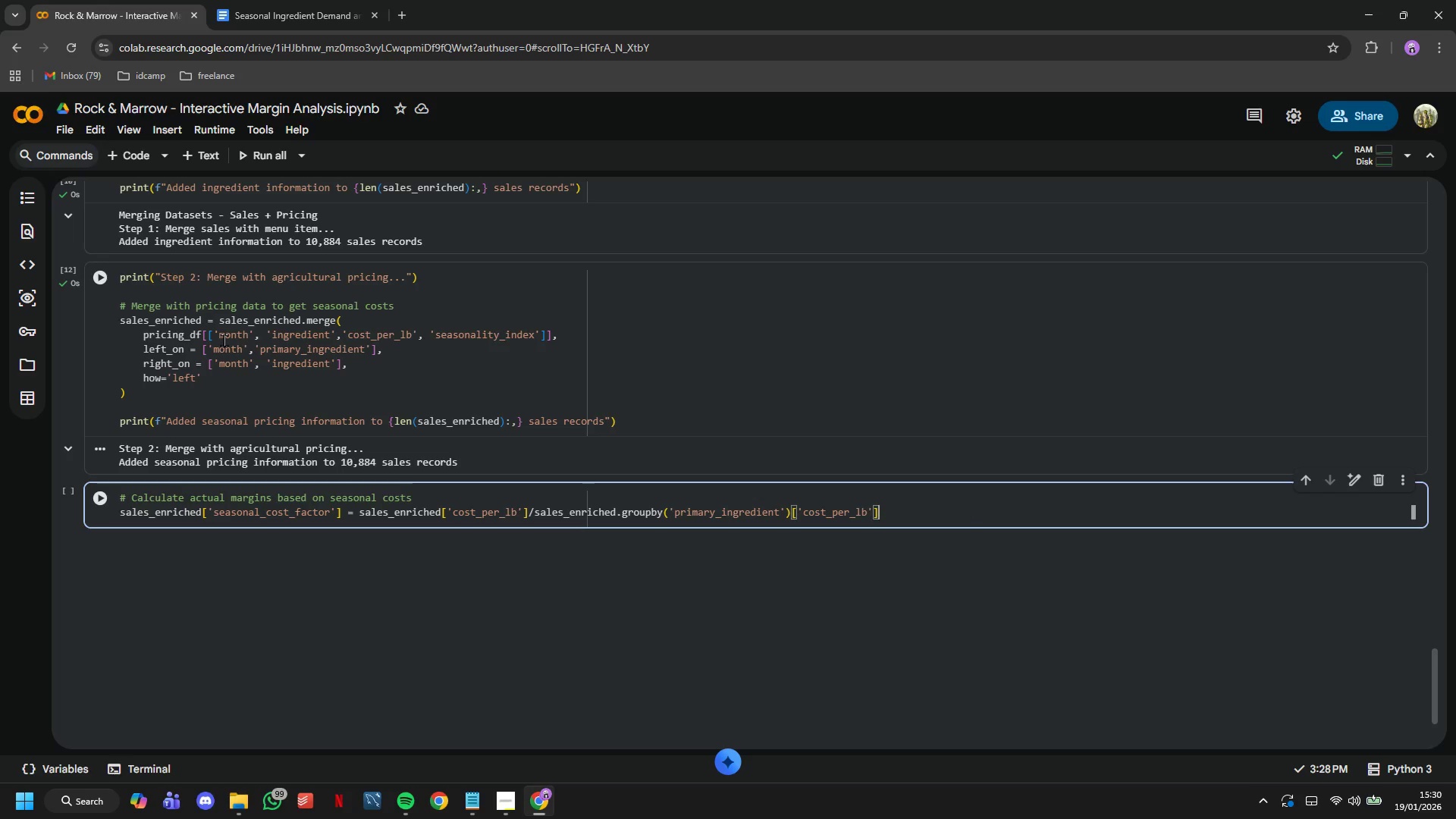 
key(ArrowRight)
 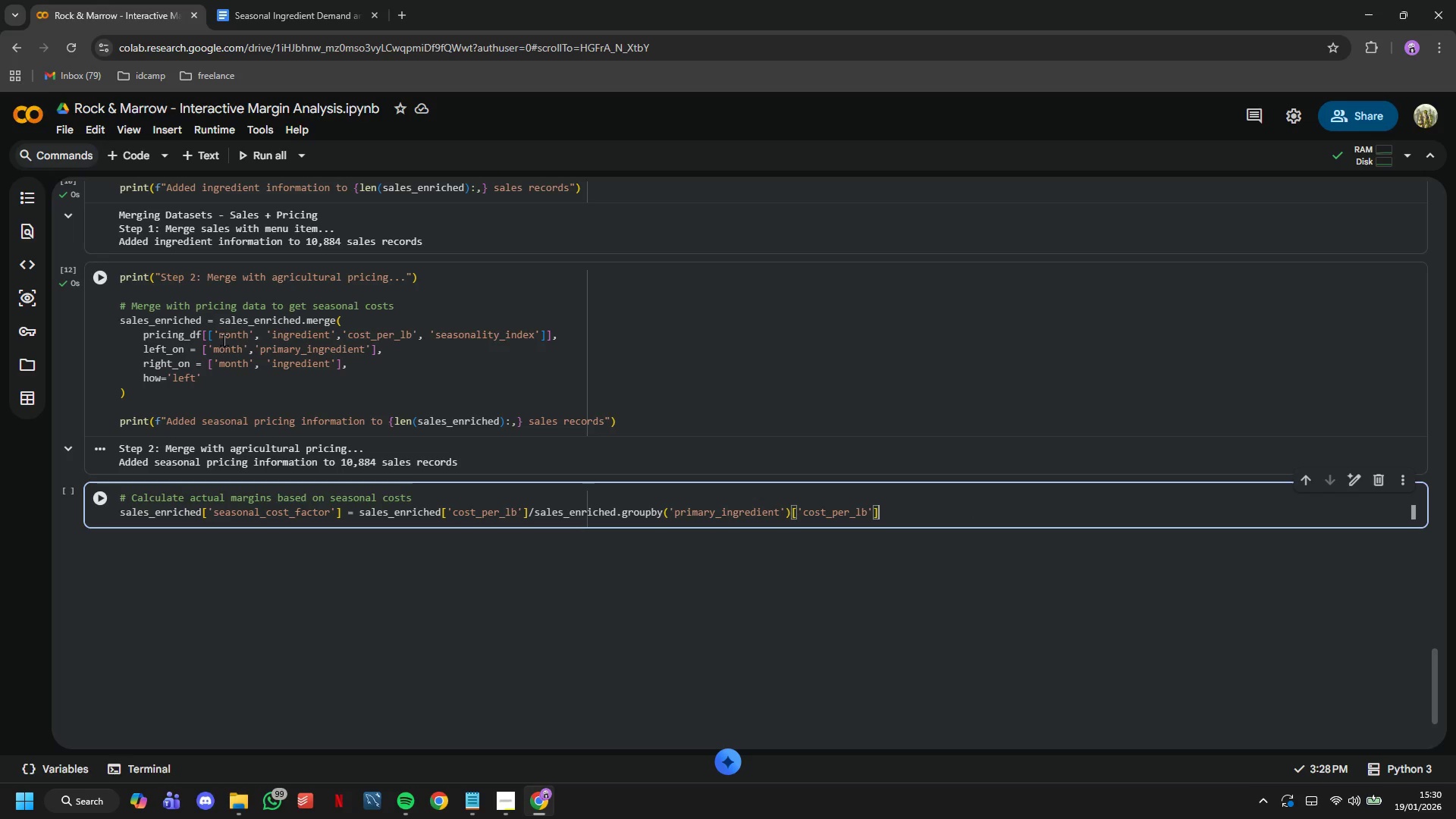 
key(ArrowRight)
 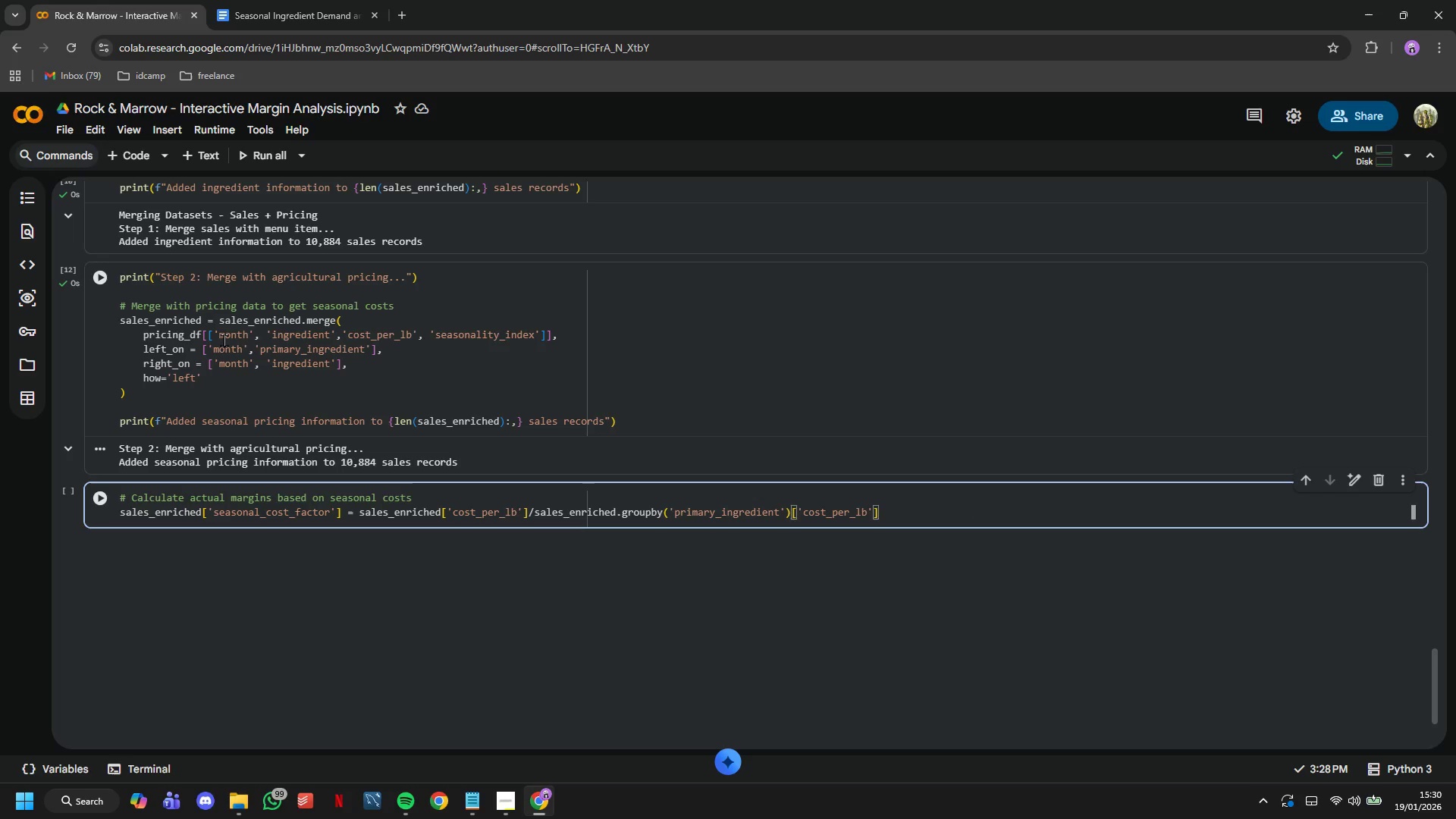 
type(.transfro)
key(Backspace)
key(Backspace)
type(orm(mean)
 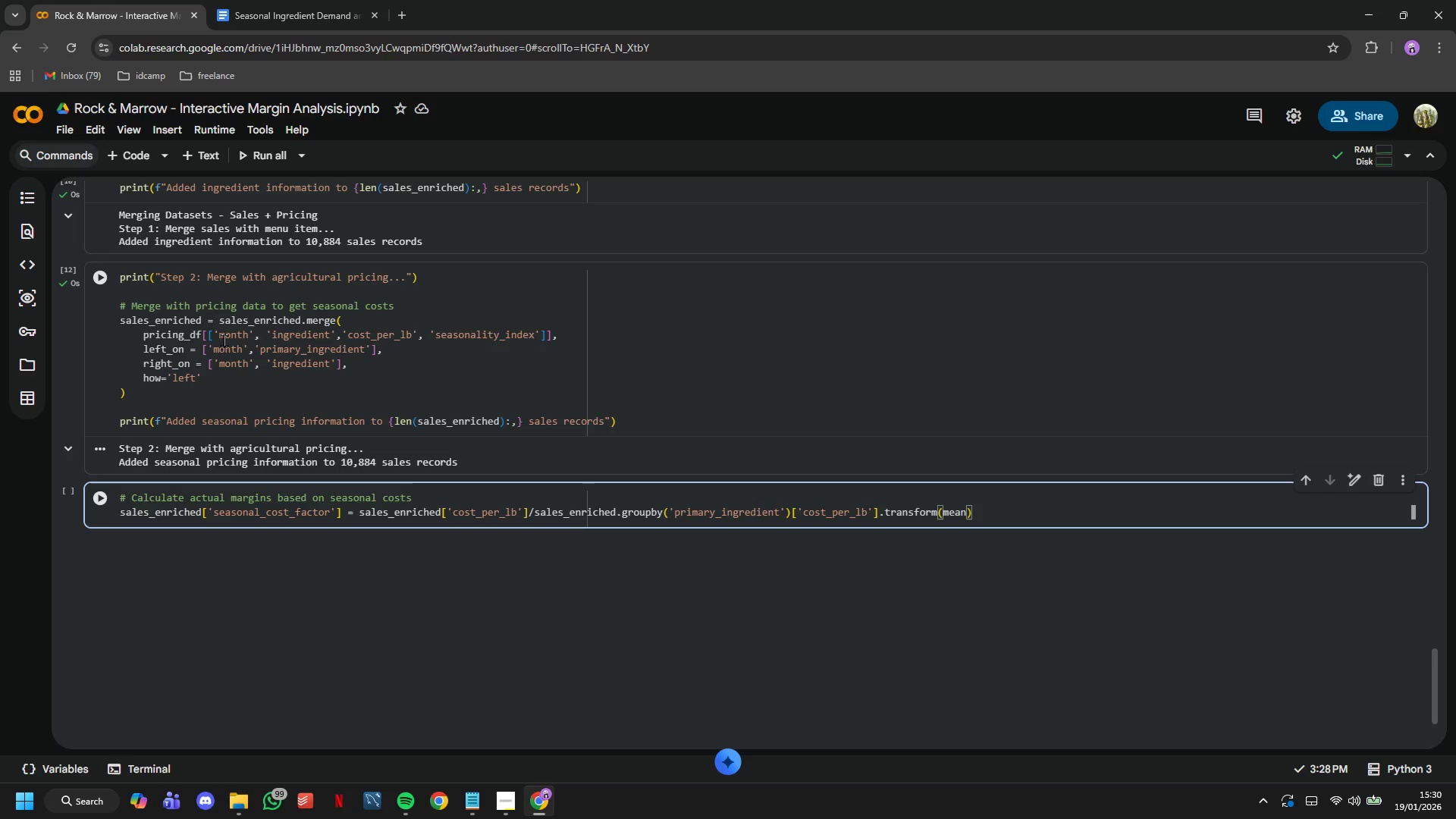 
key(ArrowRight)
 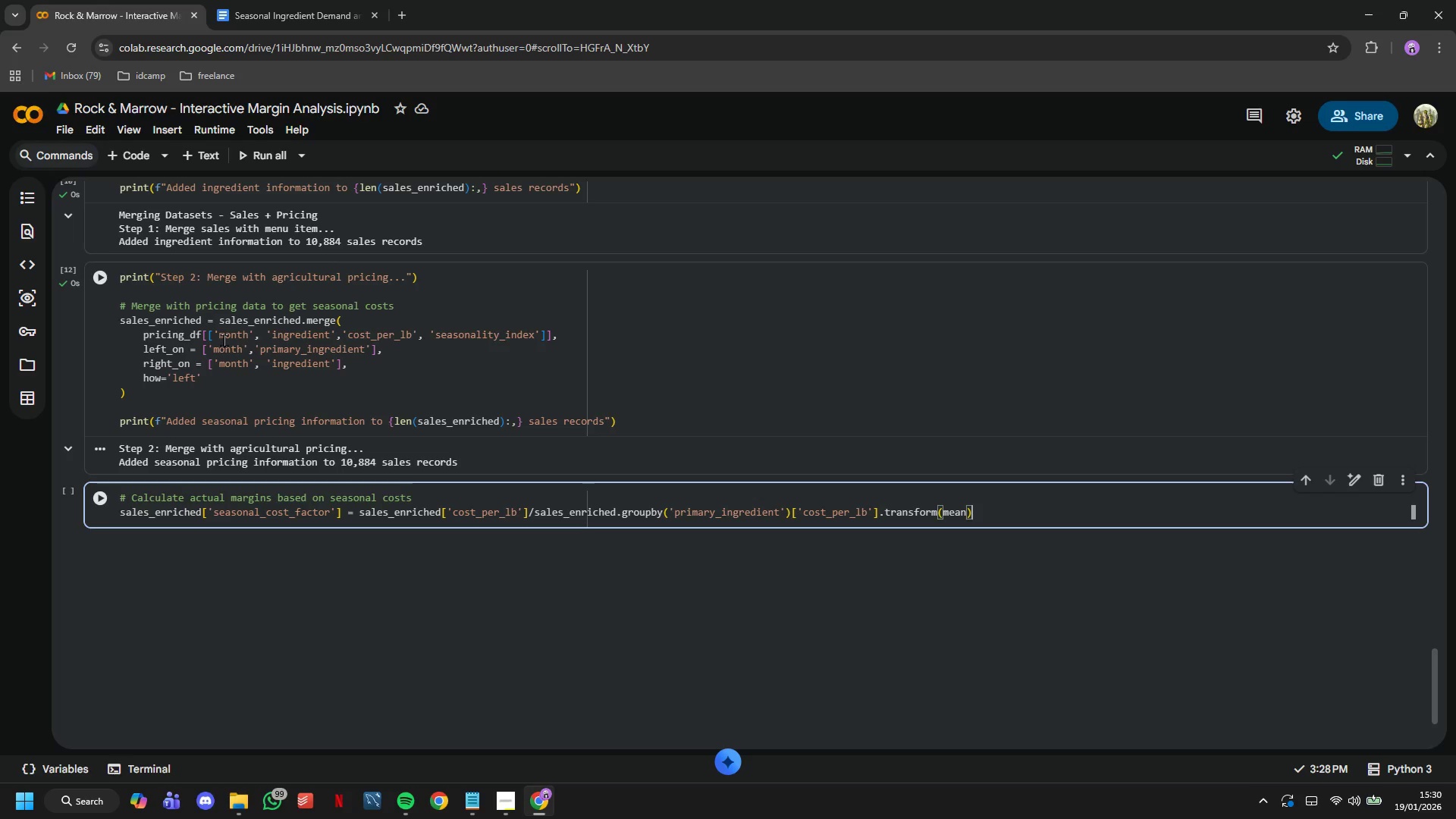 
key(Enter)
 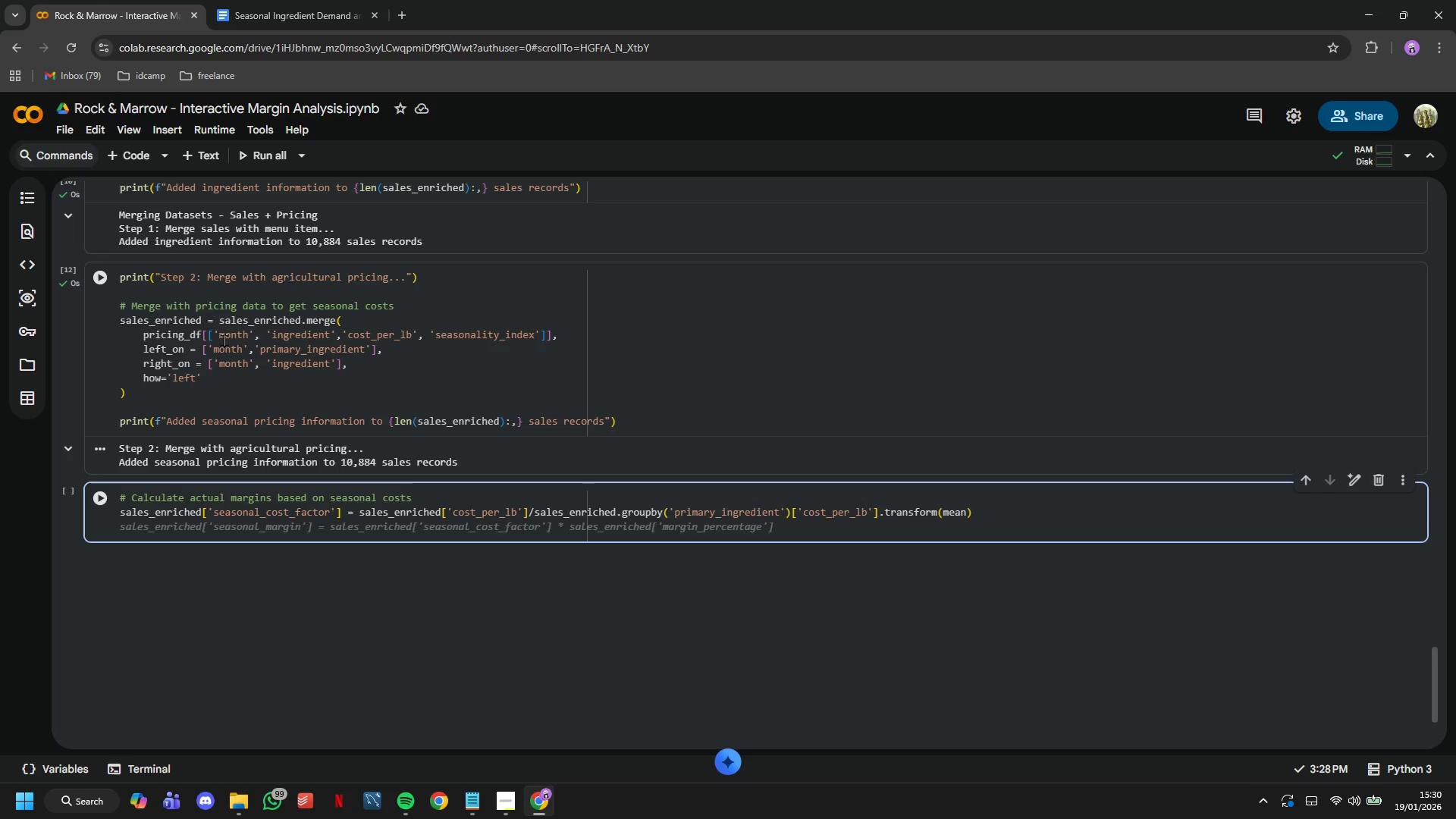 
key(ArrowLeft)
 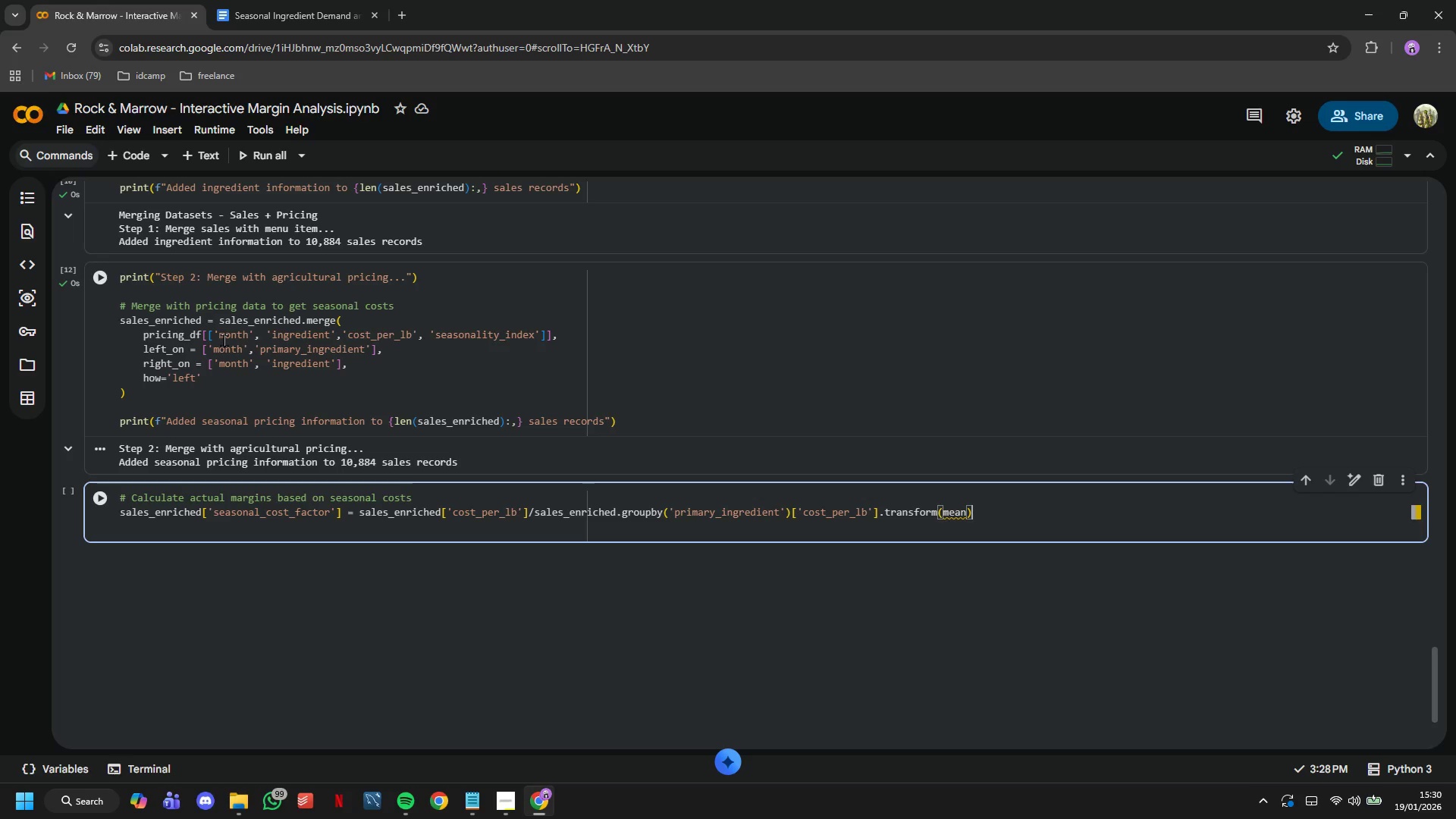 
key(ArrowLeft)
 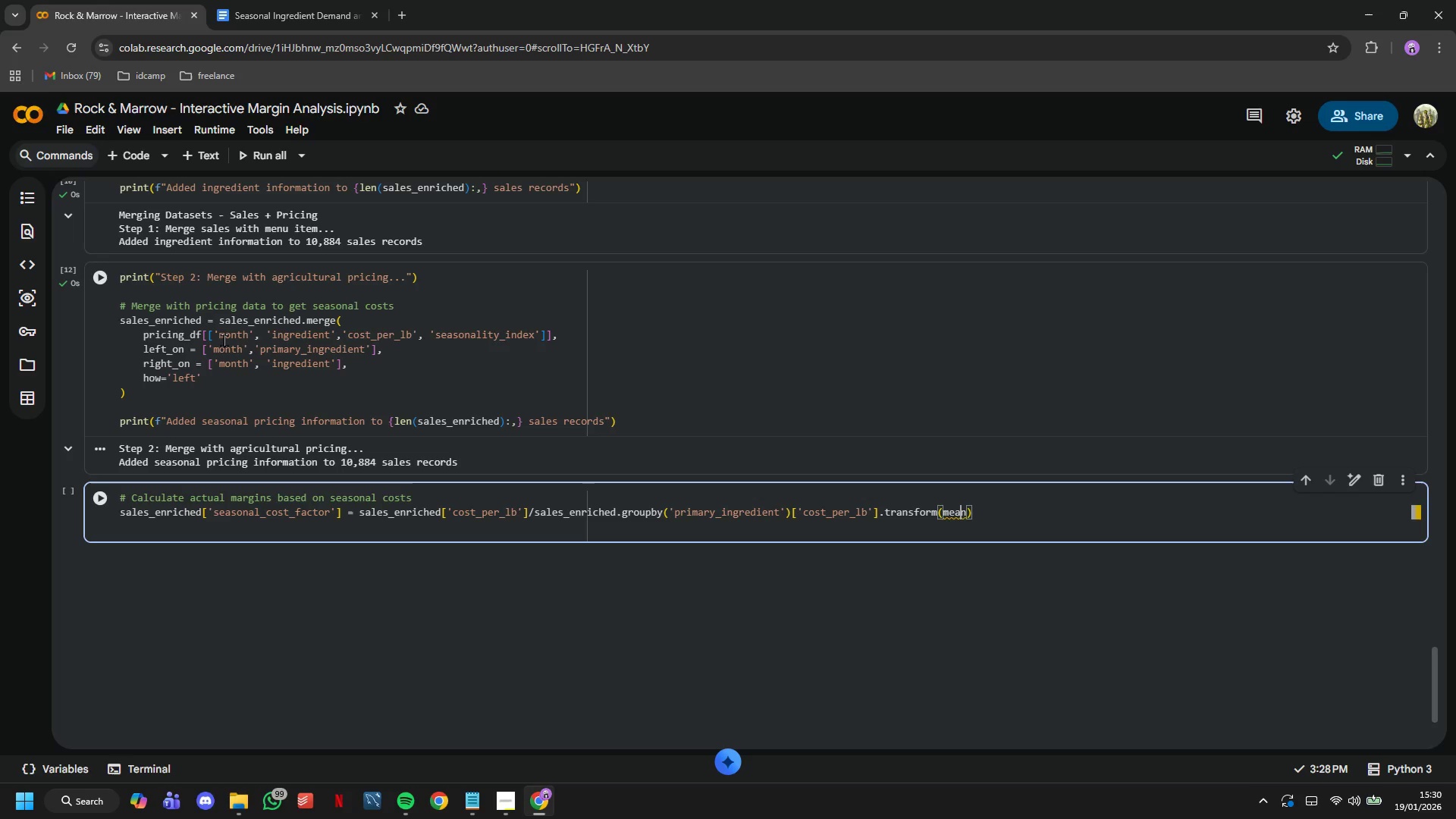 
key(ArrowLeft)
 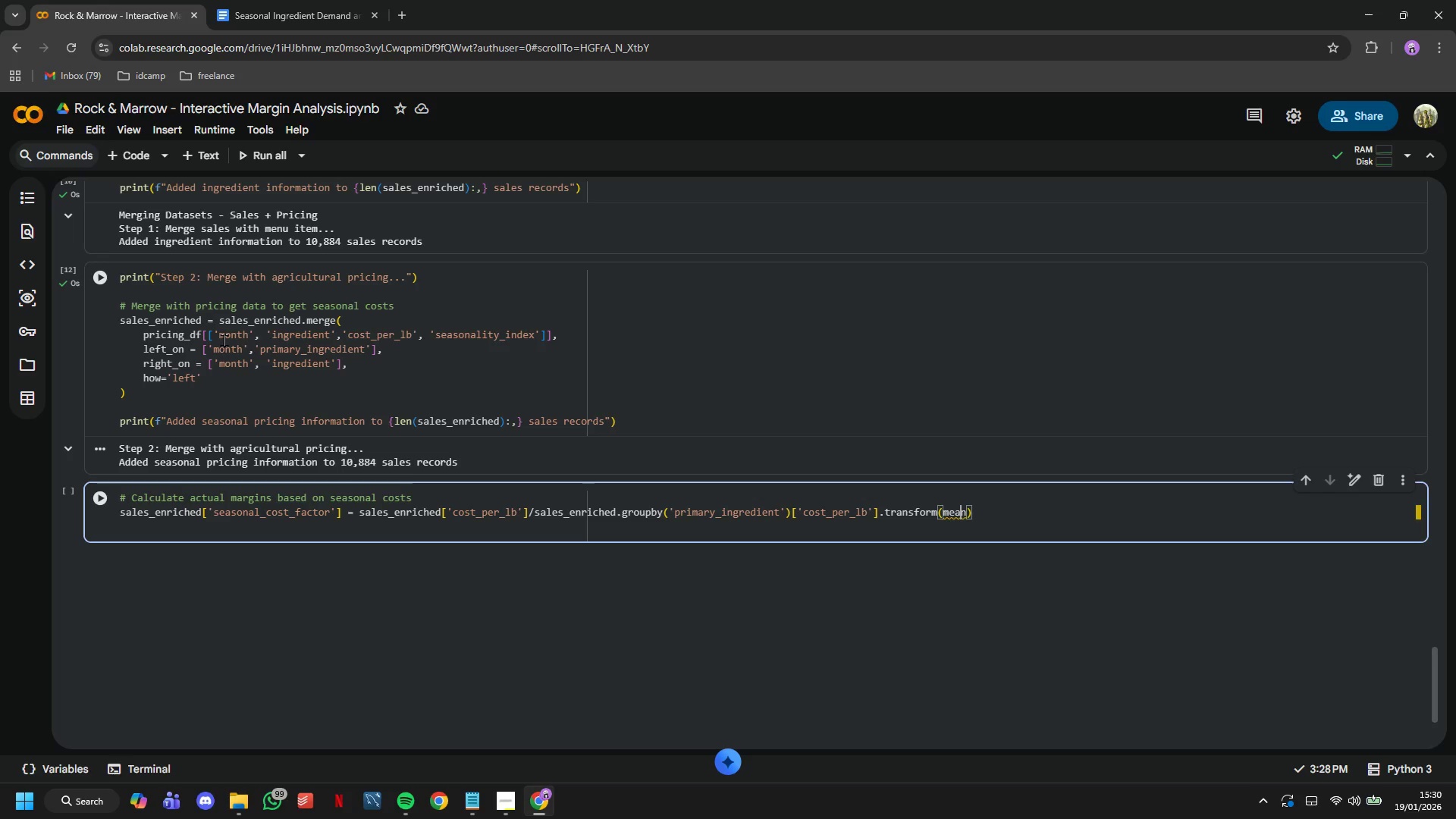 
key(ArrowLeft)
 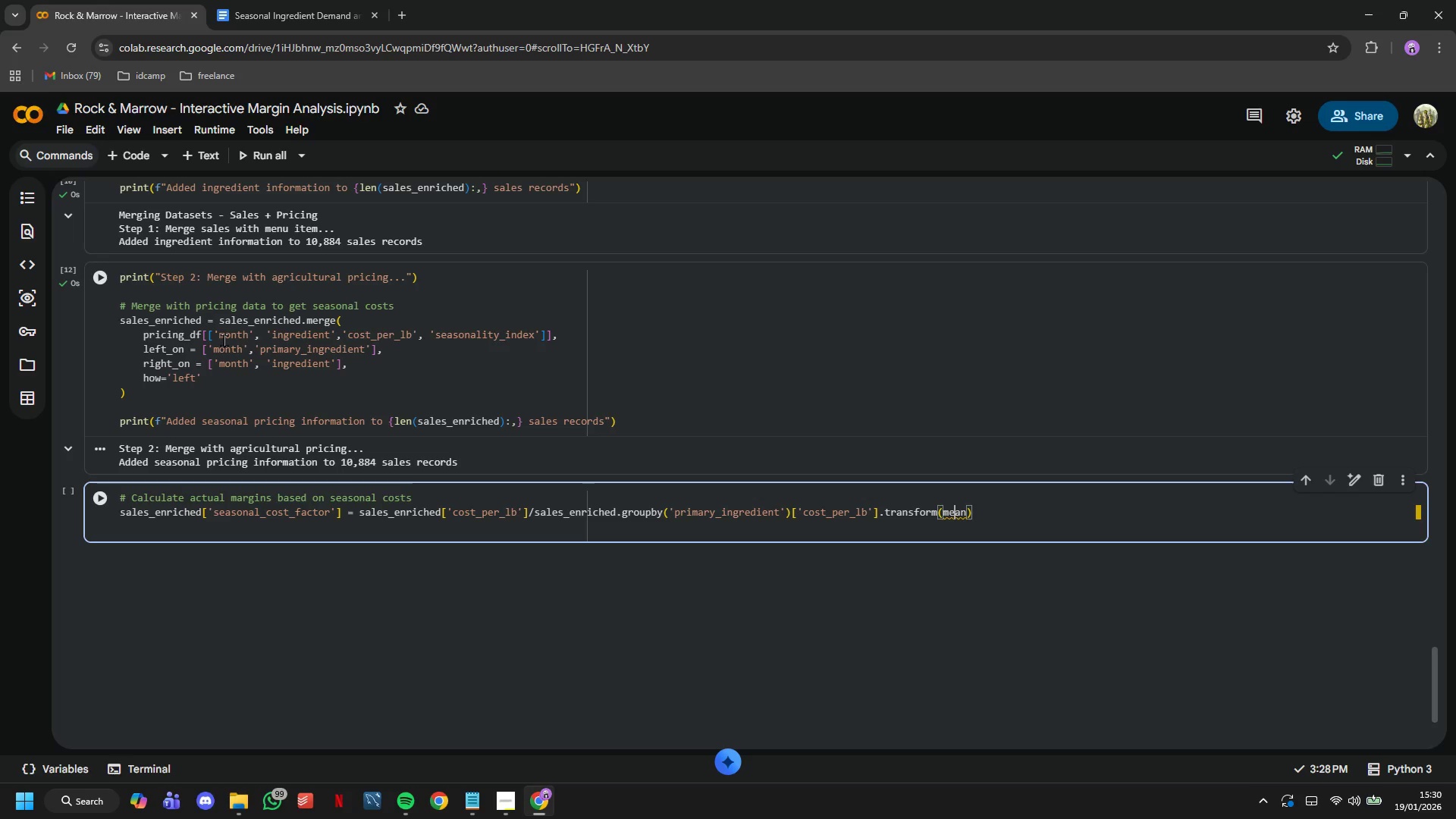 
key(ArrowLeft)
 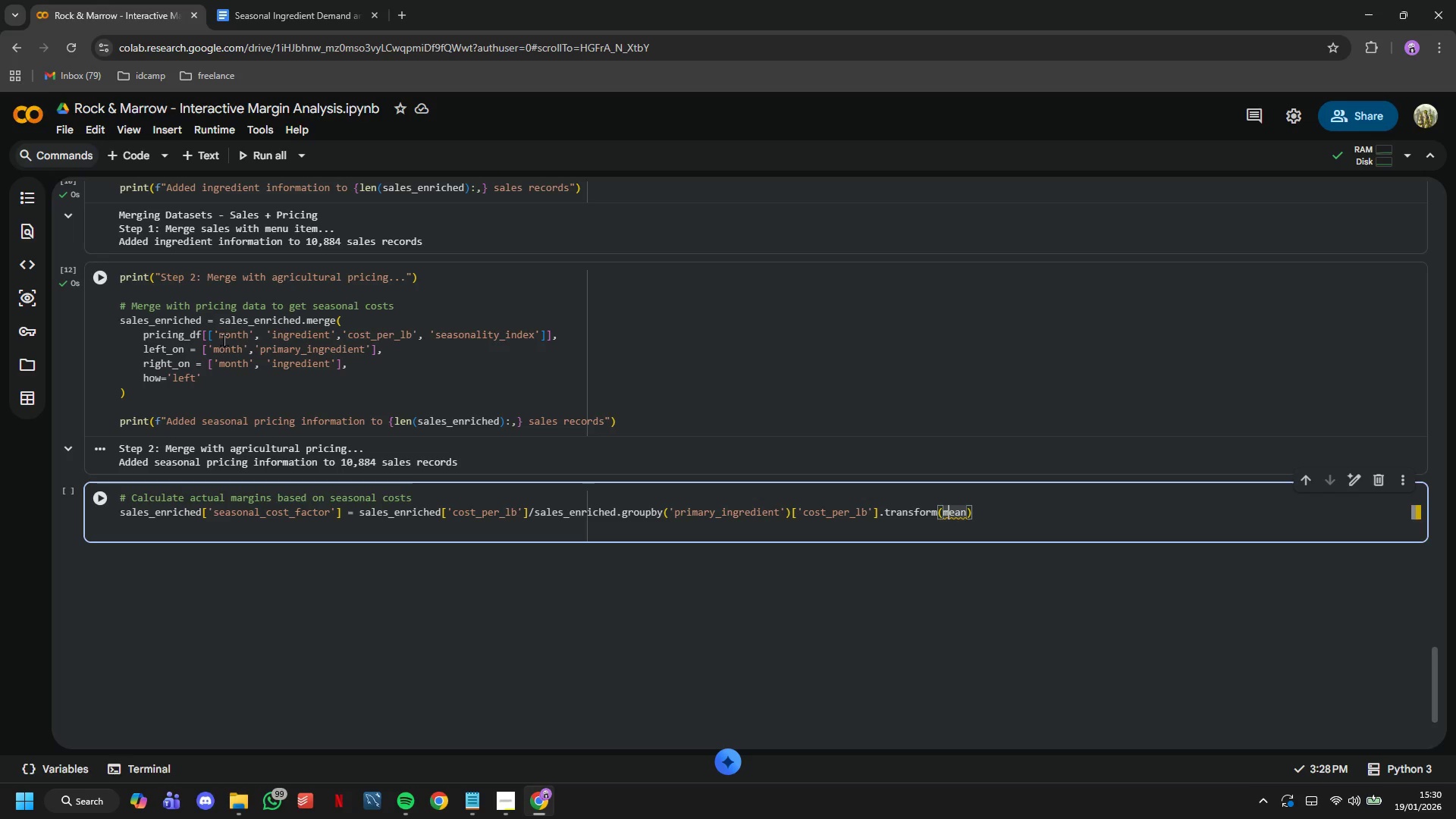 
key(ArrowLeft)
 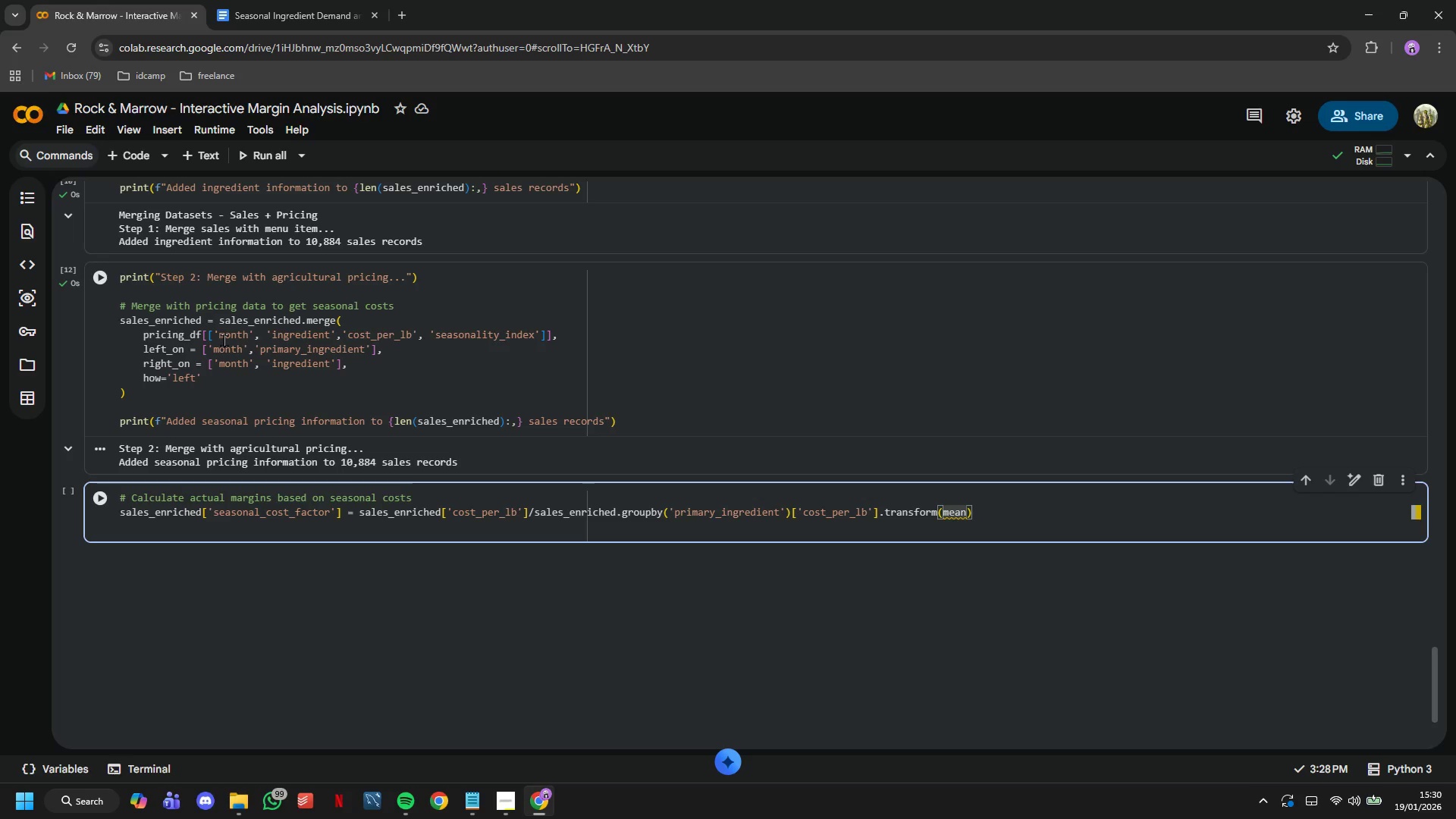 
key(Quote)
 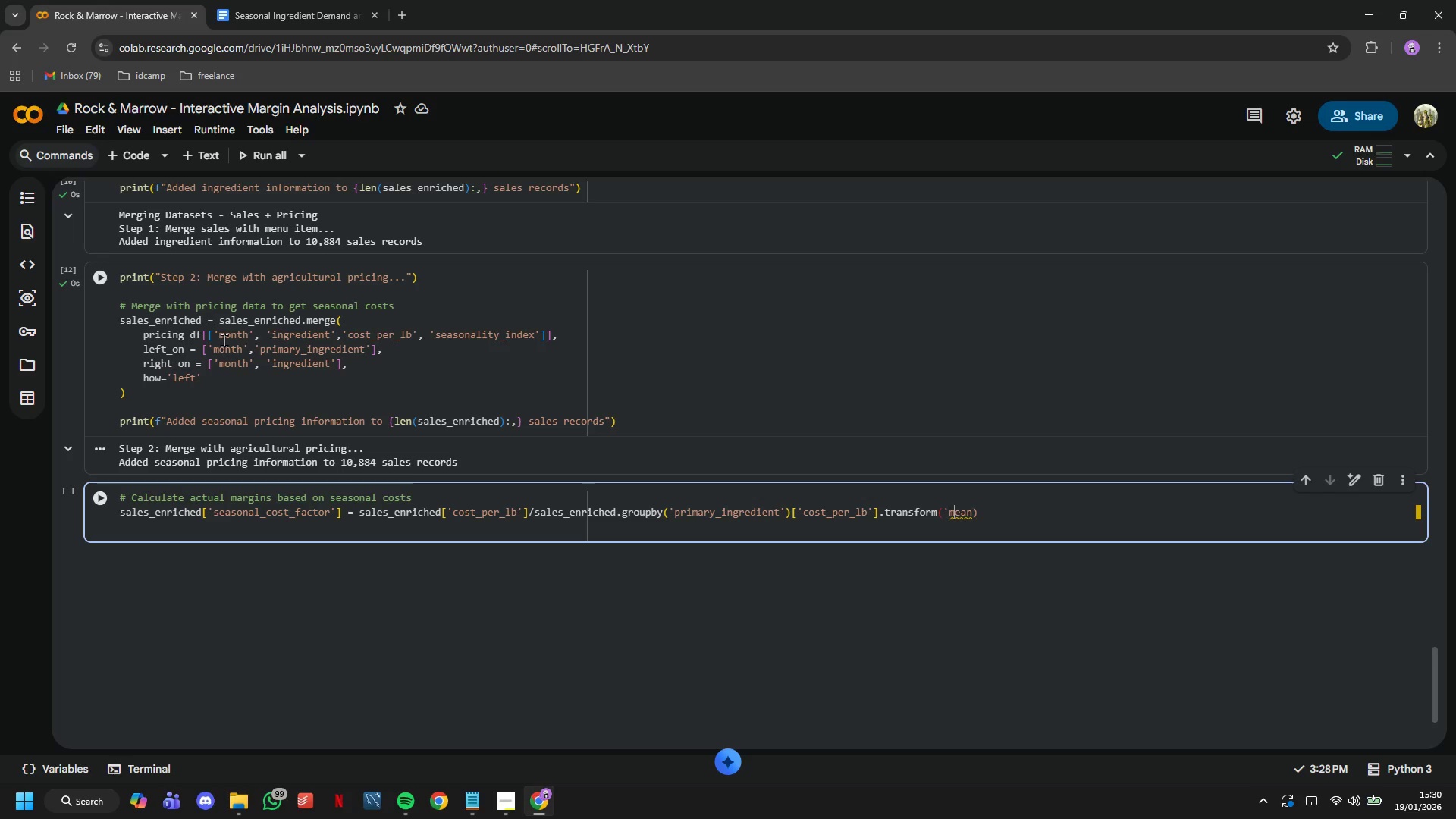 
key(ArrowRight)
 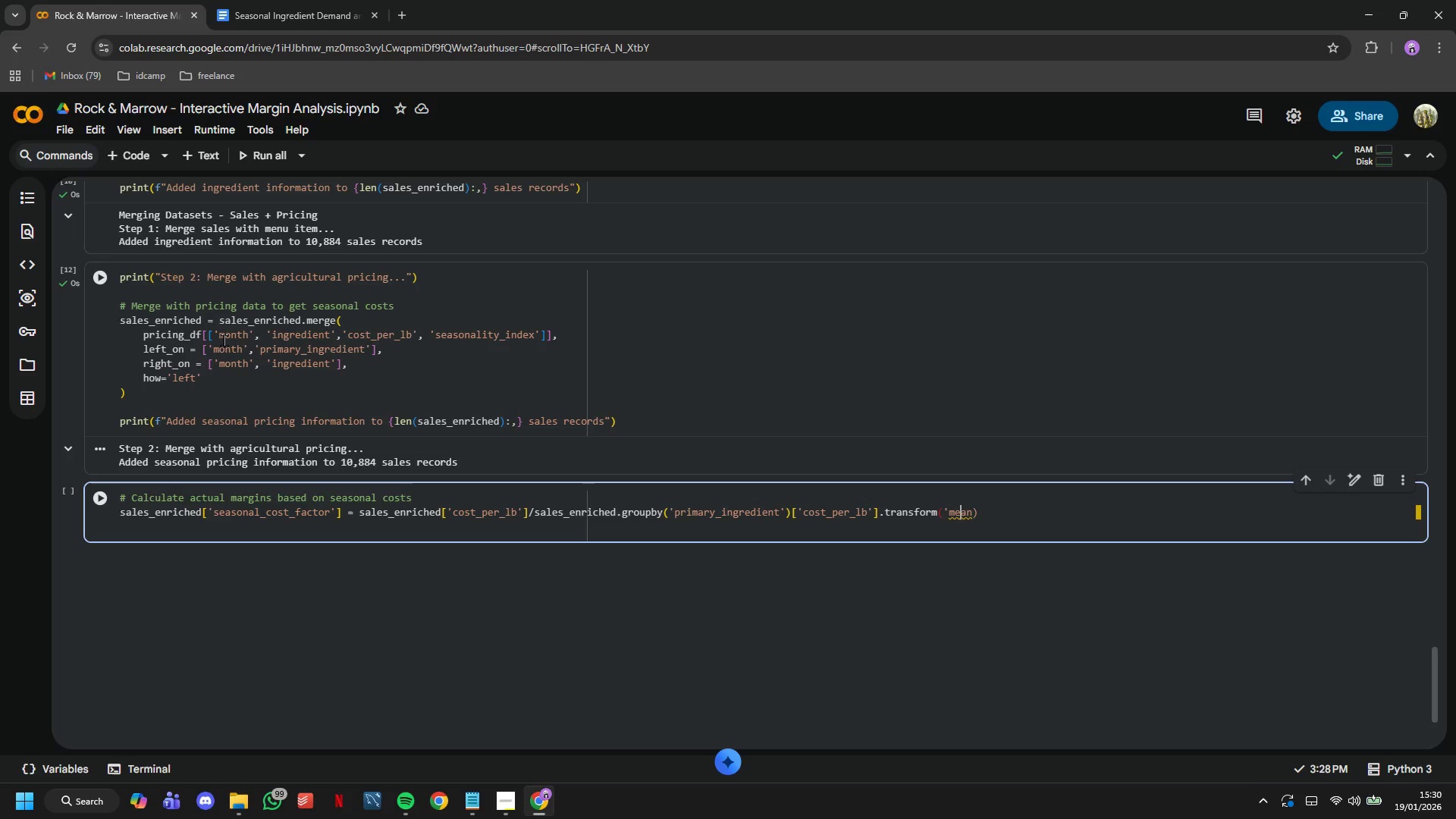 
key(ArrowRight)
 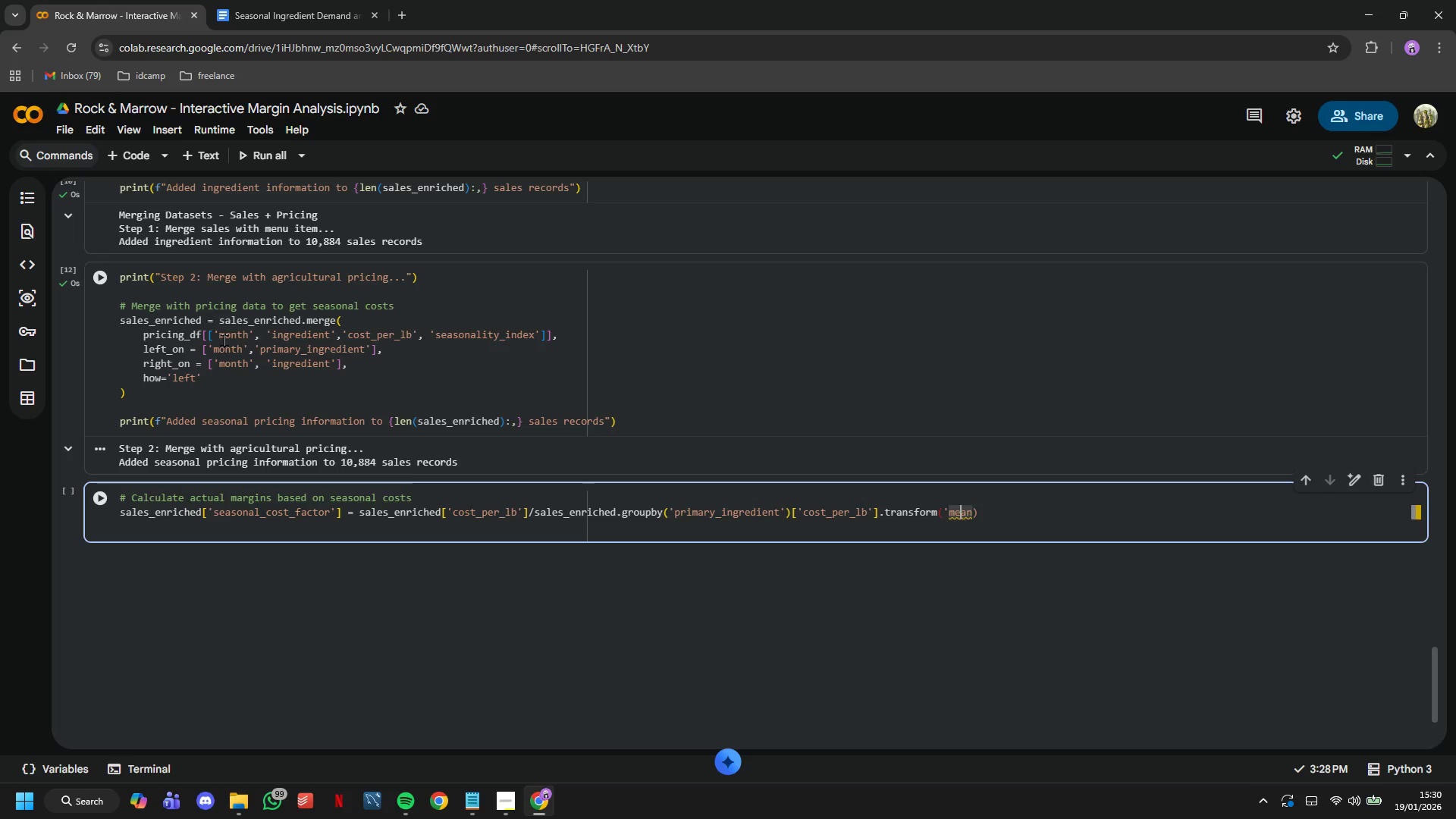 
key(ArrowRight)
 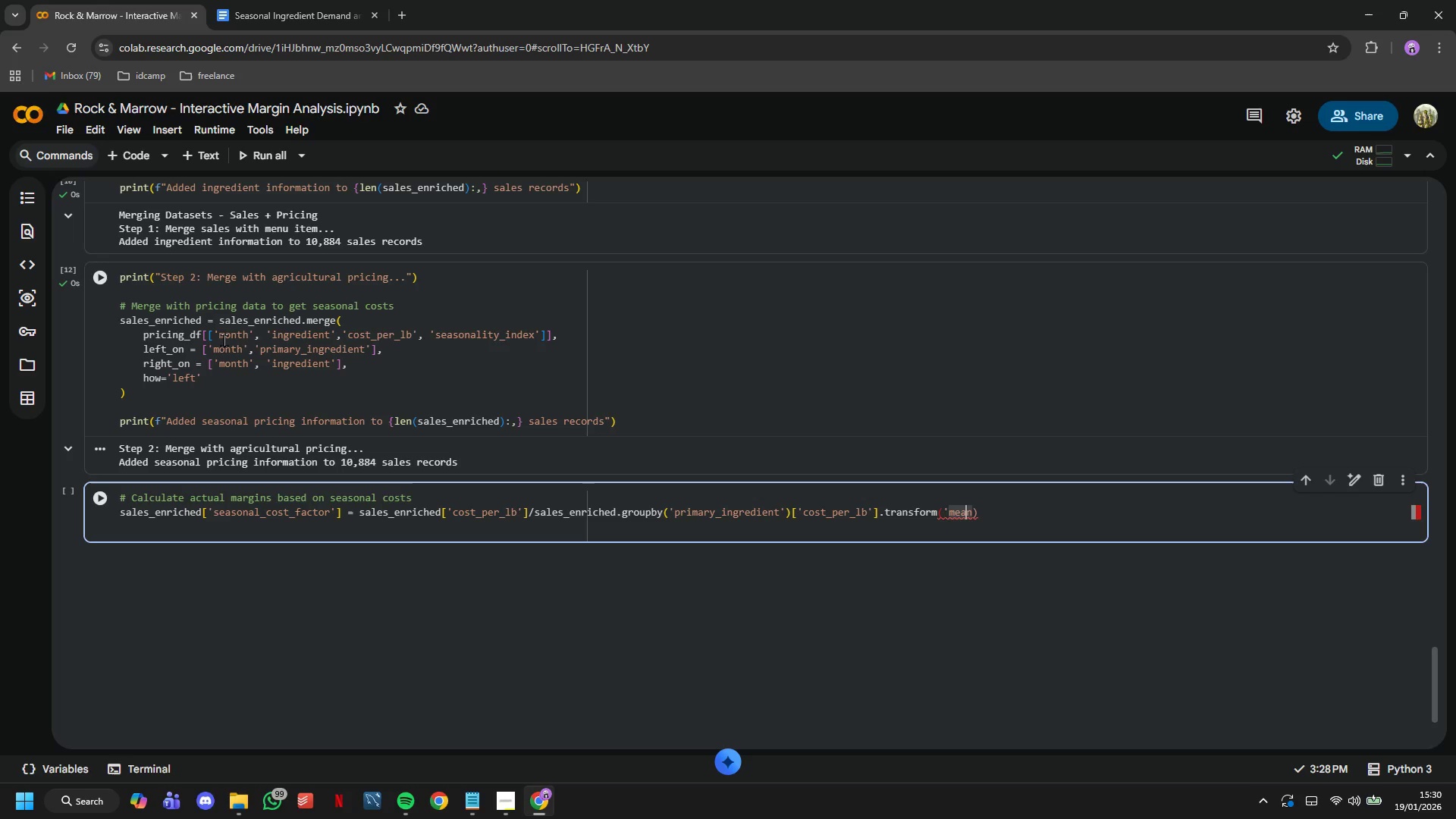 
key(ArrowRight)
 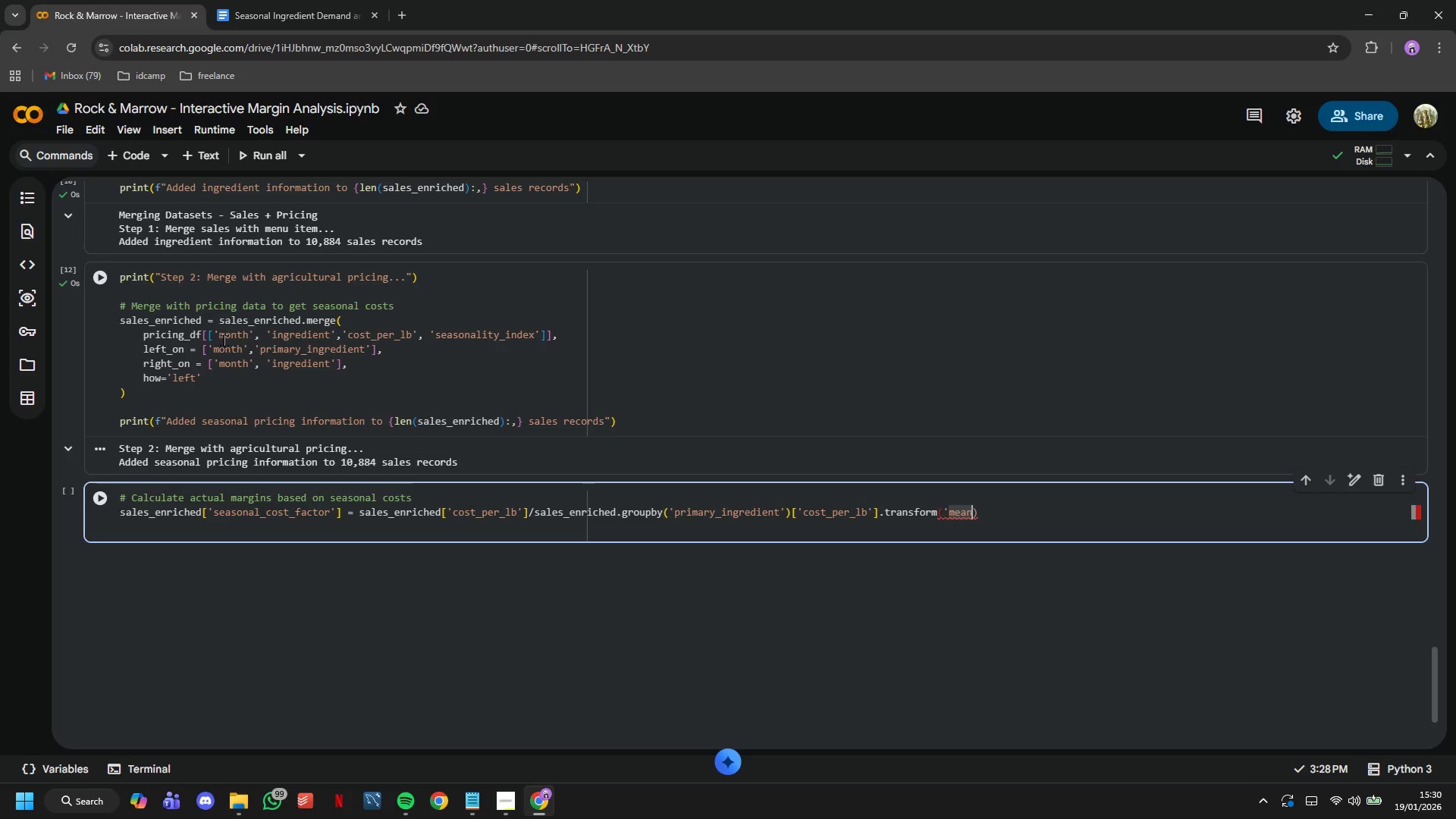 
key(Quote)
 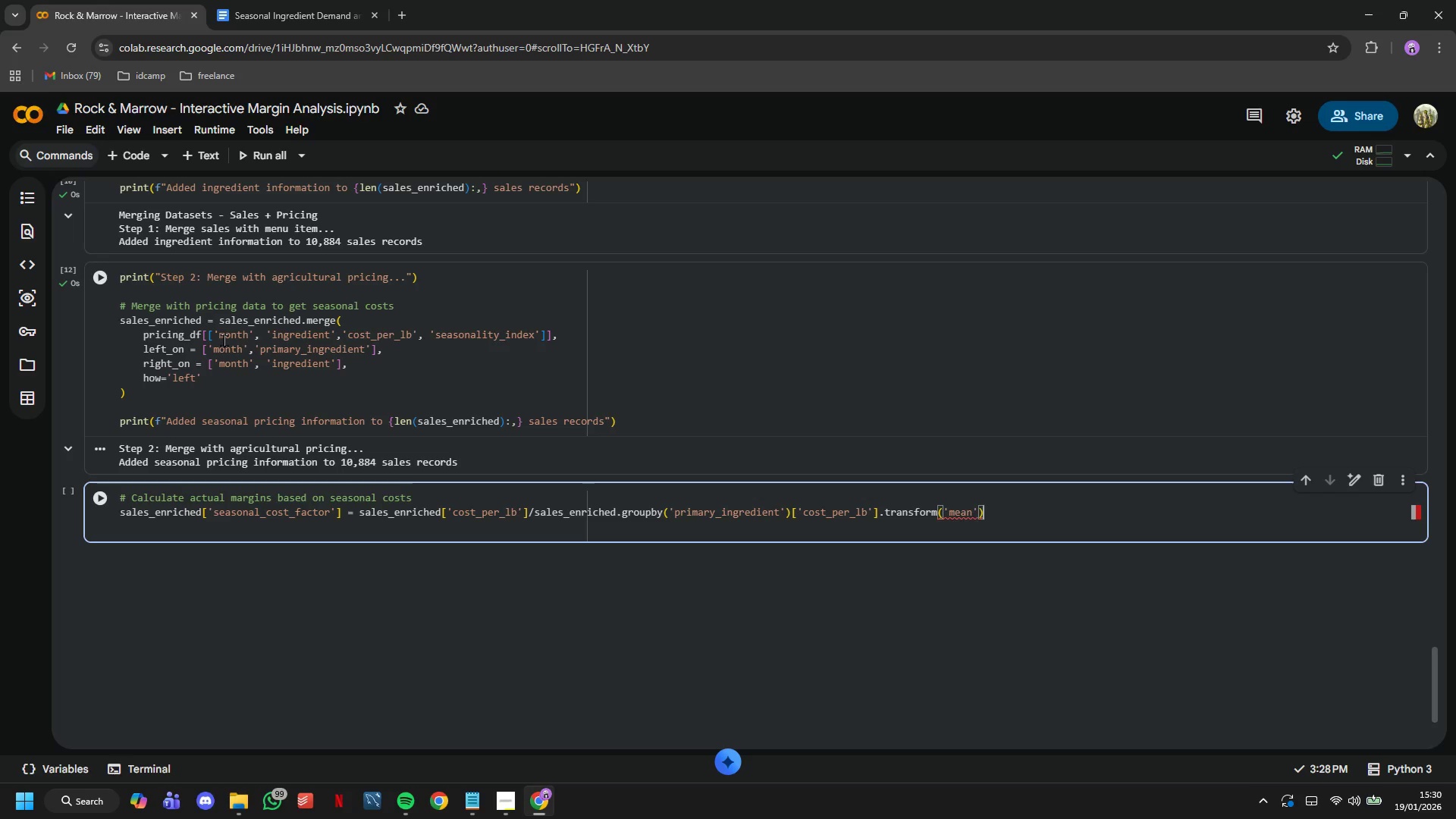 
key(ArrowRight)
 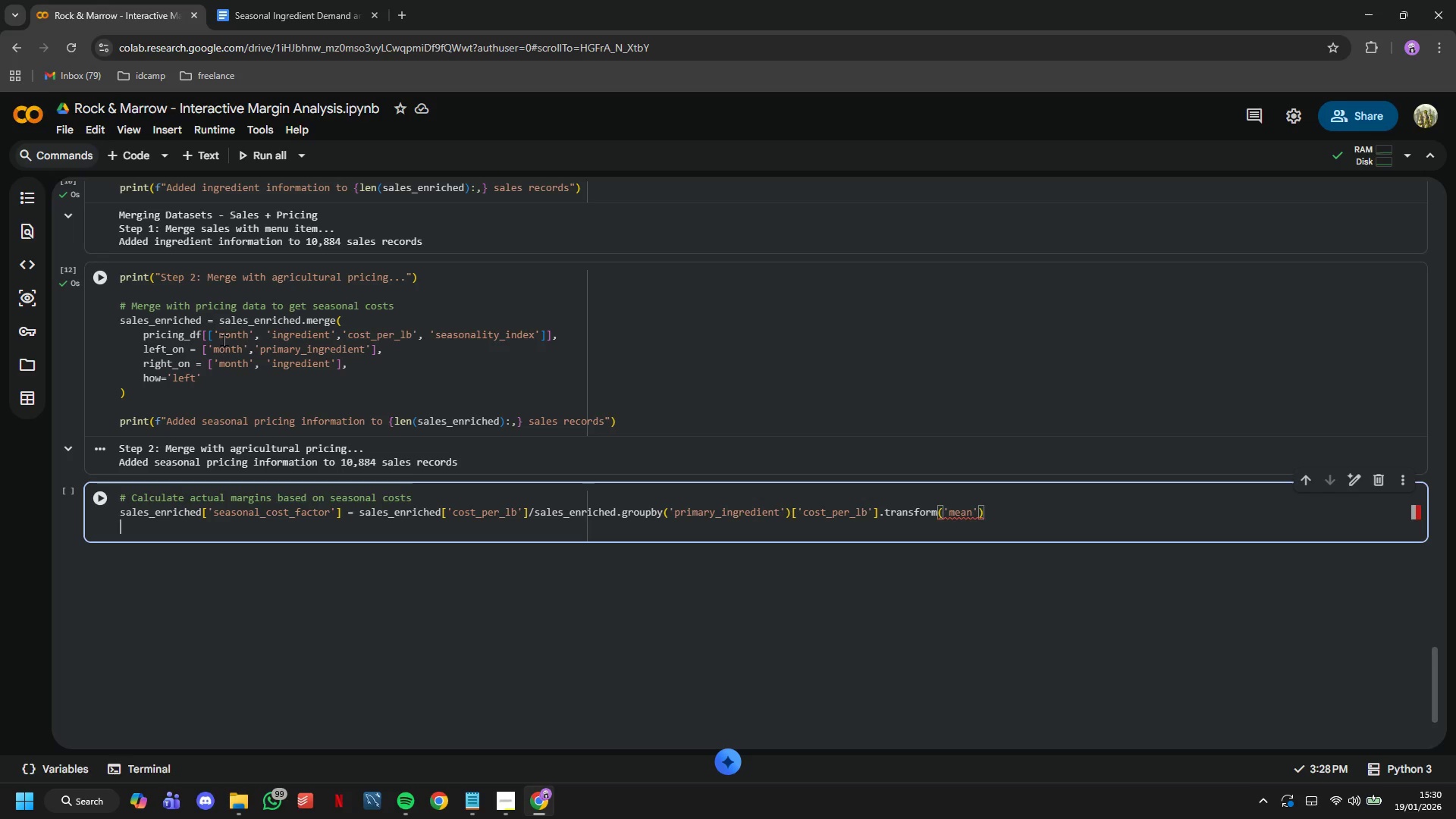 
key(ArrowRight)
 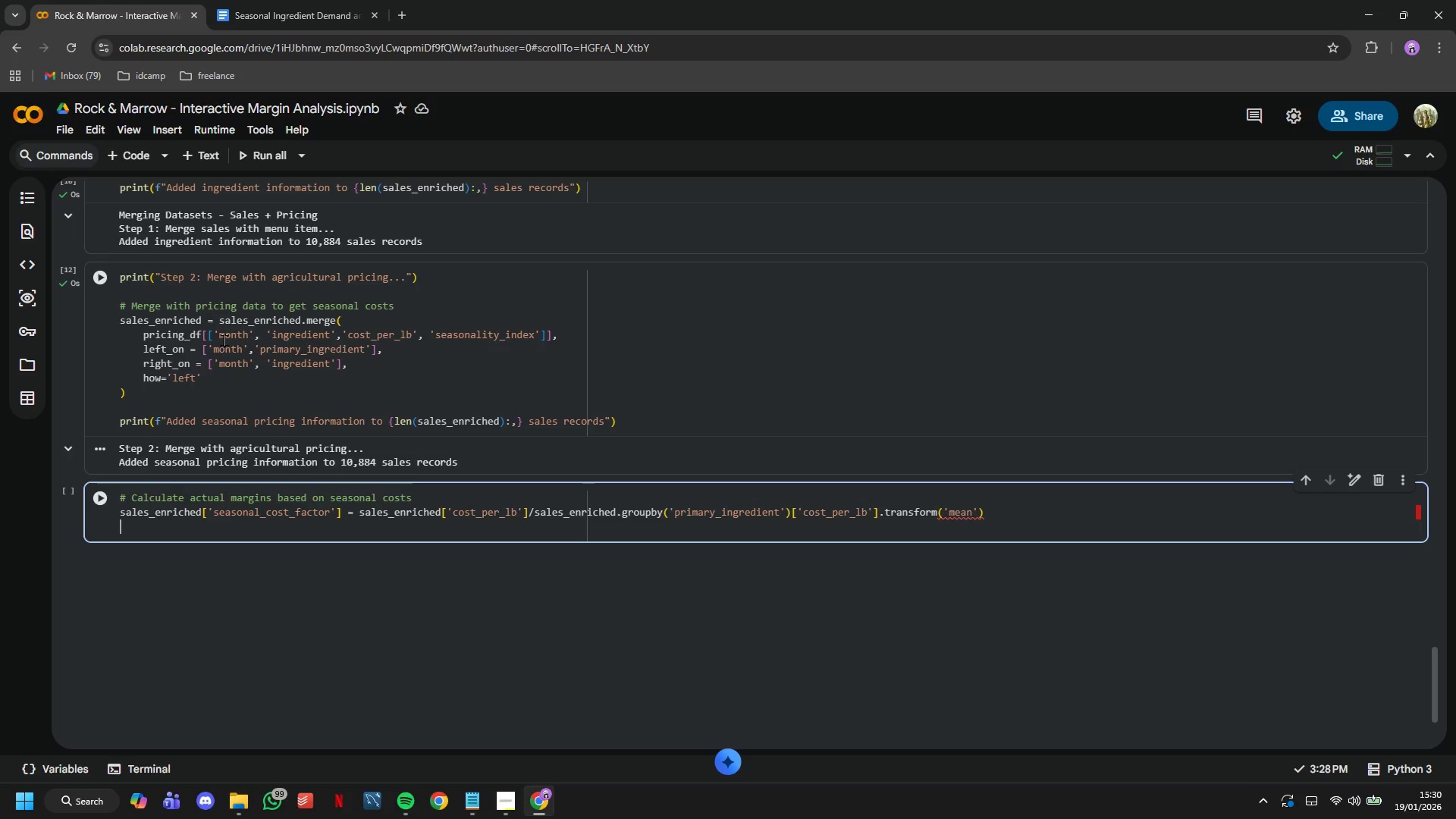 
key(Enter)
 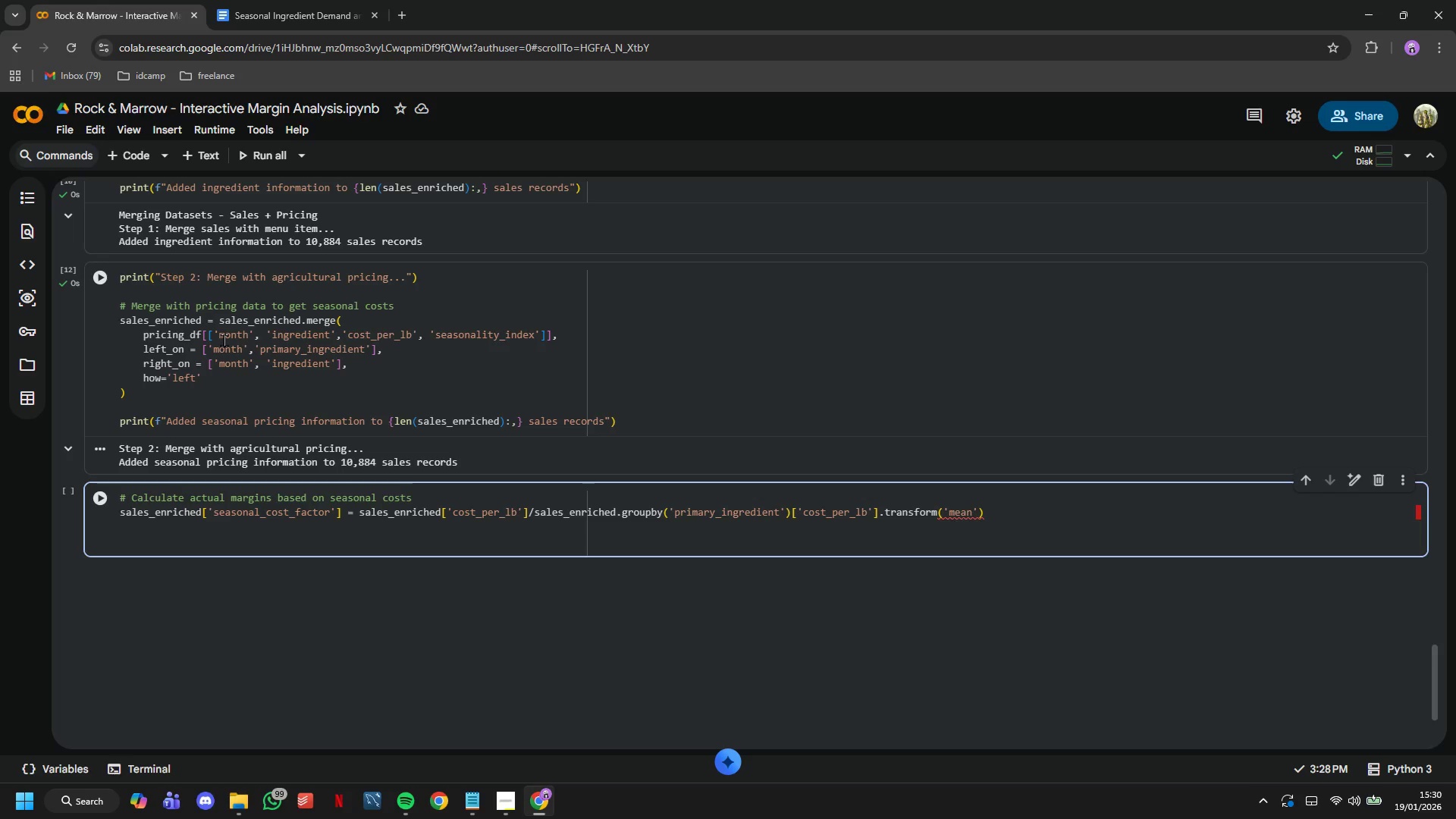 
key(Backspace)
type(sales_enriched['adjusted_cost)
 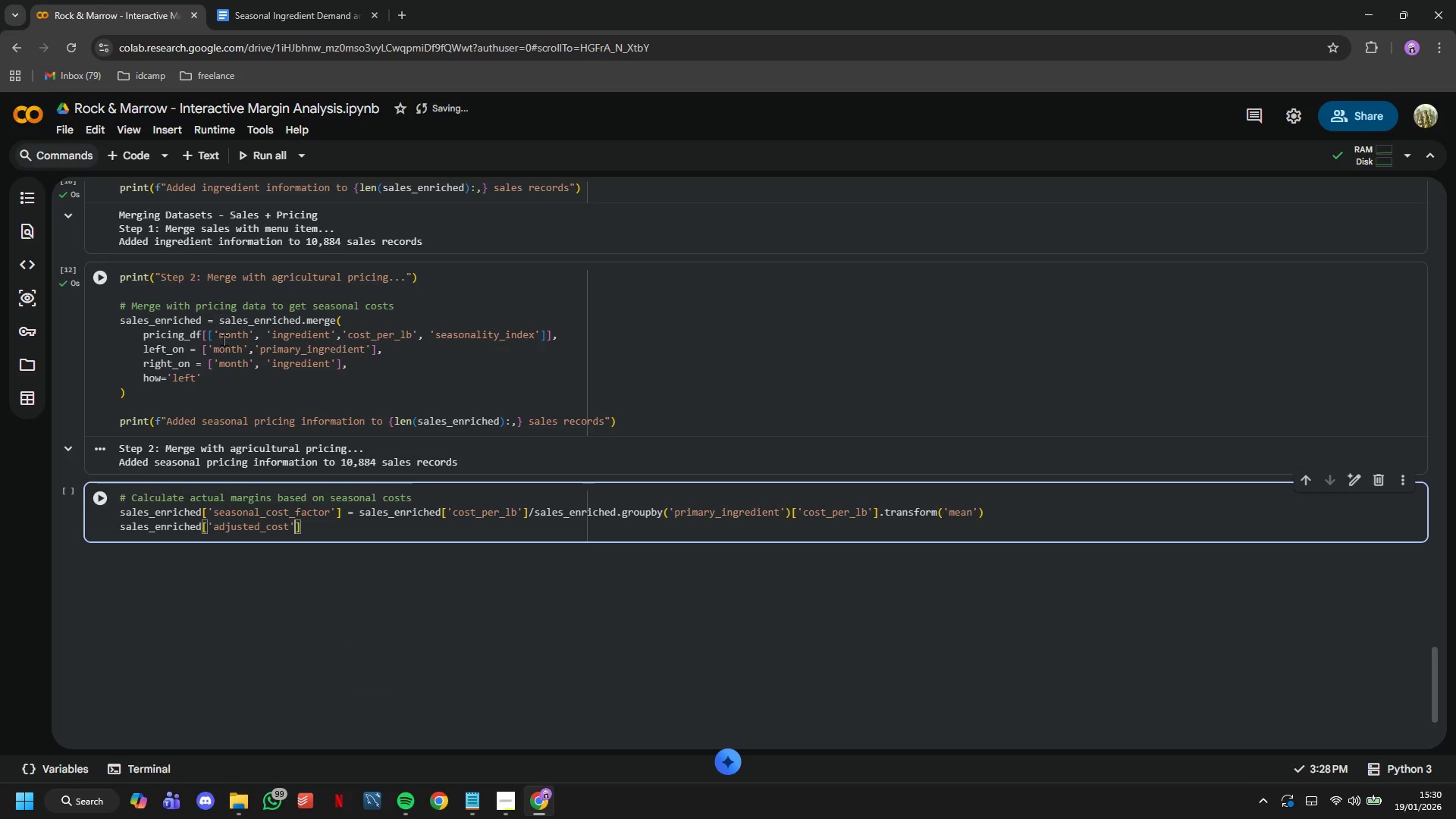 
 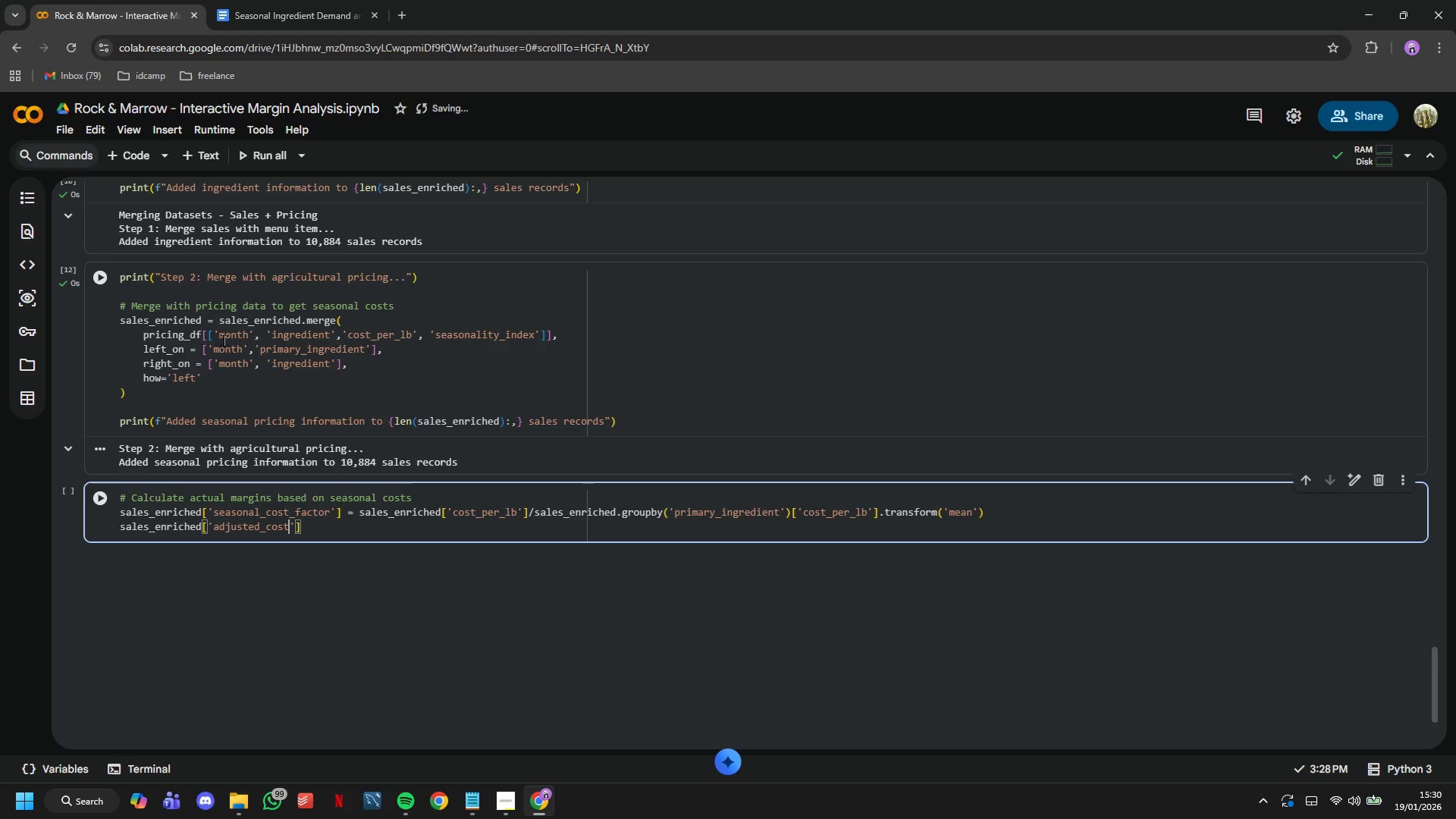 
key(ArrowRight)
 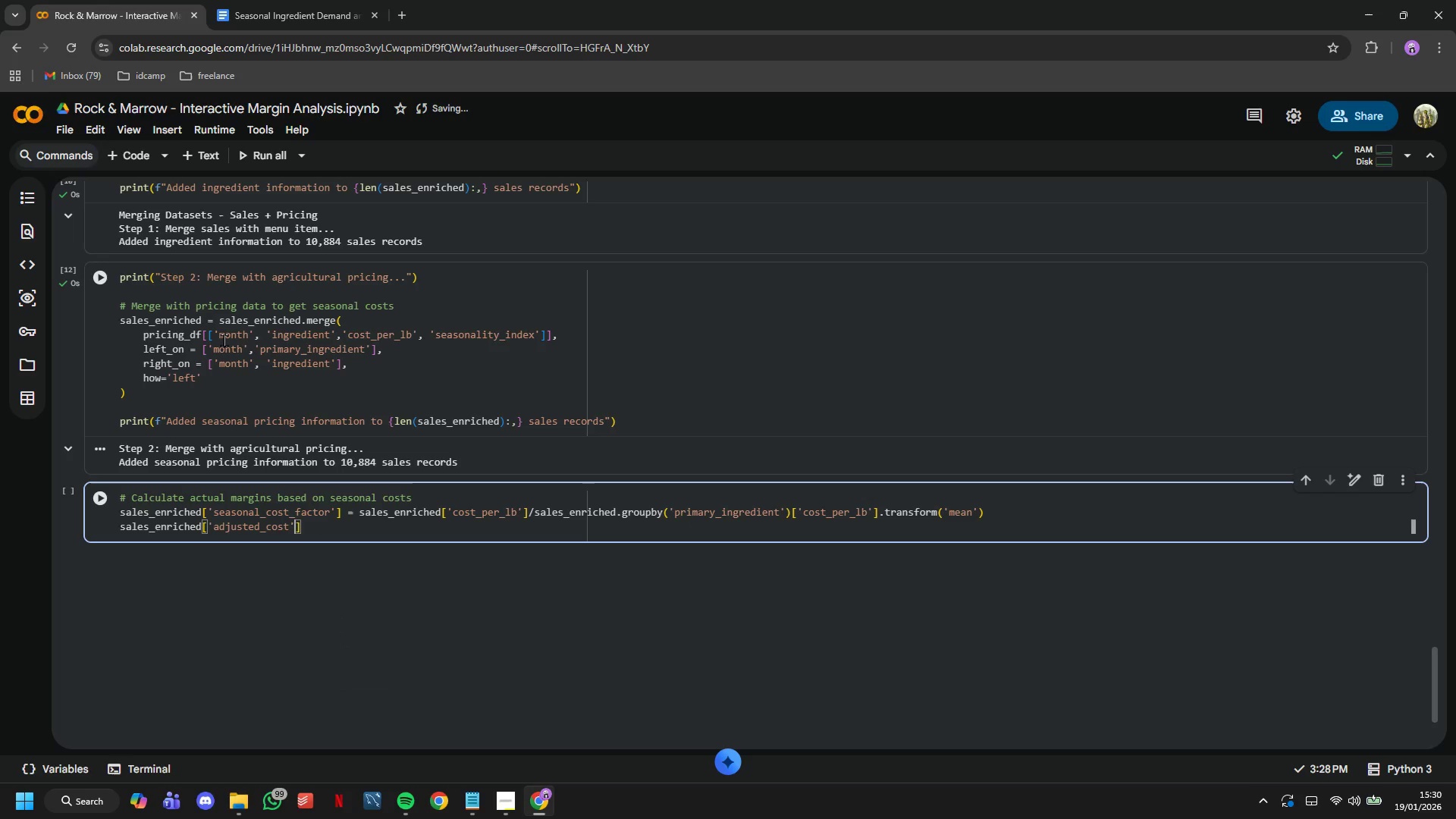 
key(ArrowRight)
 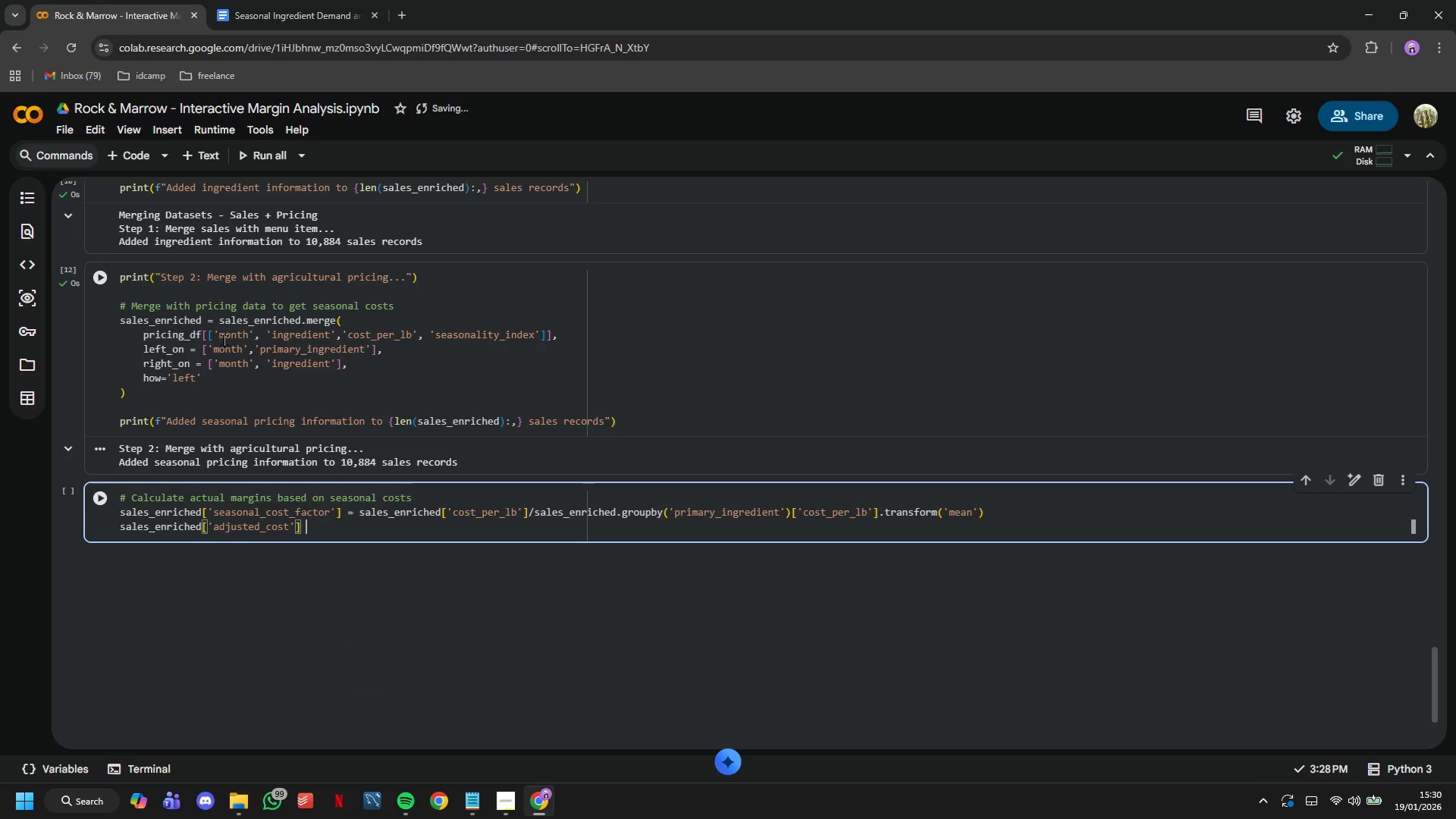 
type( = sales_enriched['es)
key(Tab)
 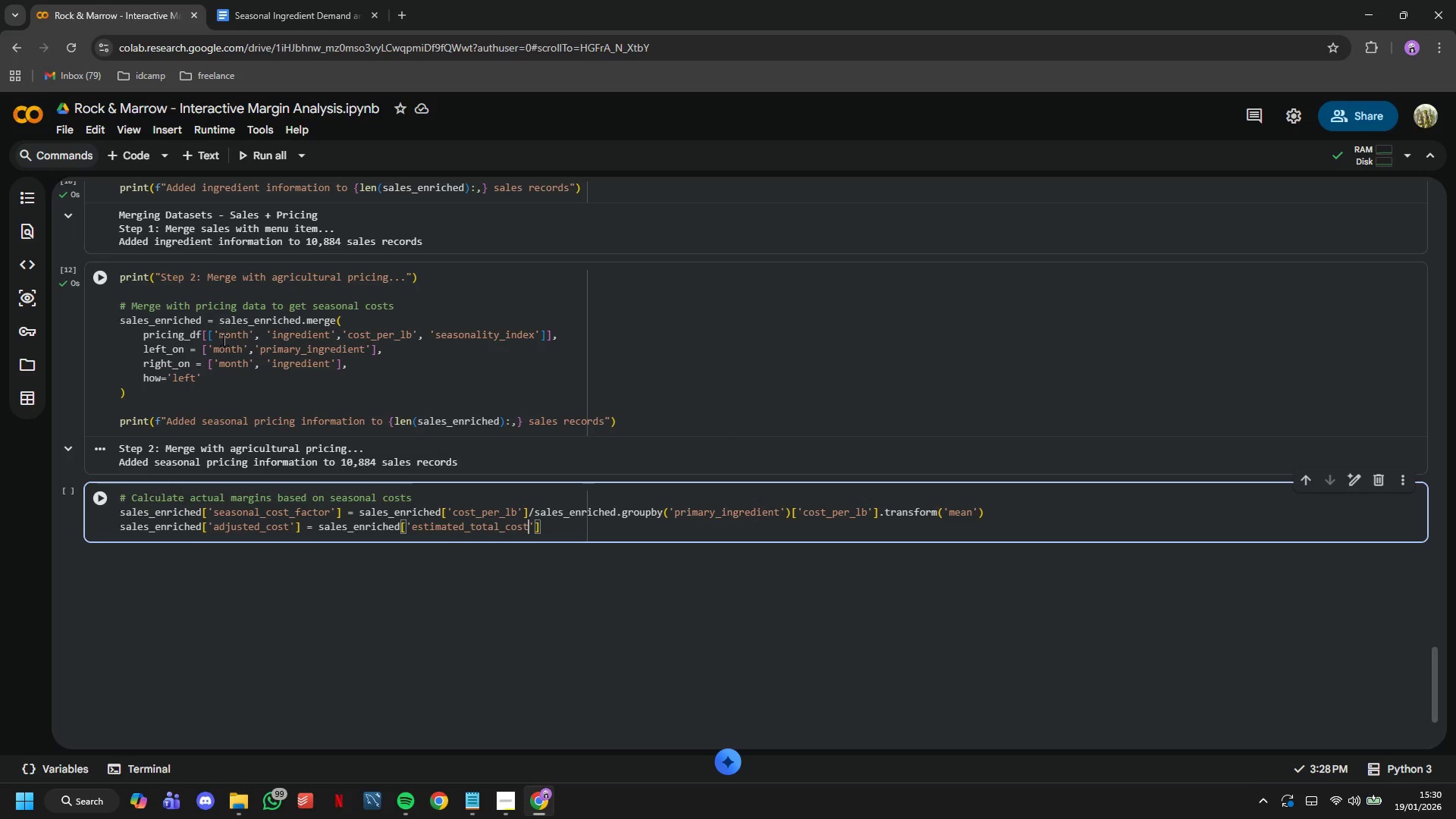 
key(ArrowRight)
 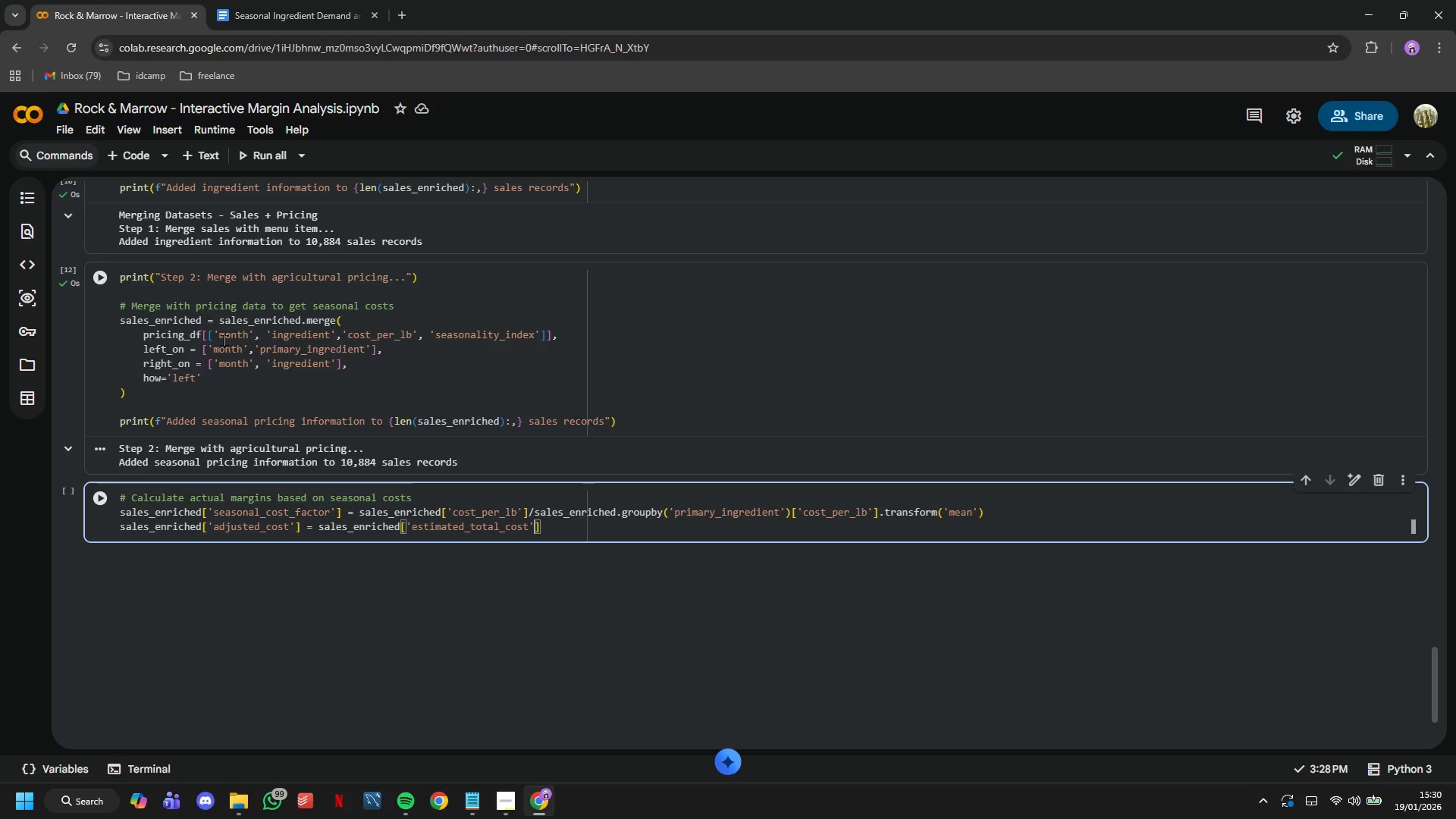 
key(ArrowRight)
 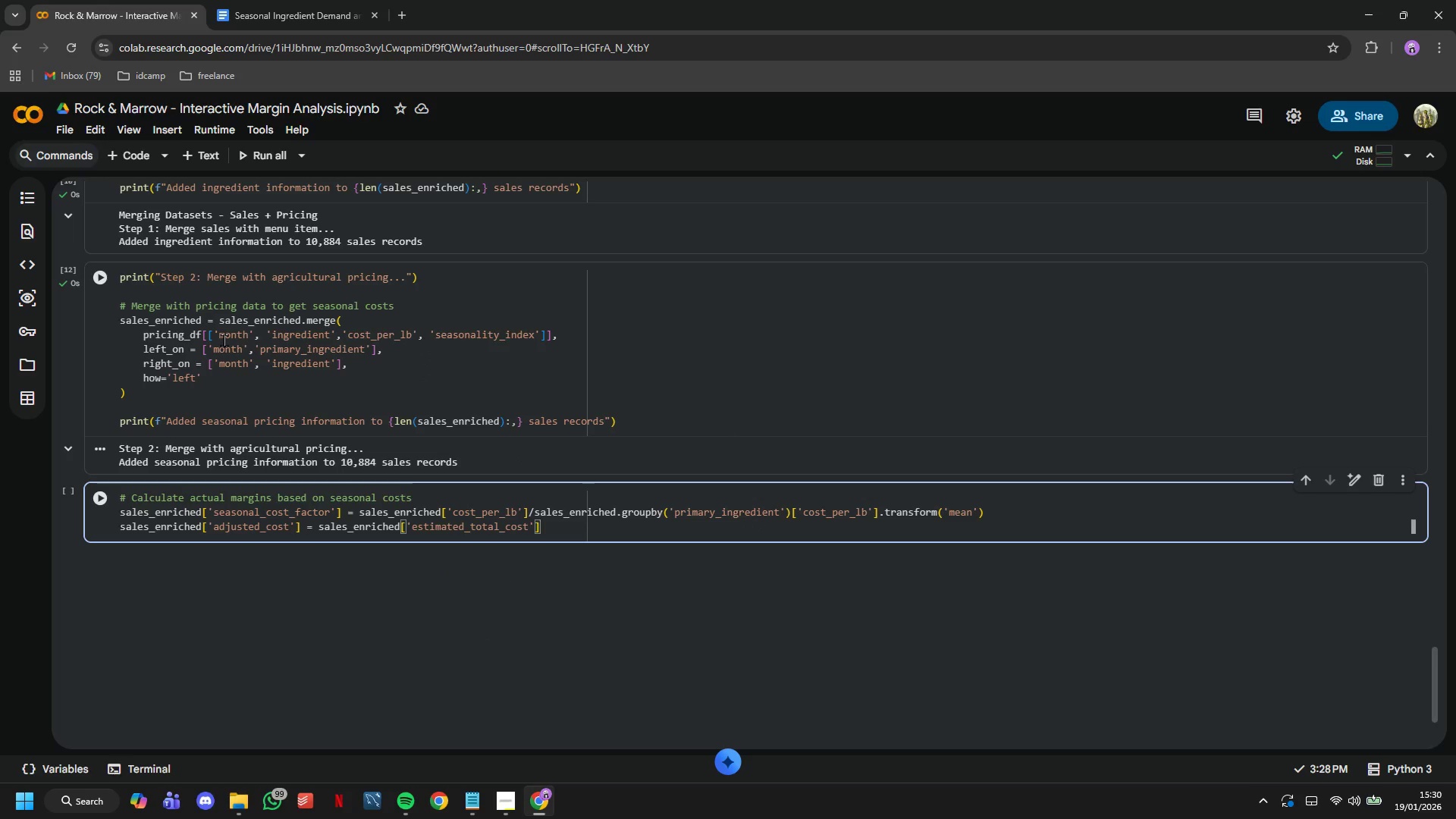 
key(ArrowRight)
 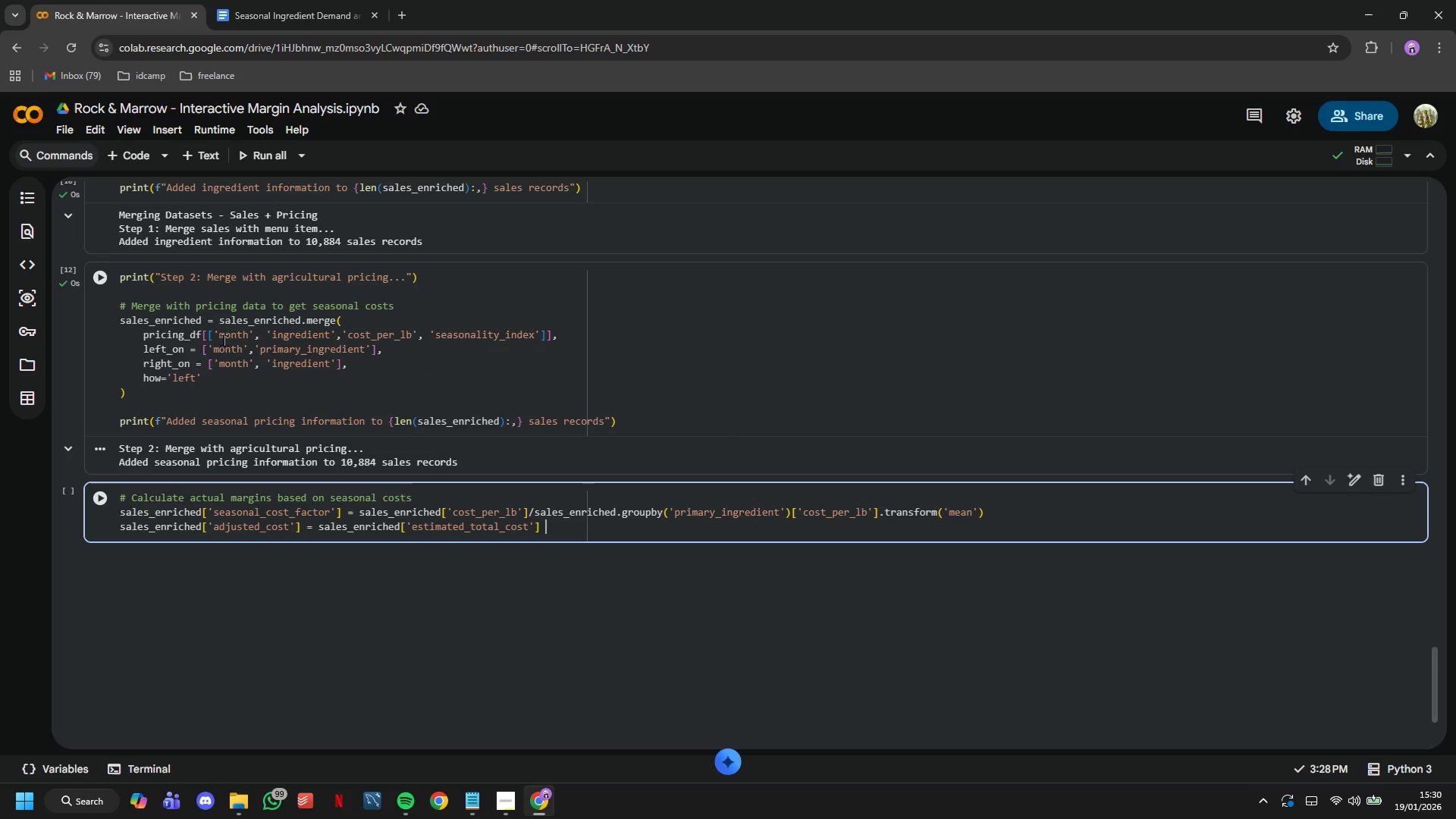 
type( *n=)
key(Backspace)
key(Backspace)
type( )
 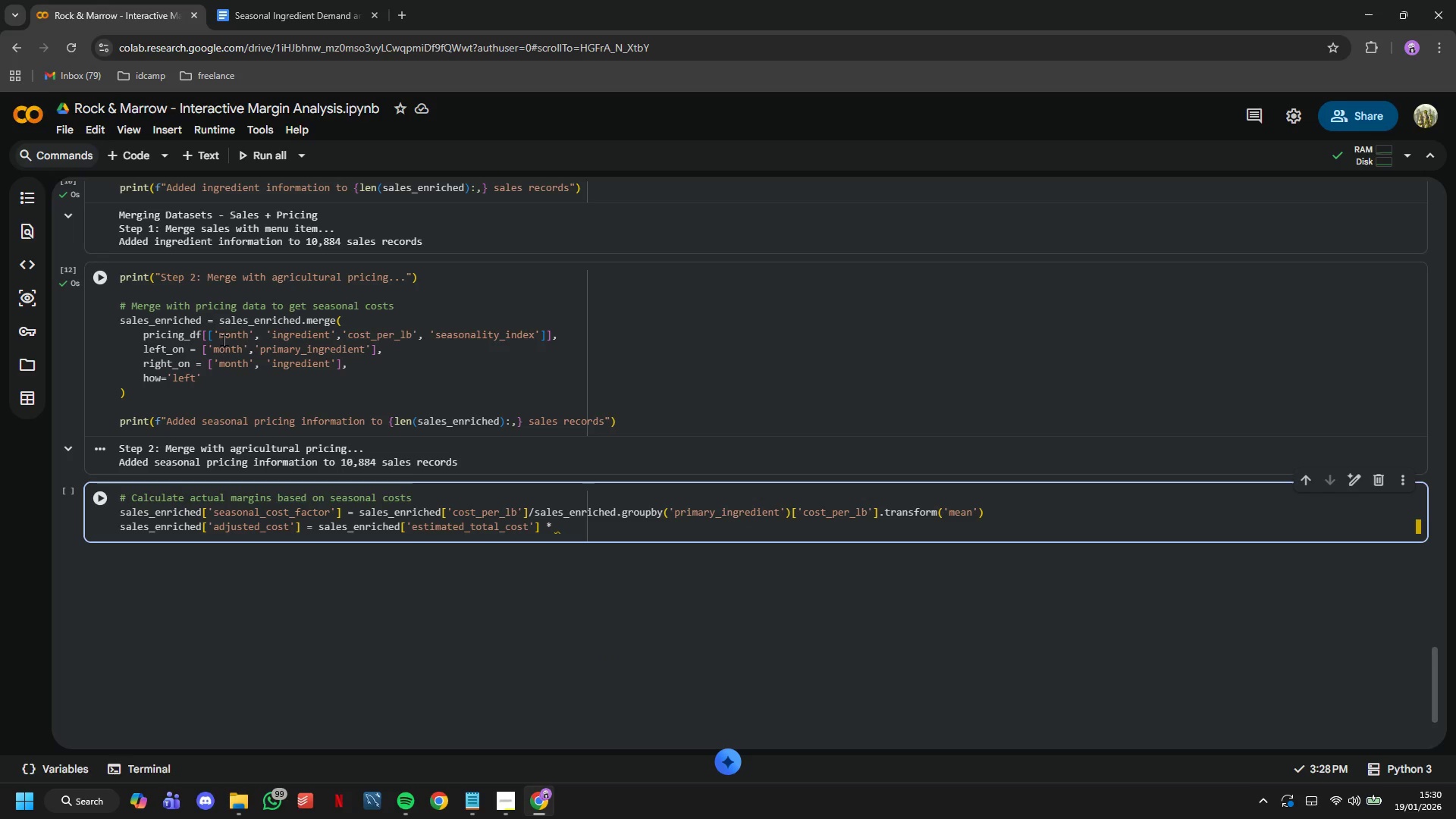 
type(sales_enriched['seasonal_cost_factor)
 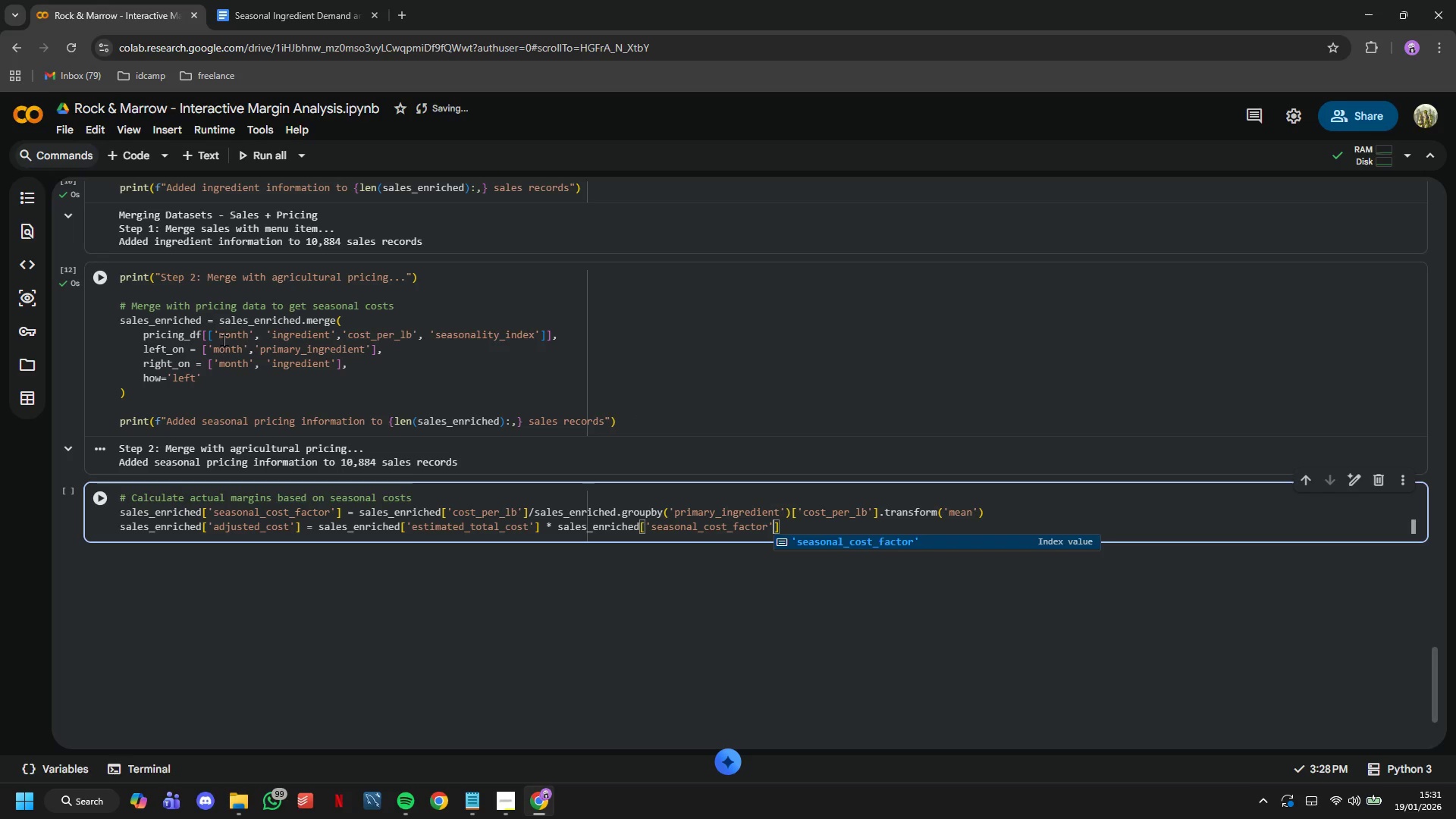 
 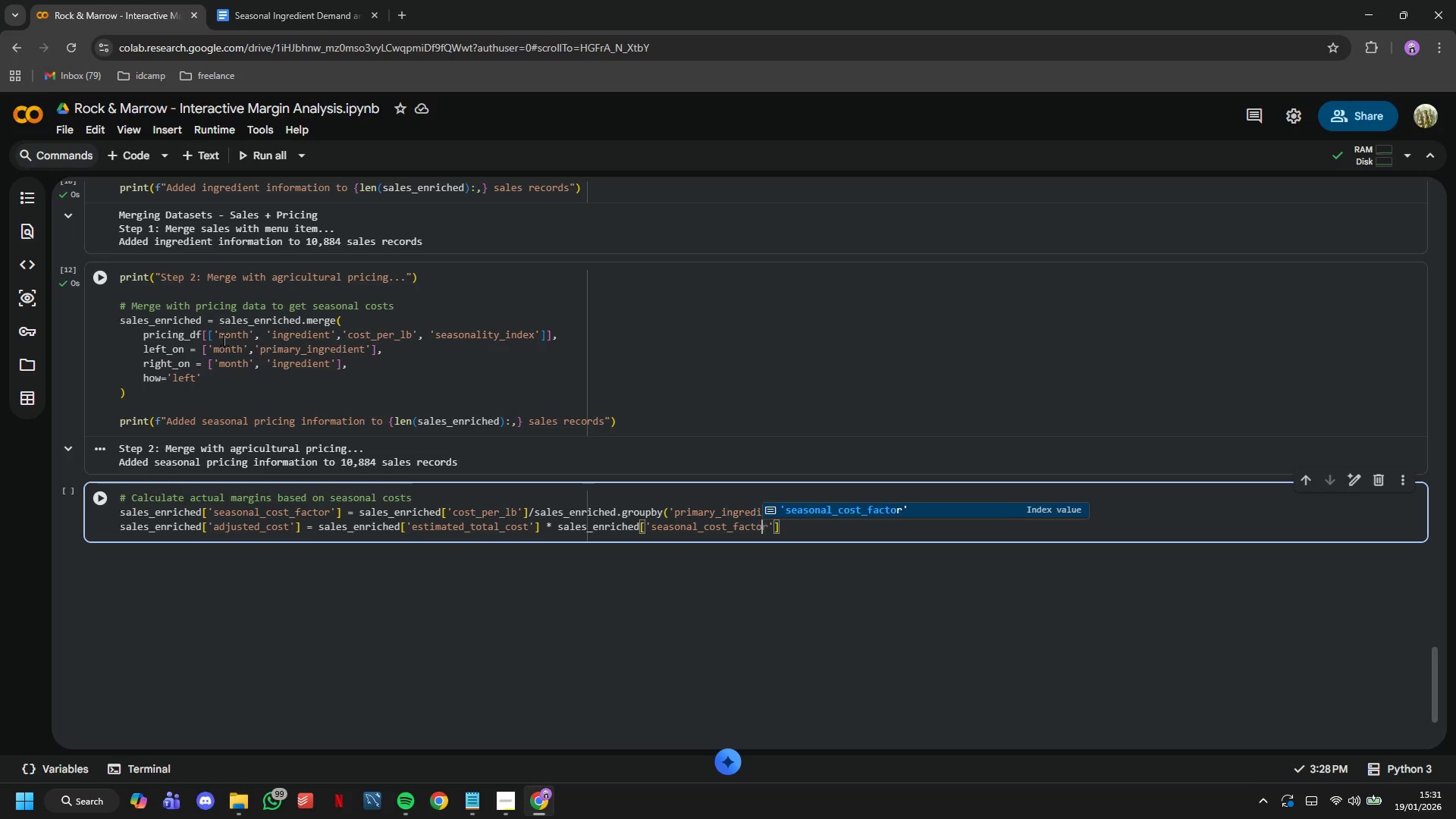 
key(ArrowRight)
 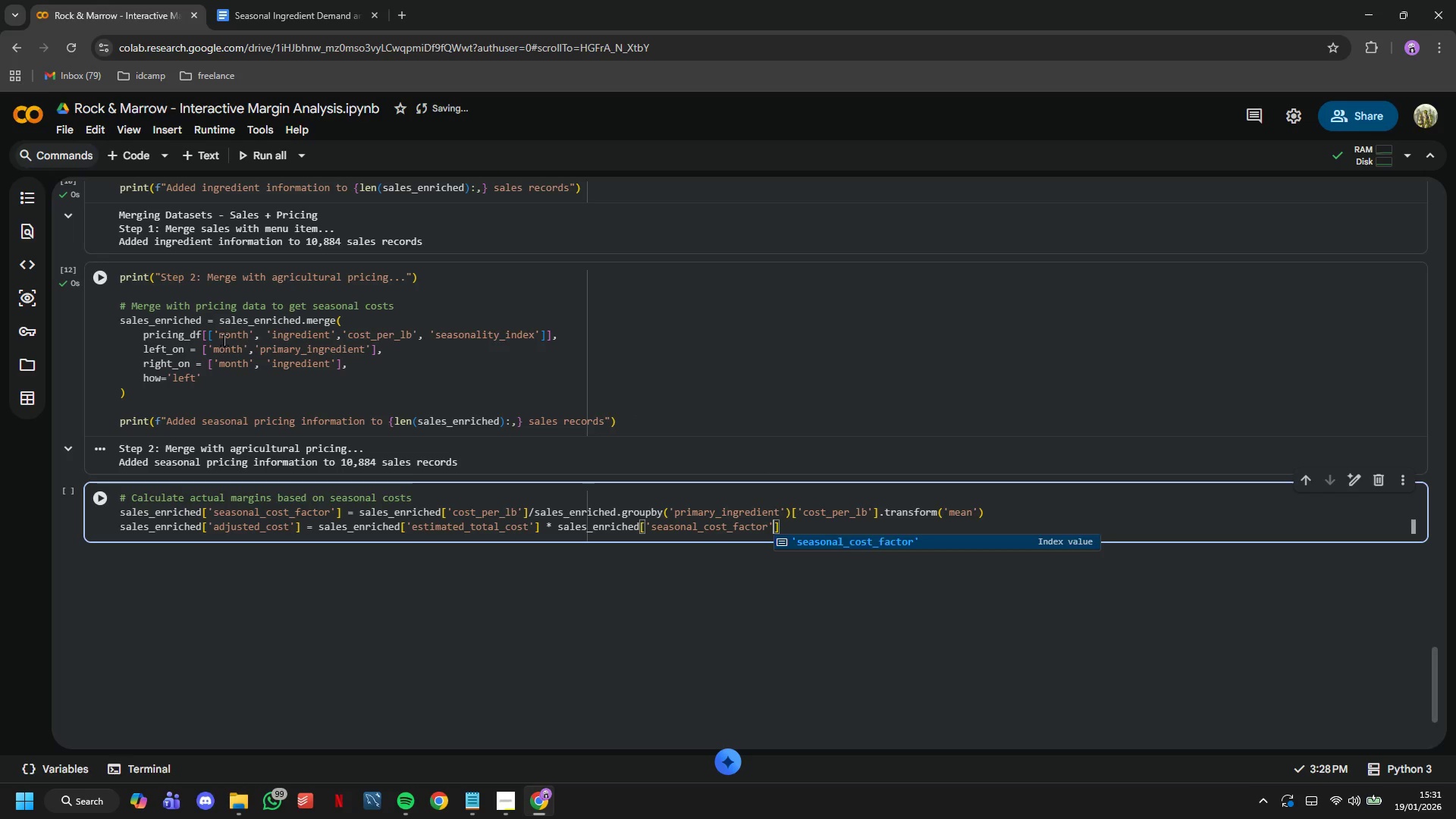 
key(ArrowRight)
 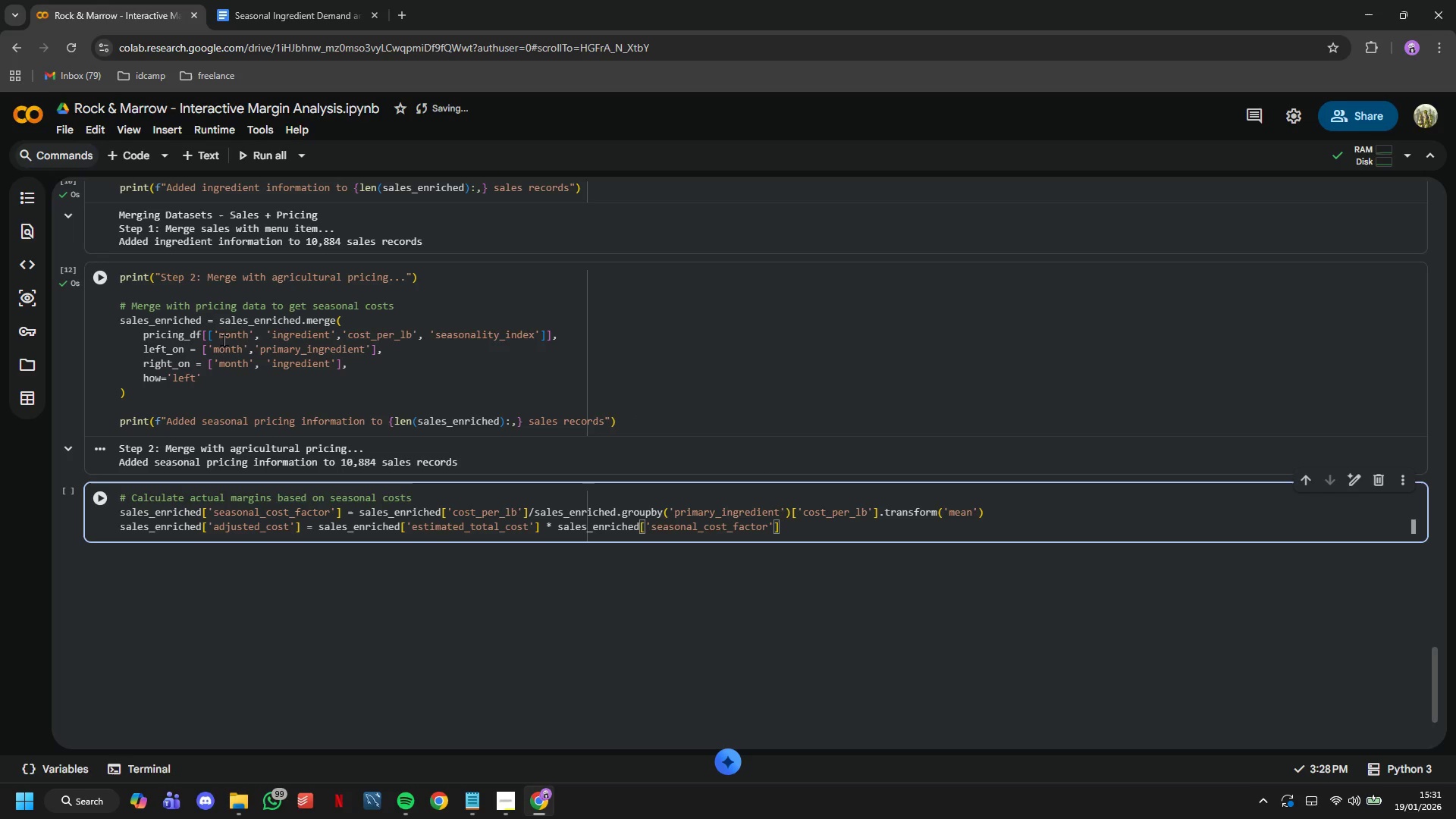 
key(Enter)
 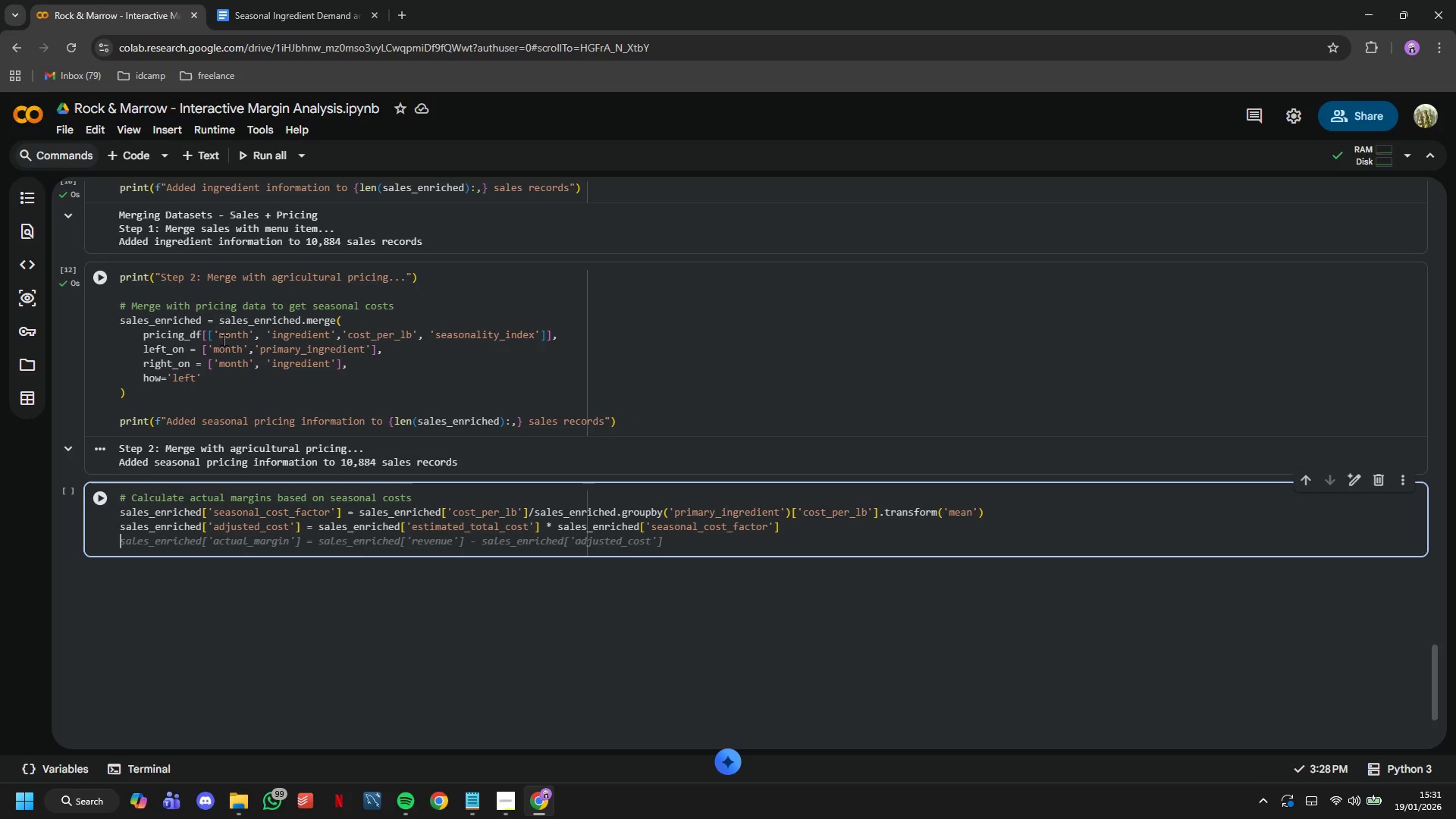 
type(sales_enriched[')
 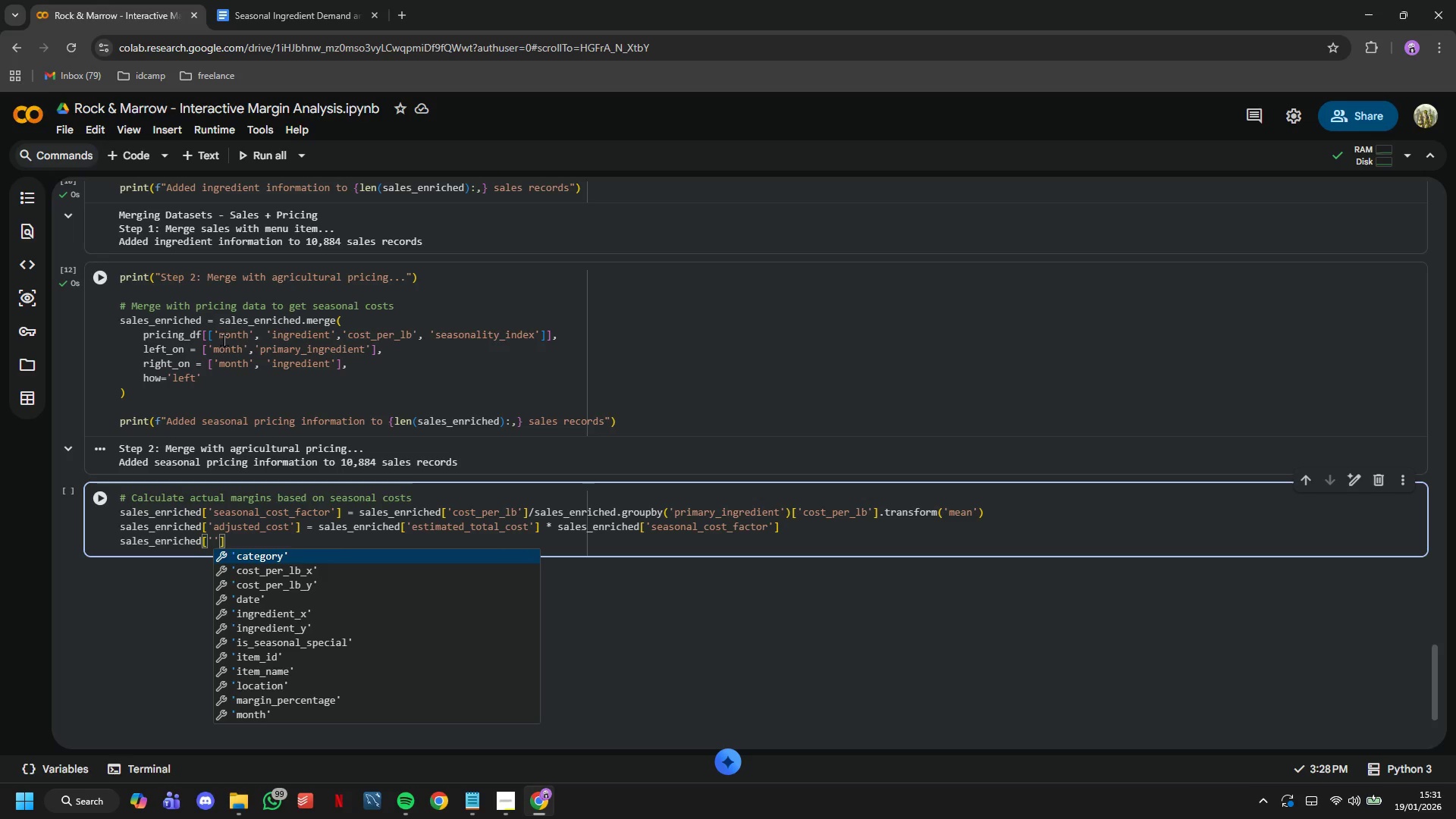 
type(actual_profit)
 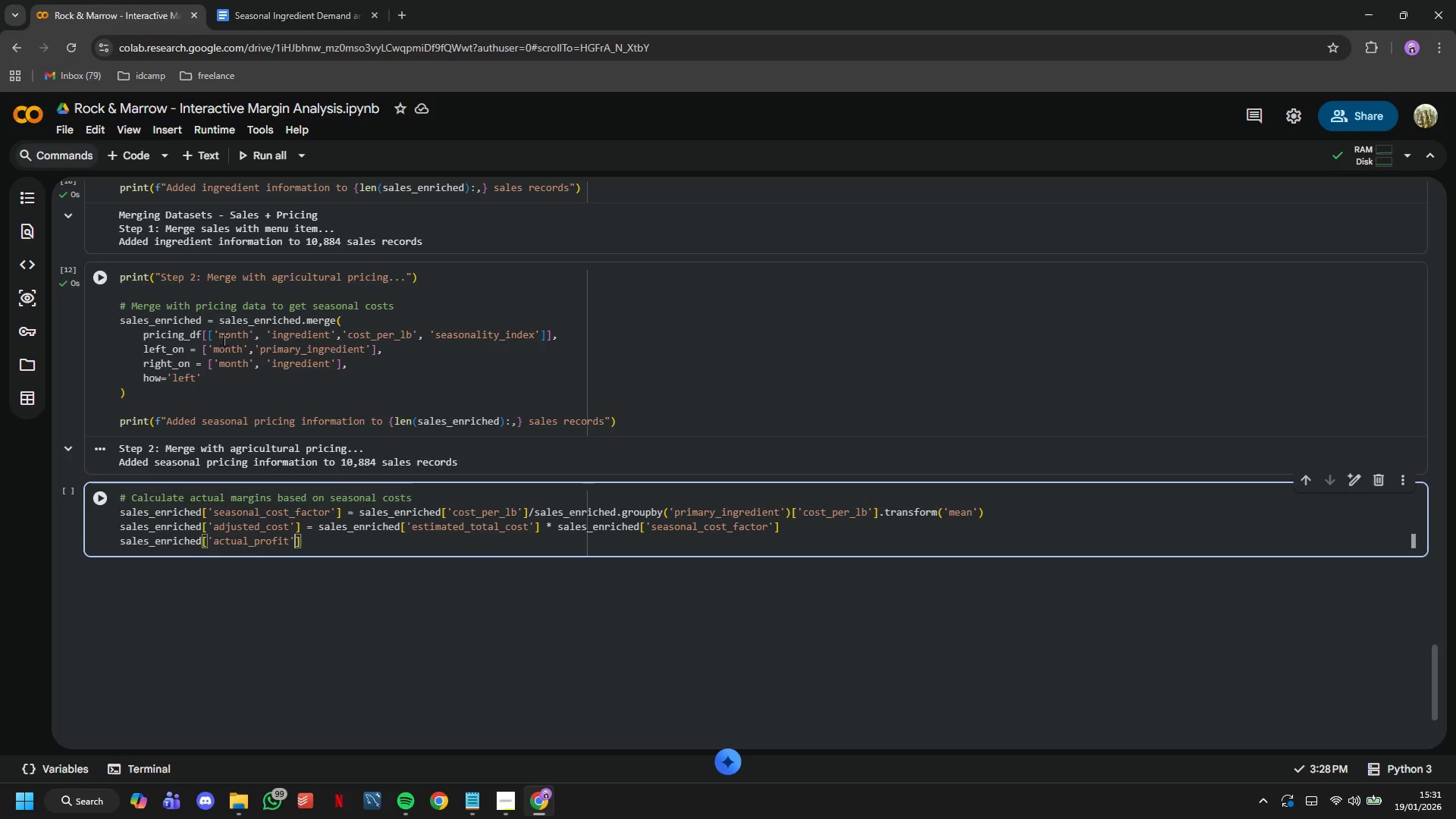 
 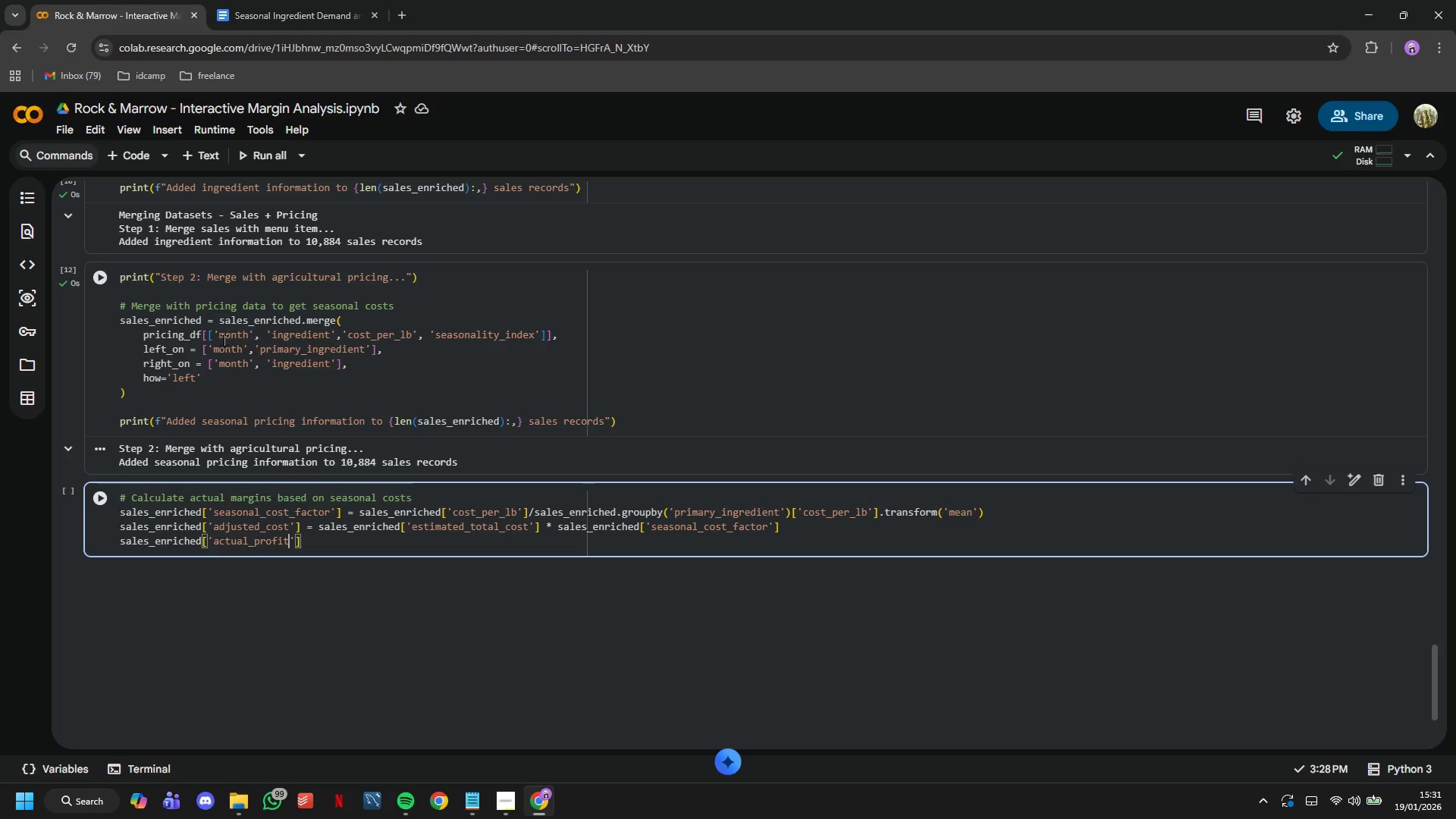 
key(ArrowRight)
 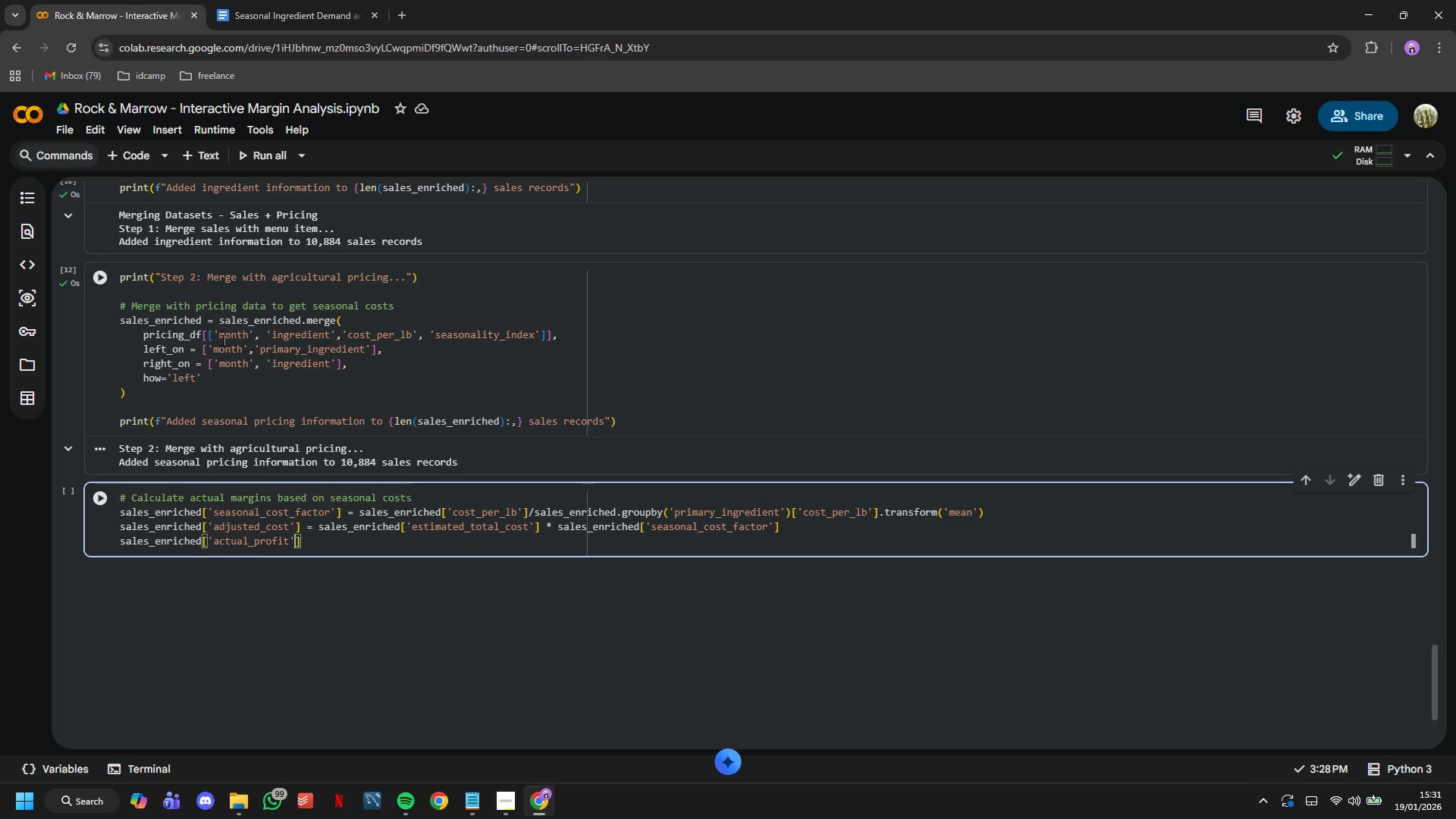 
key(ArrowRight)
 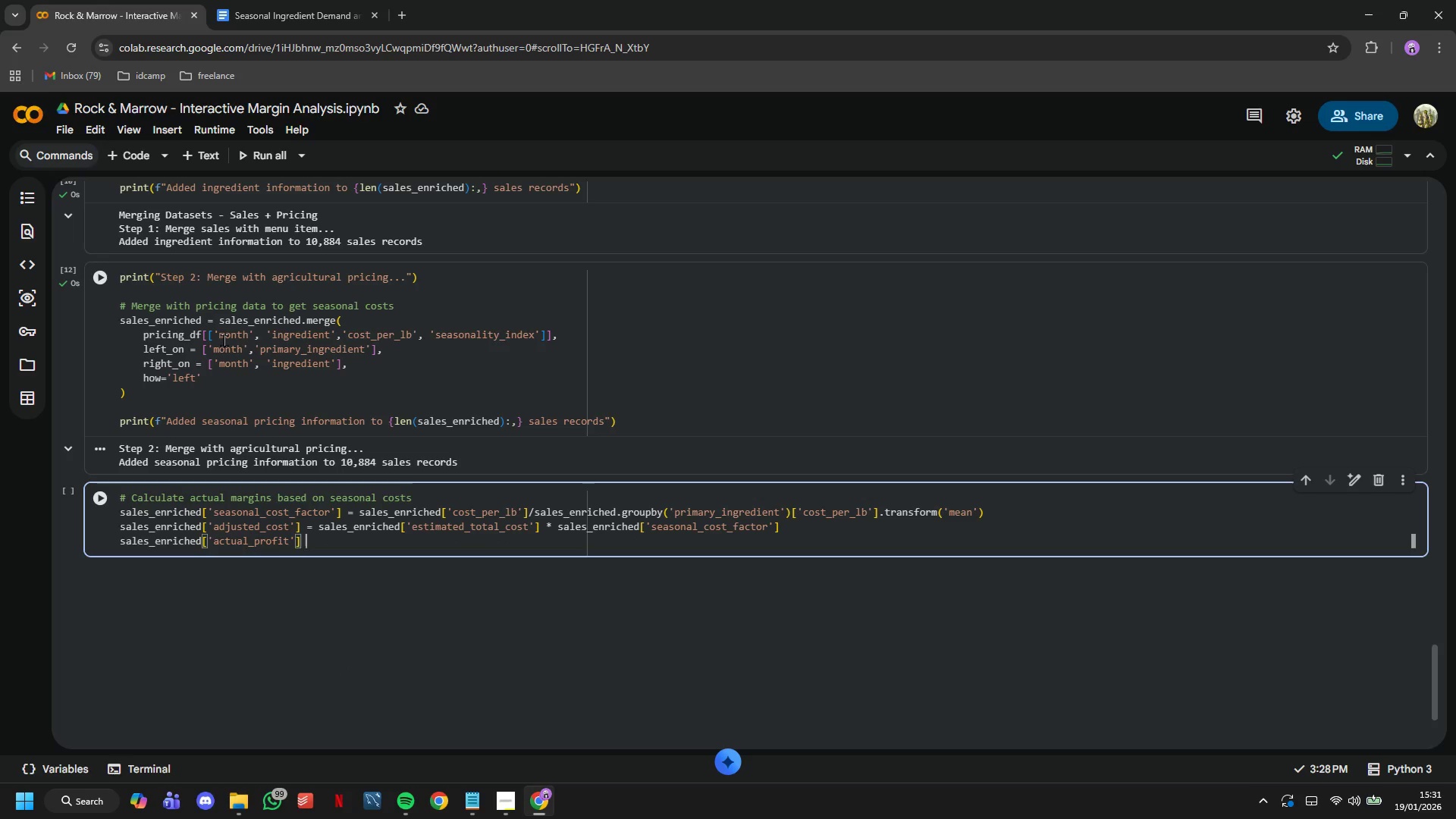 
type( = sales_enriched['price)
 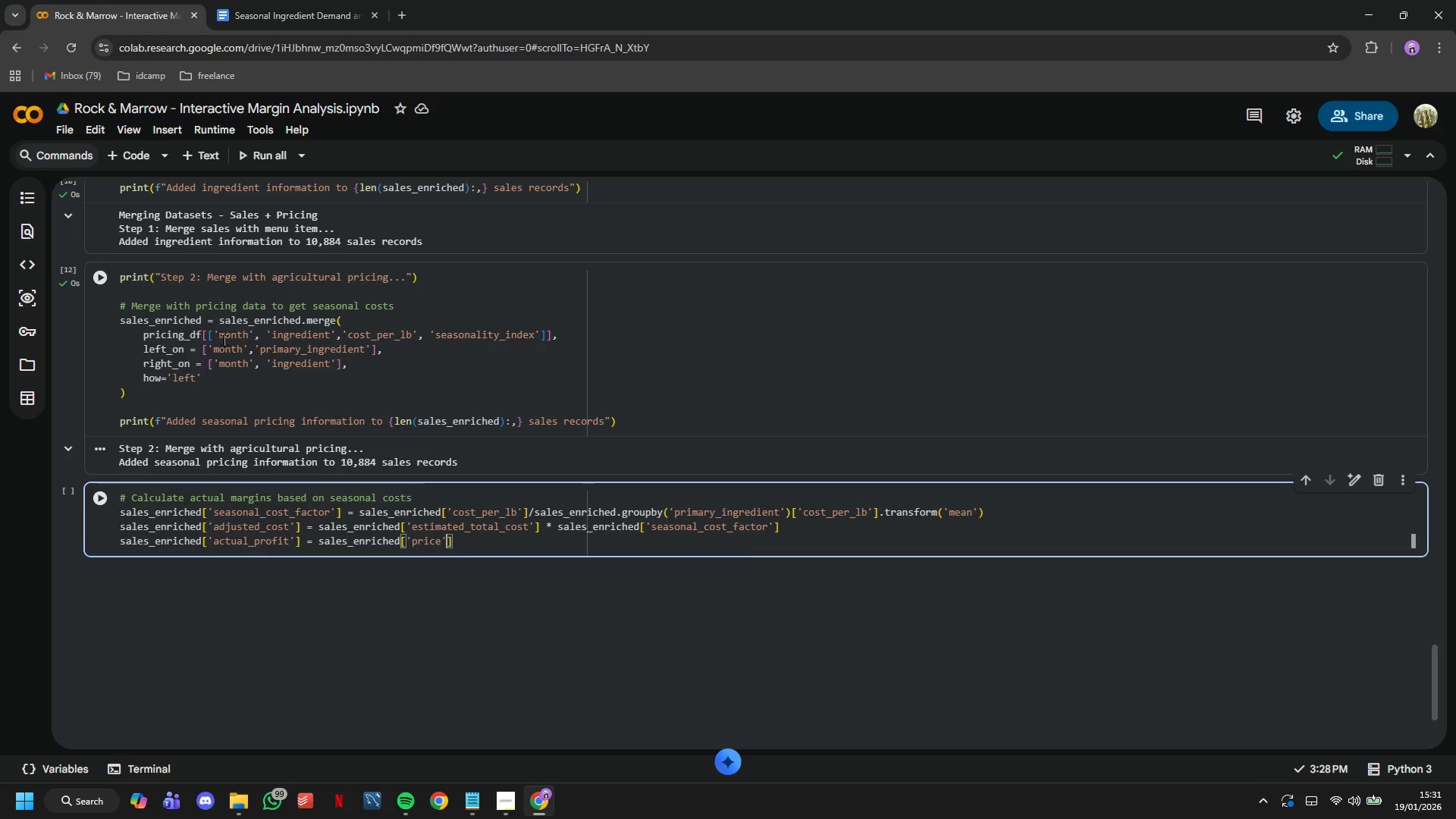 
key(ArrowRight)
 